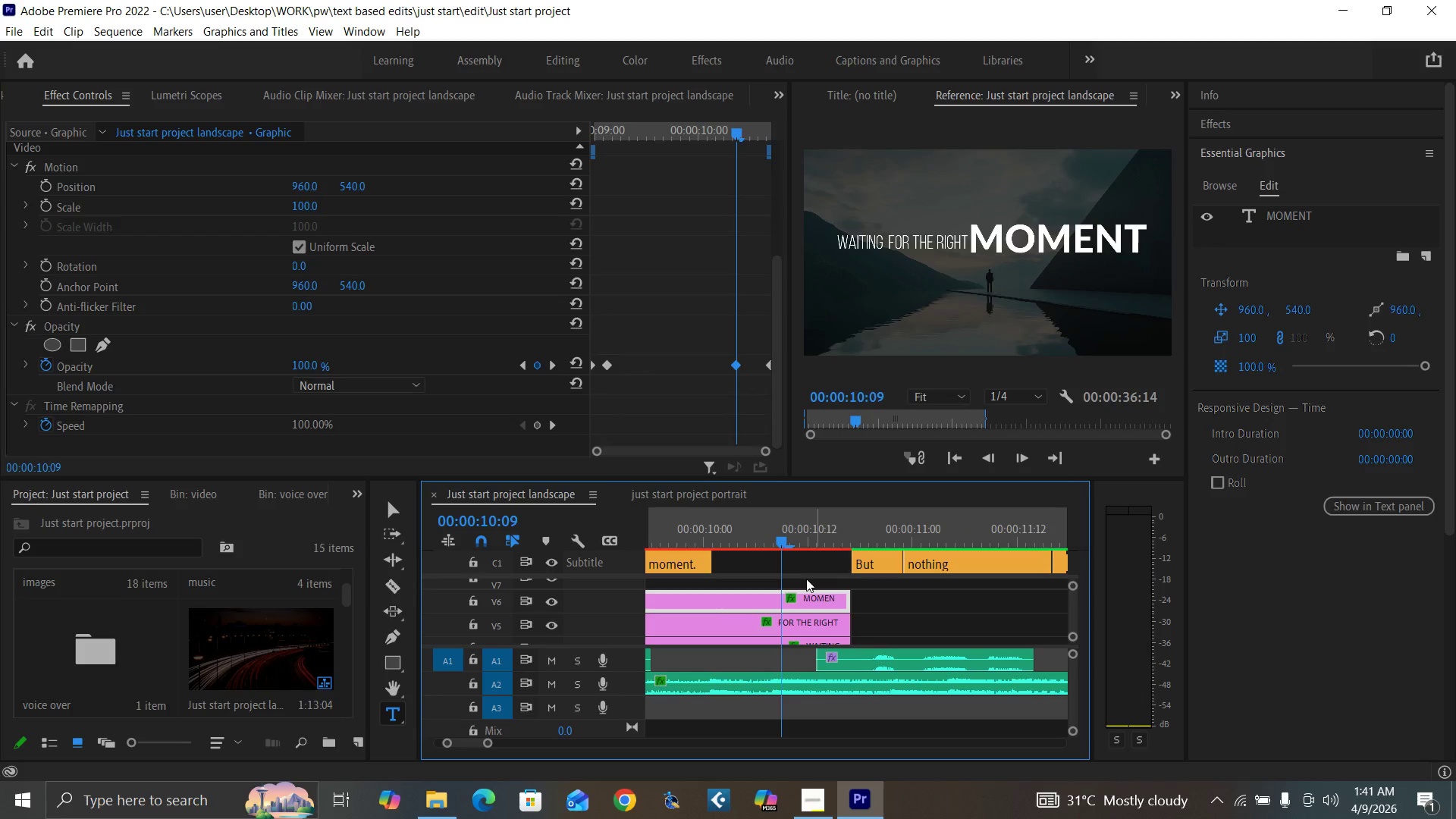 
key(Minus)
 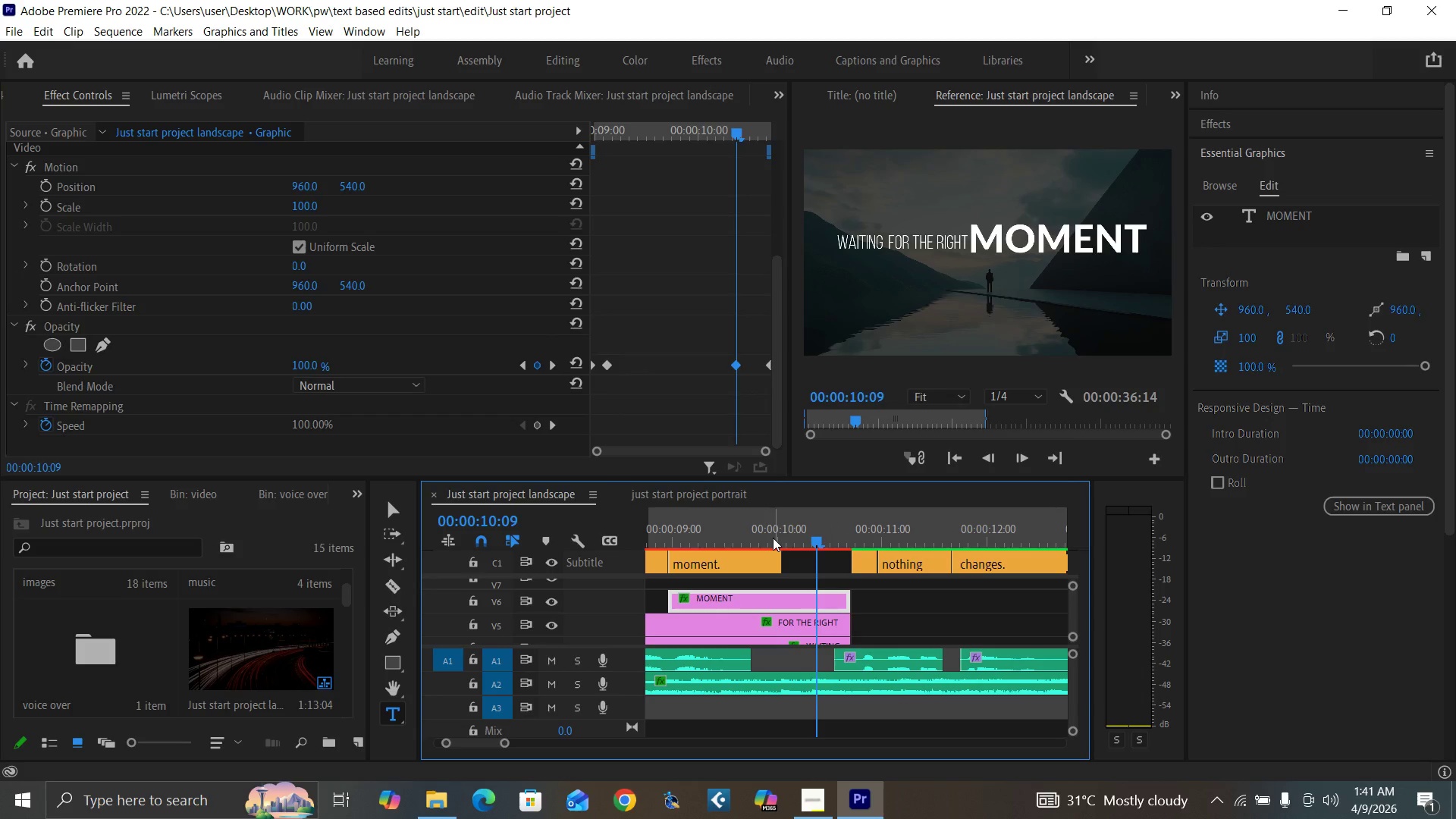 
left_click([767, 535])
 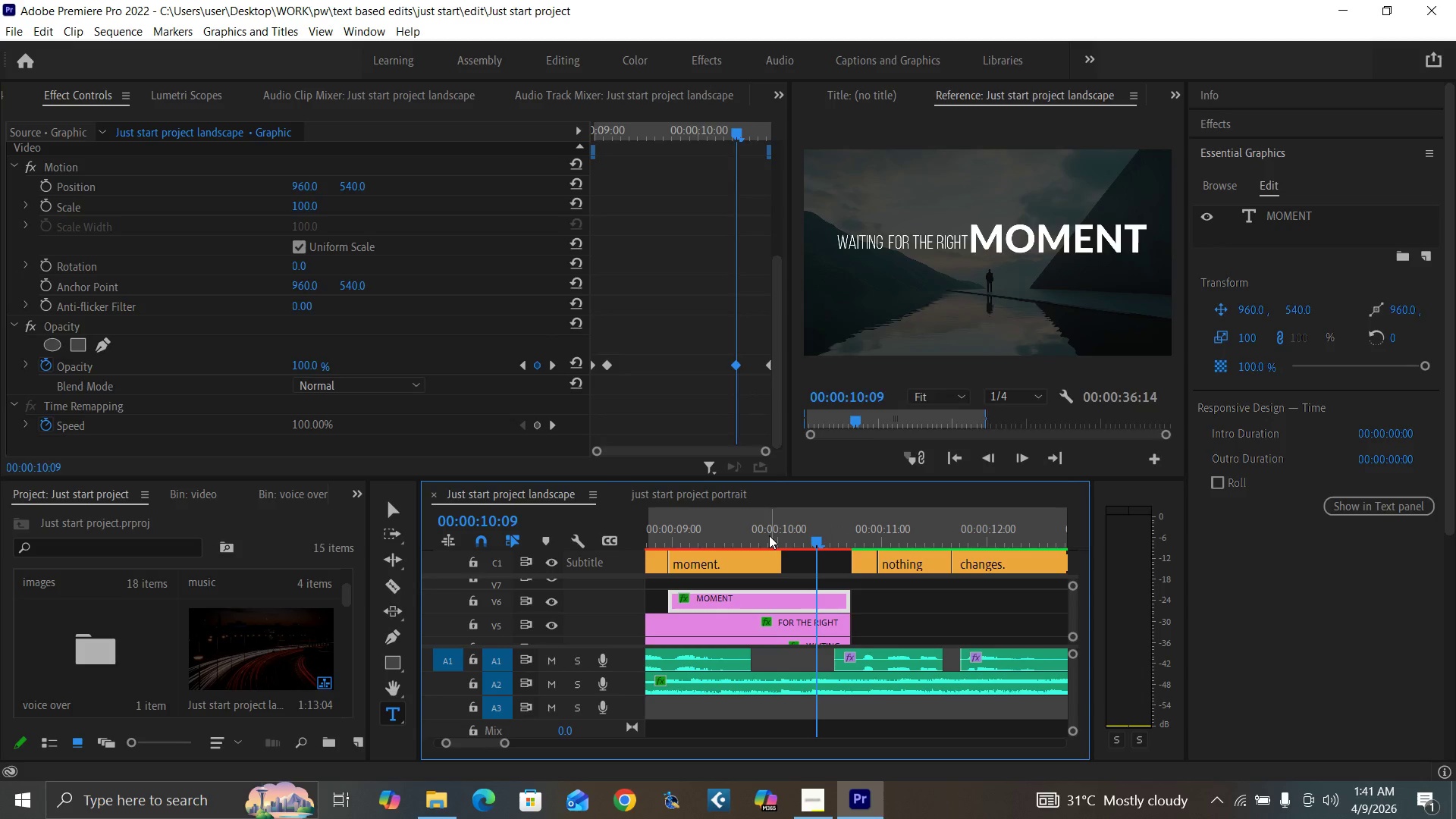 
key(Space)
 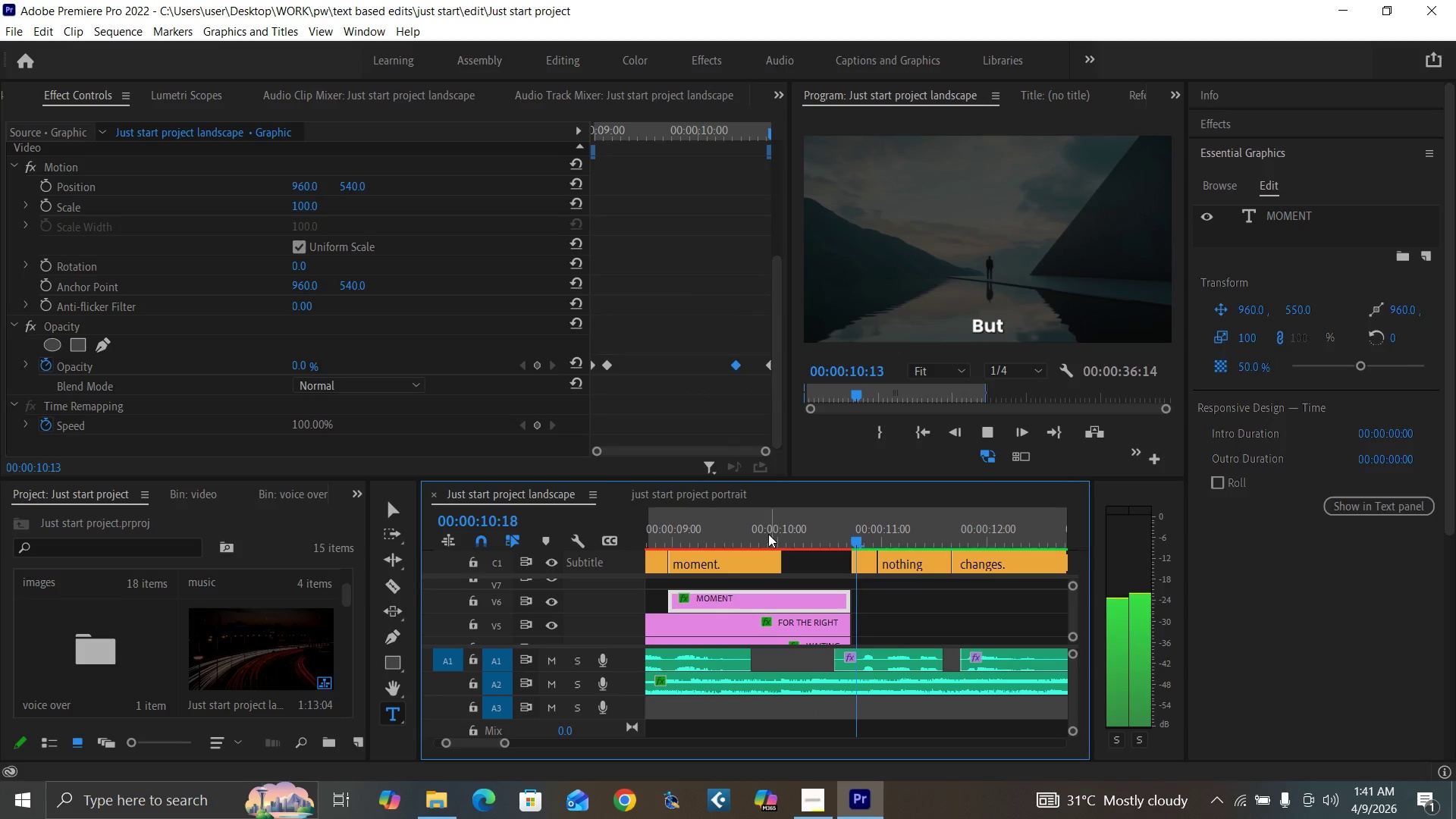 
key(Space)
 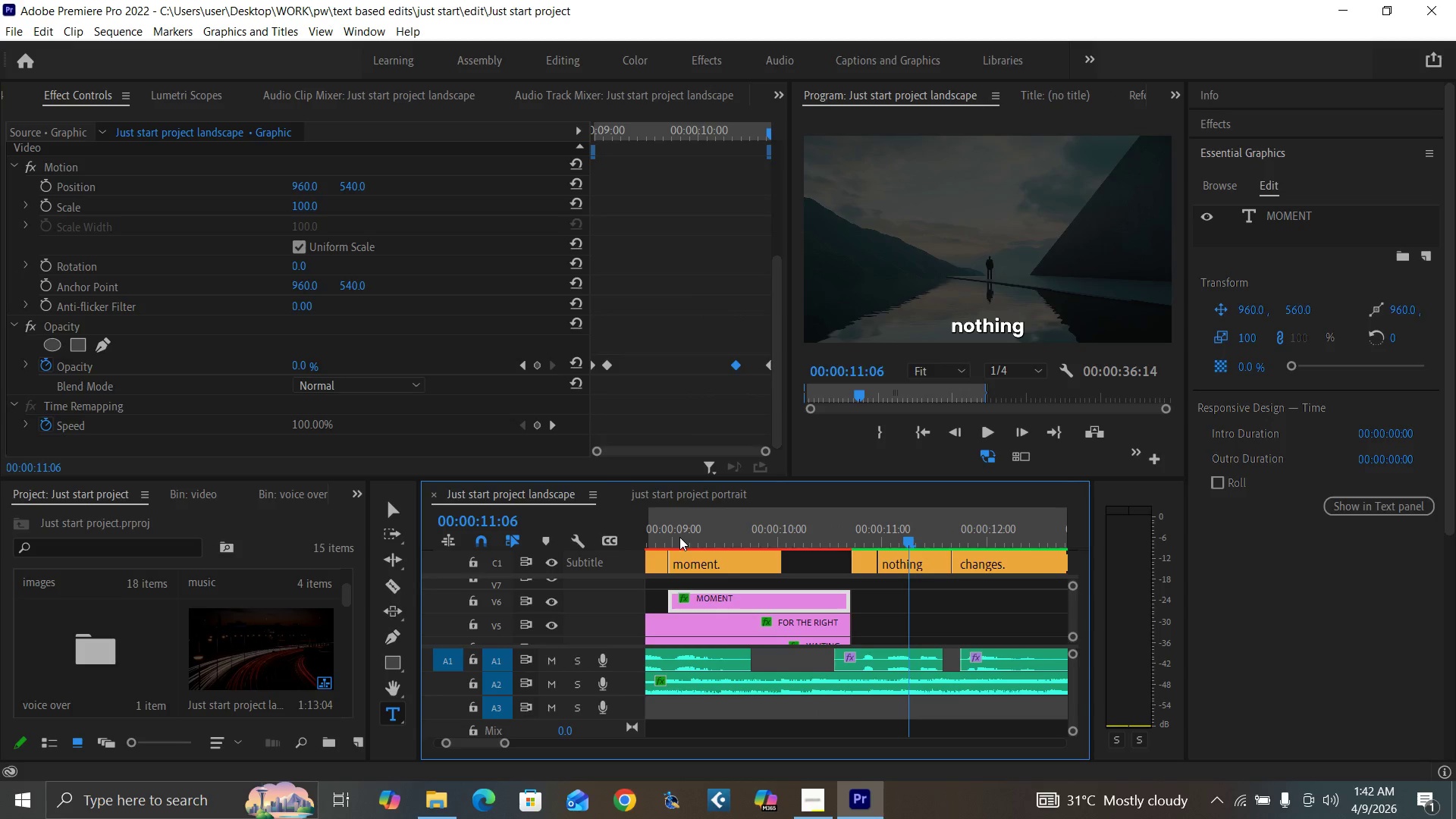 
left_click([672, 537])
 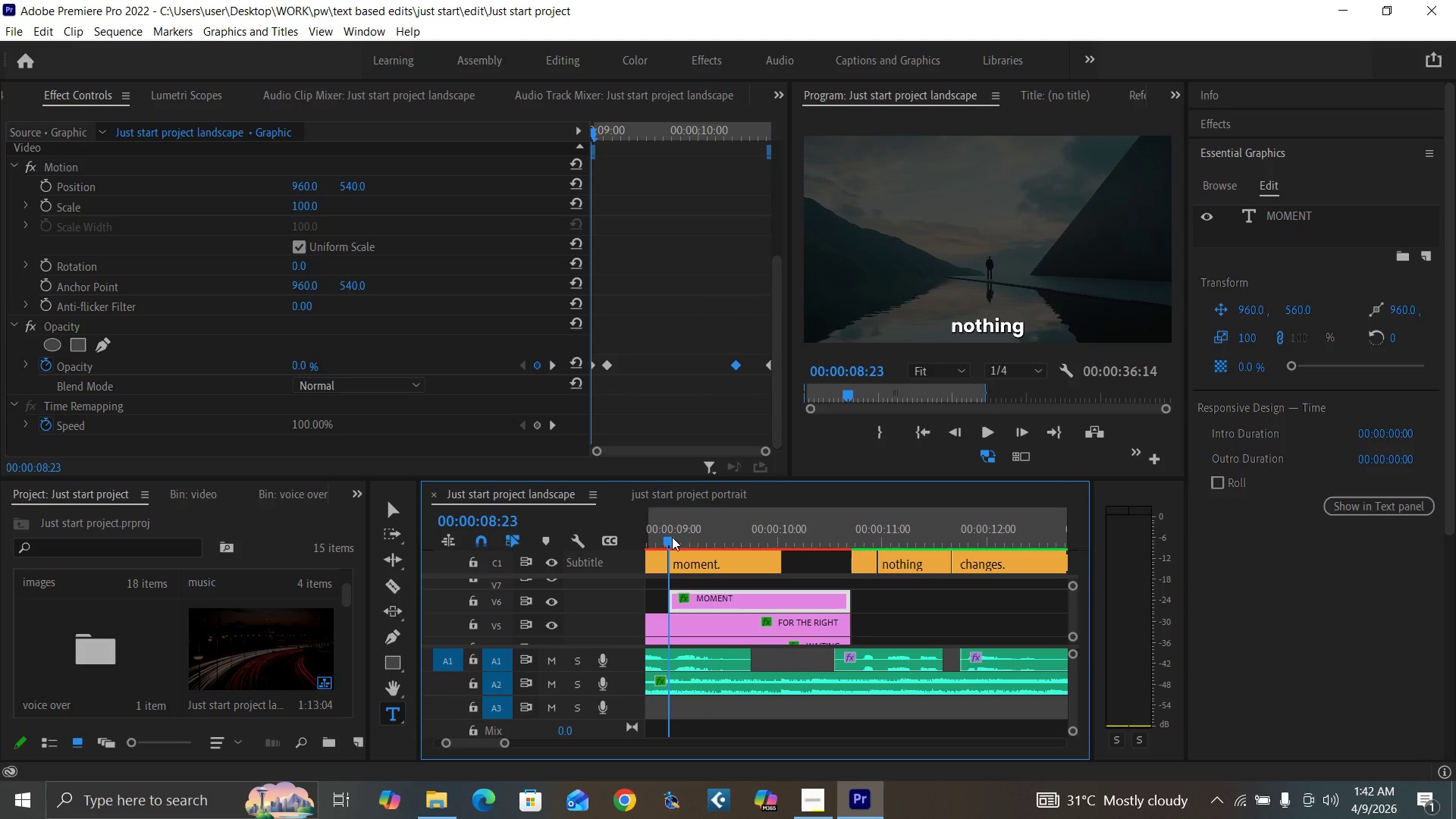 
key(Space)
 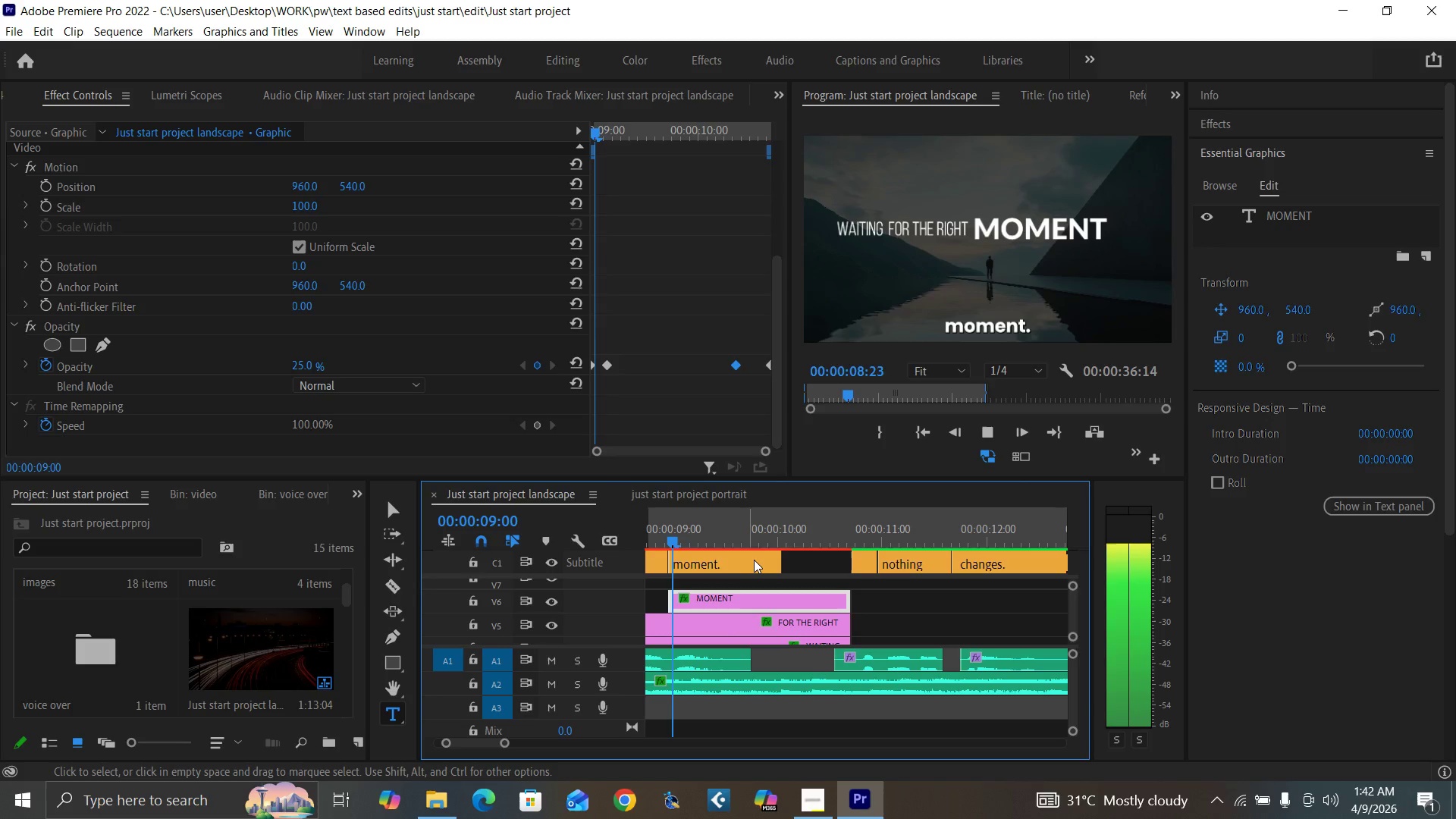 
key(Space)
 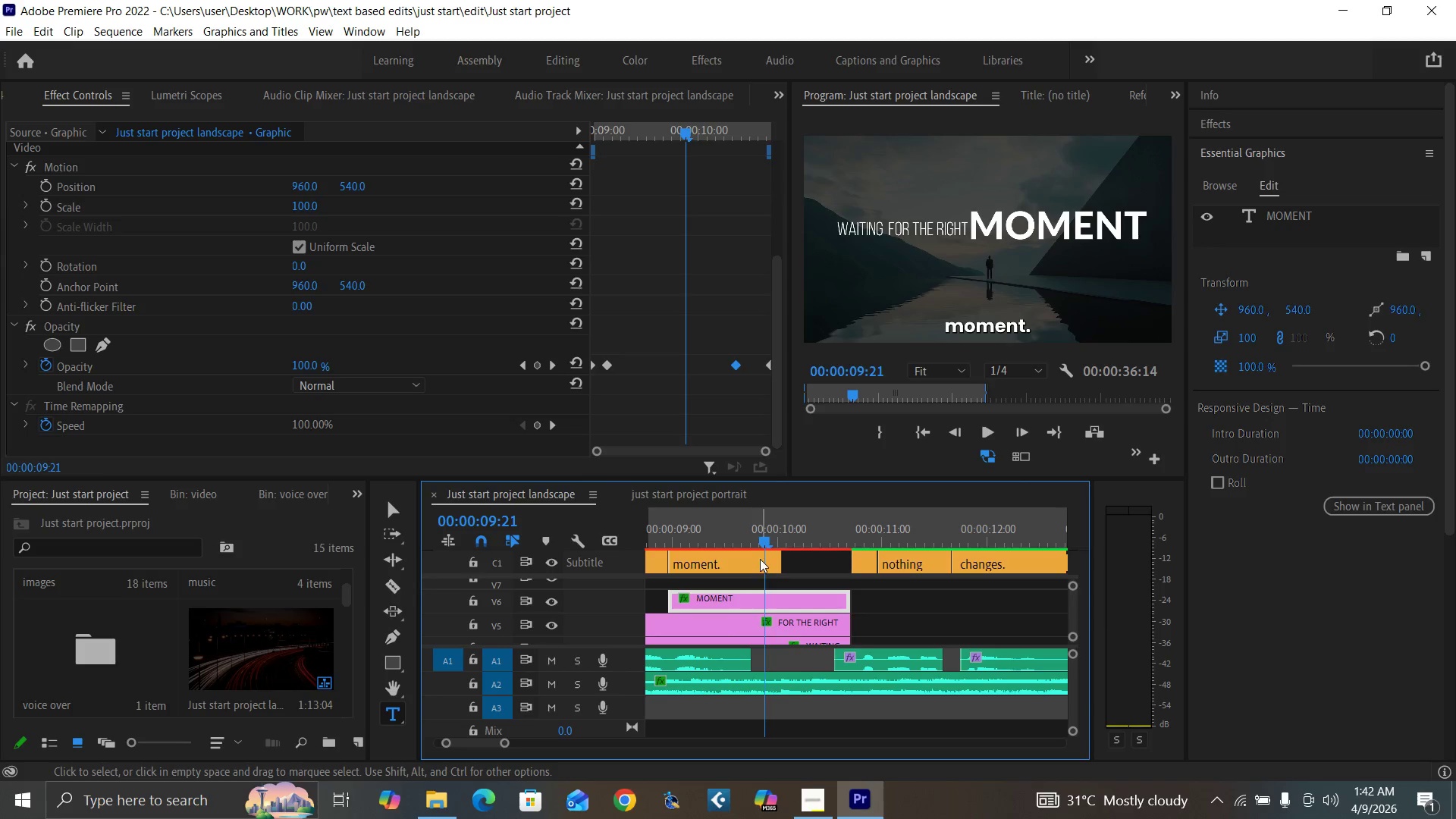 
key(Minus)
 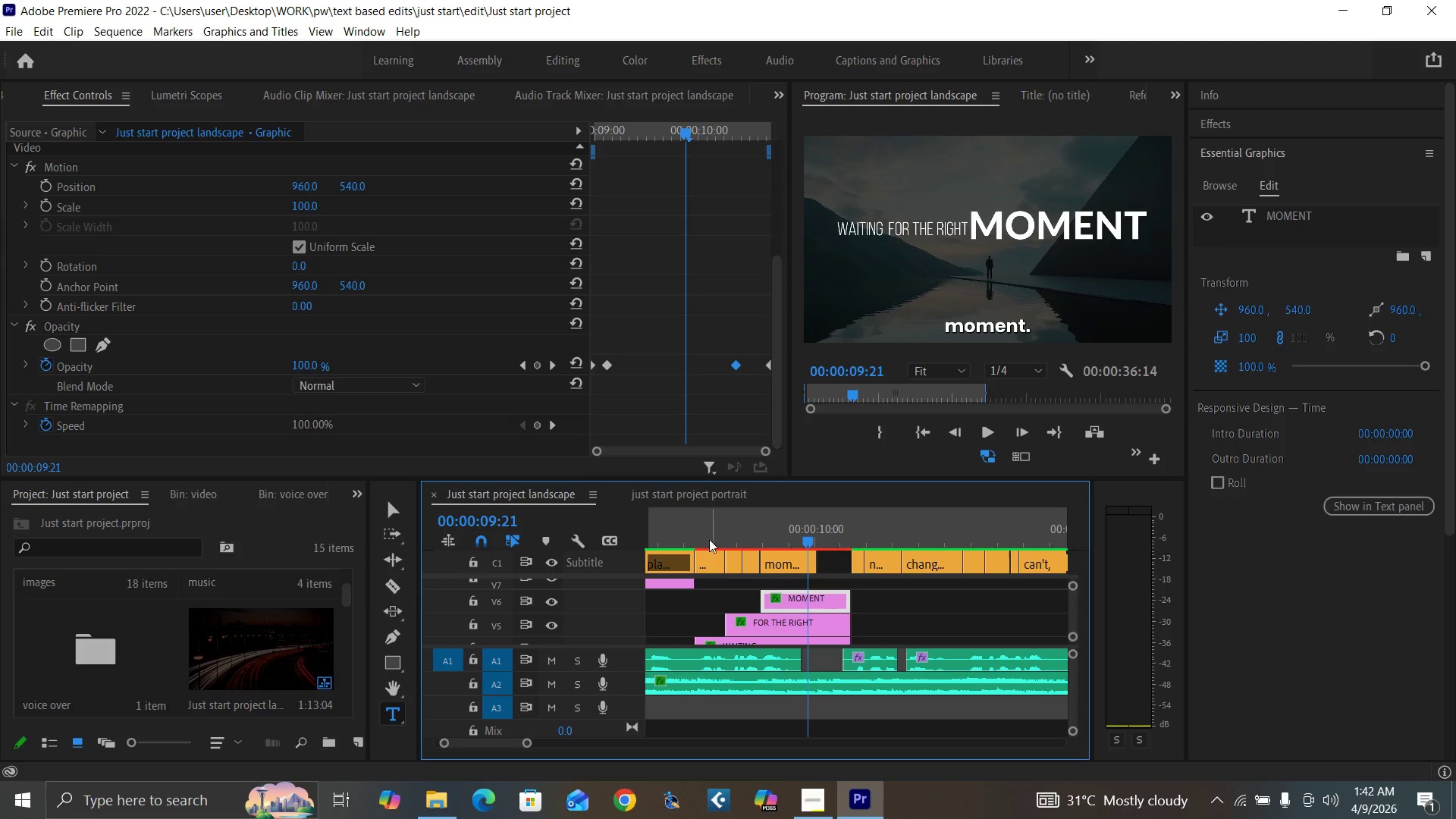 
left_click([692, 535])
 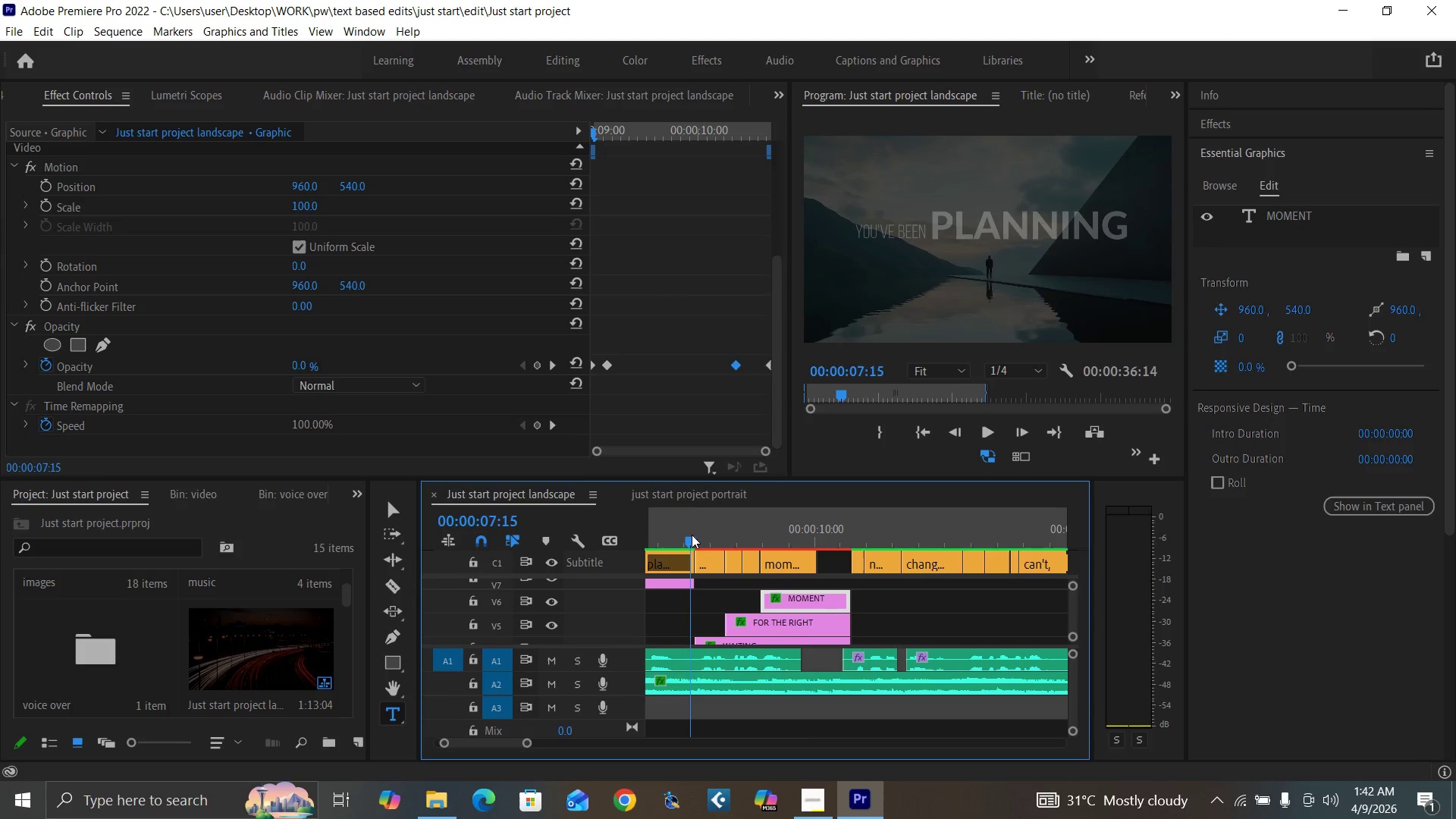 
key(Space)
 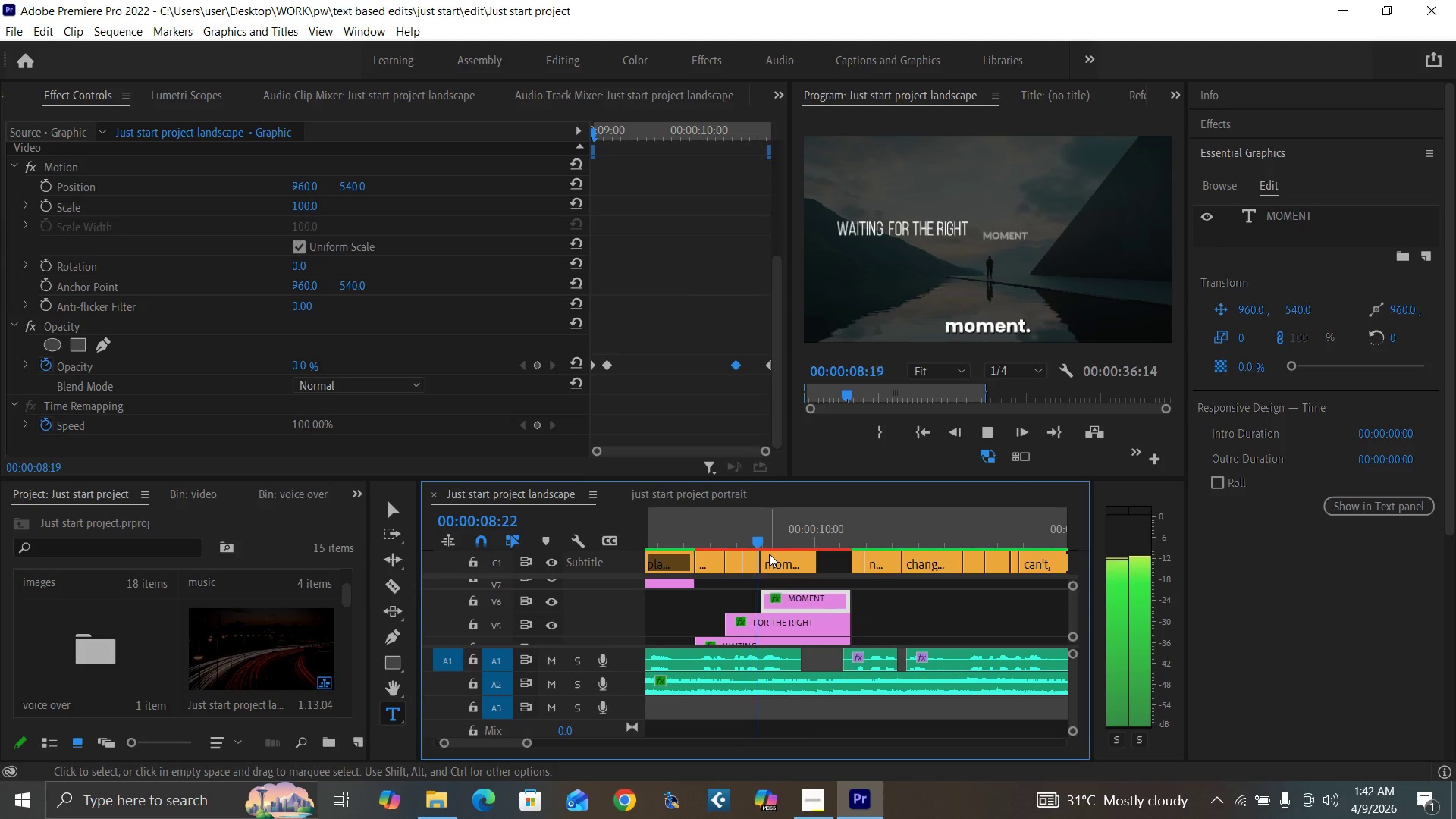 
key(Space)
 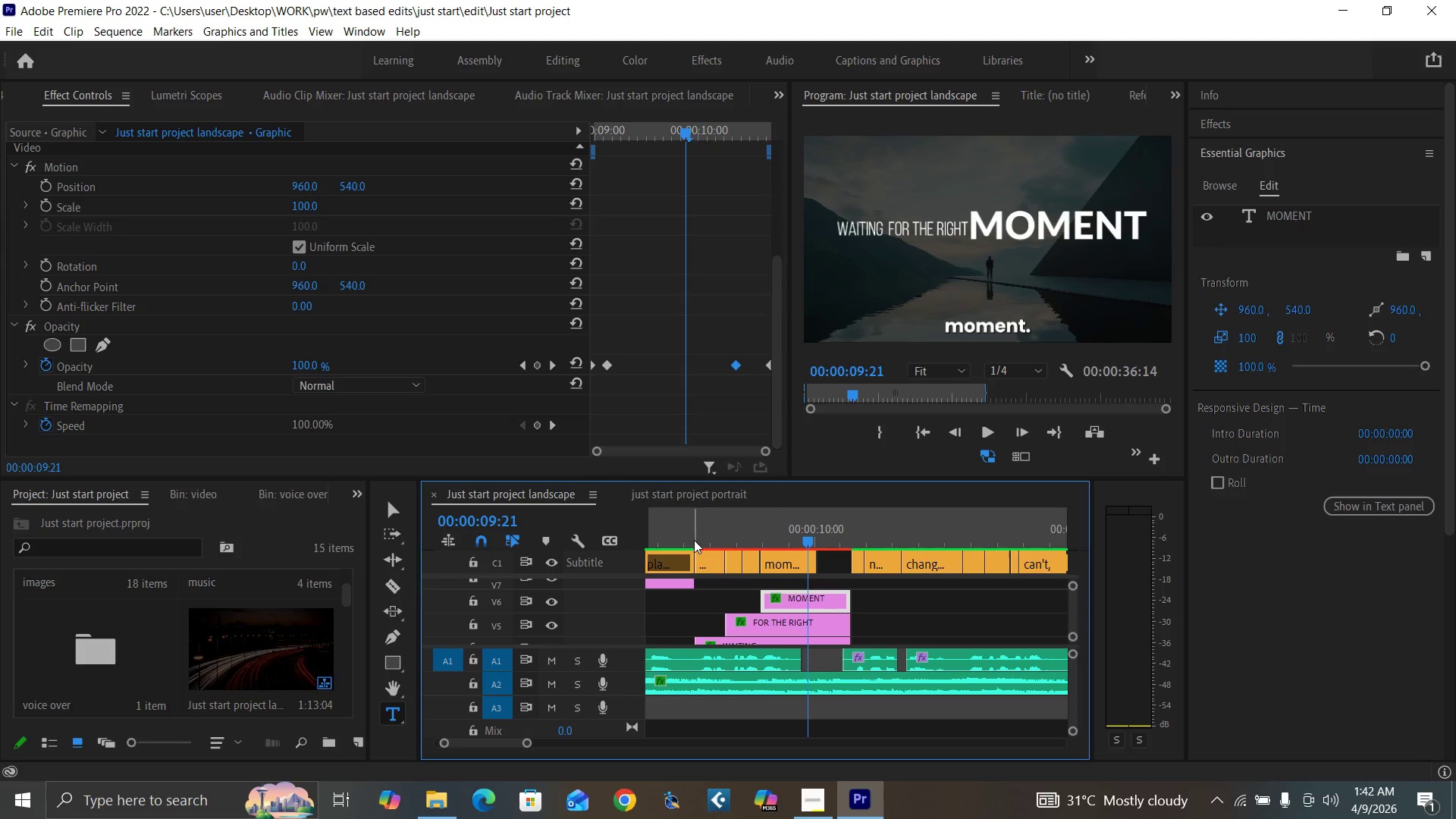 
left_click([692, 540])
 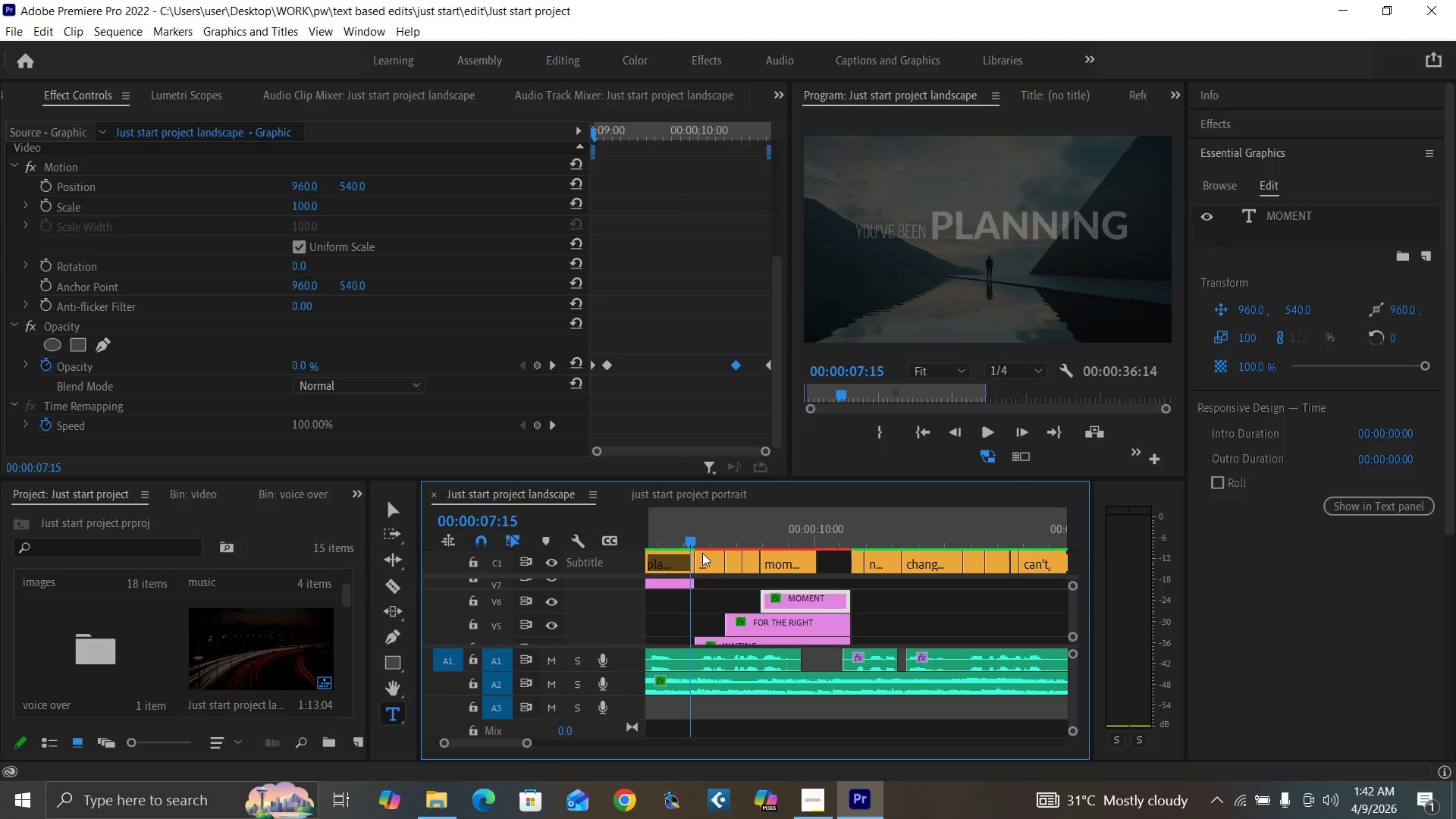 
key(Space)
 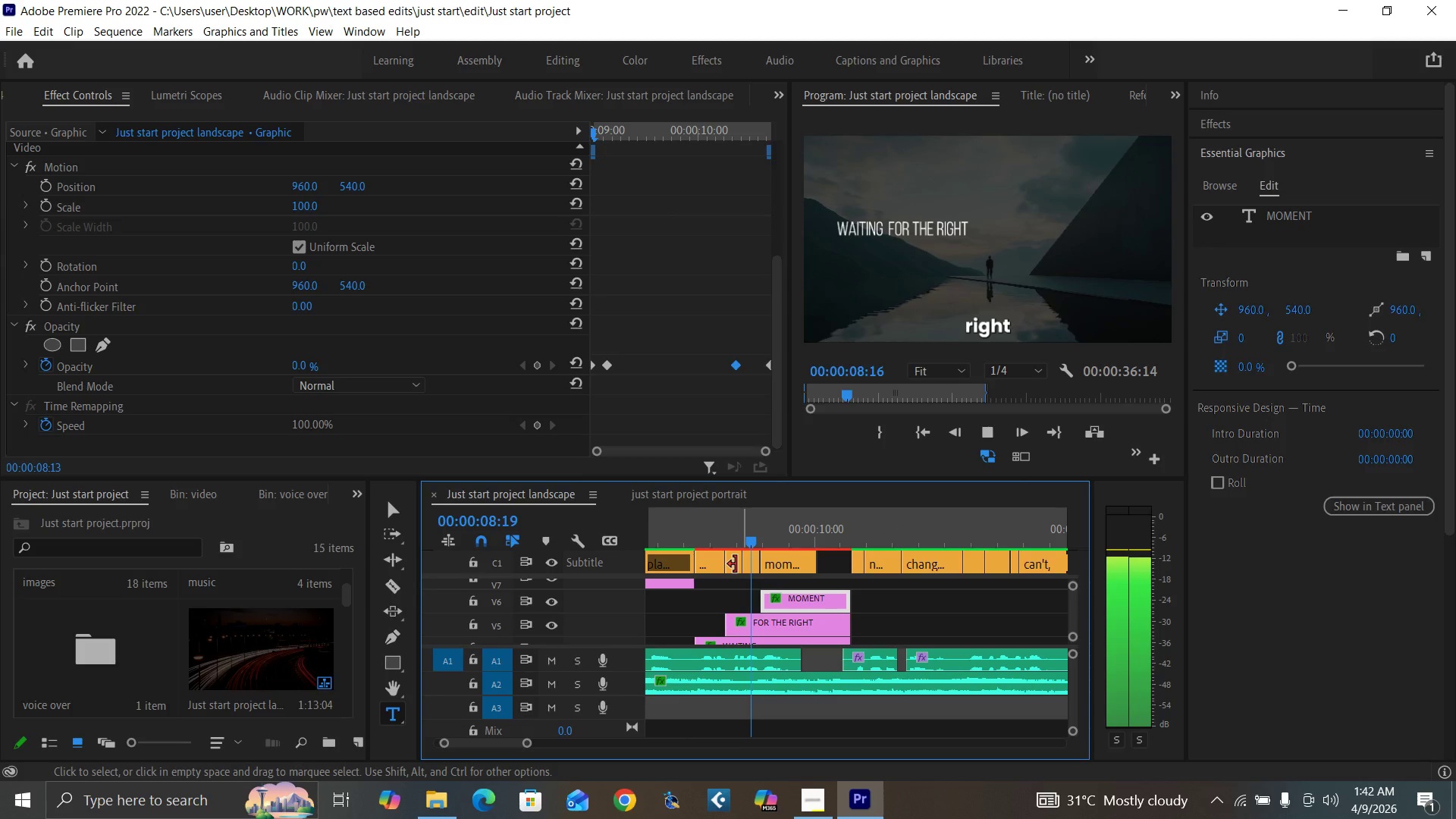 
key(Space)
 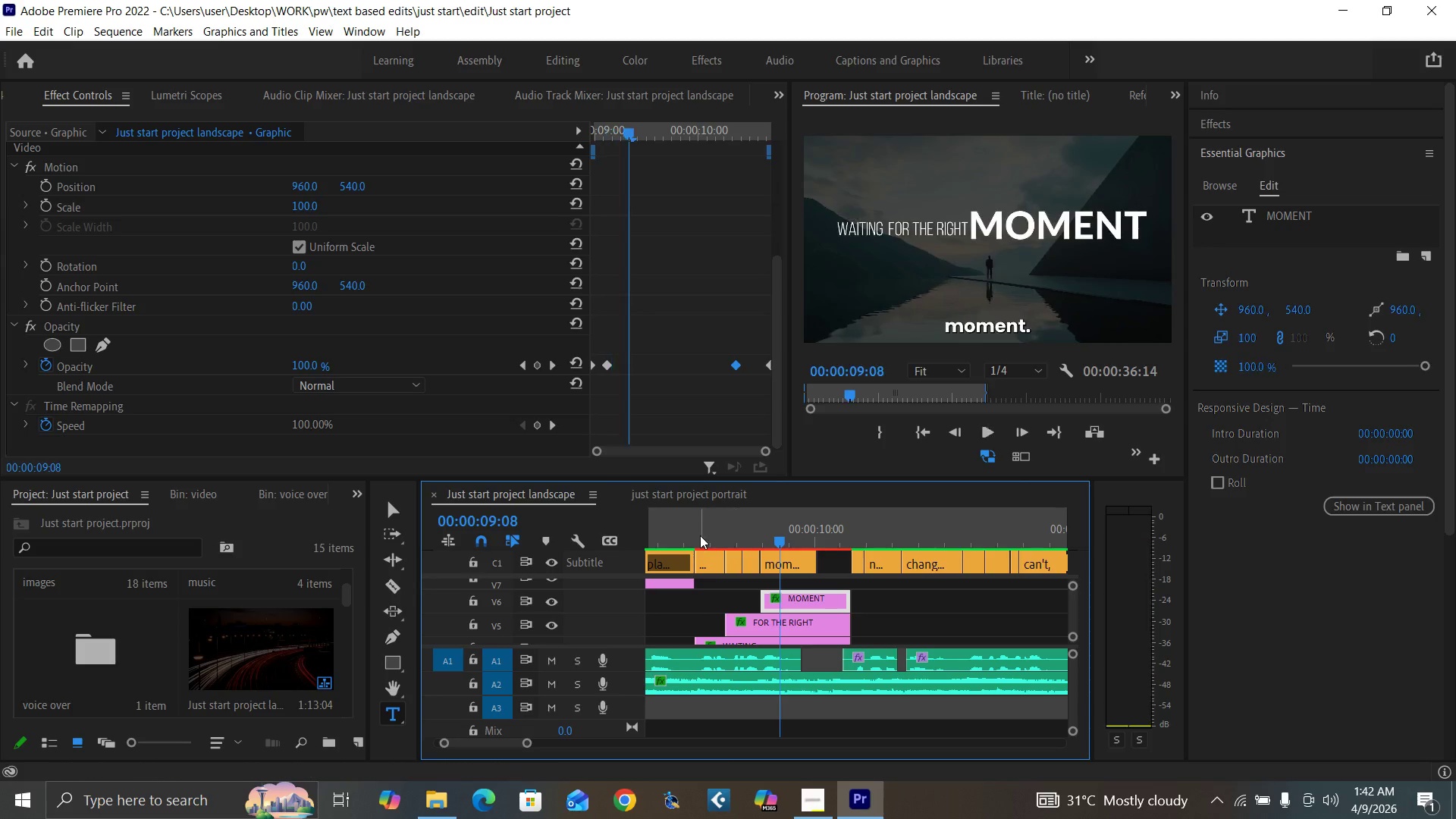 
left_click([700, 535])
 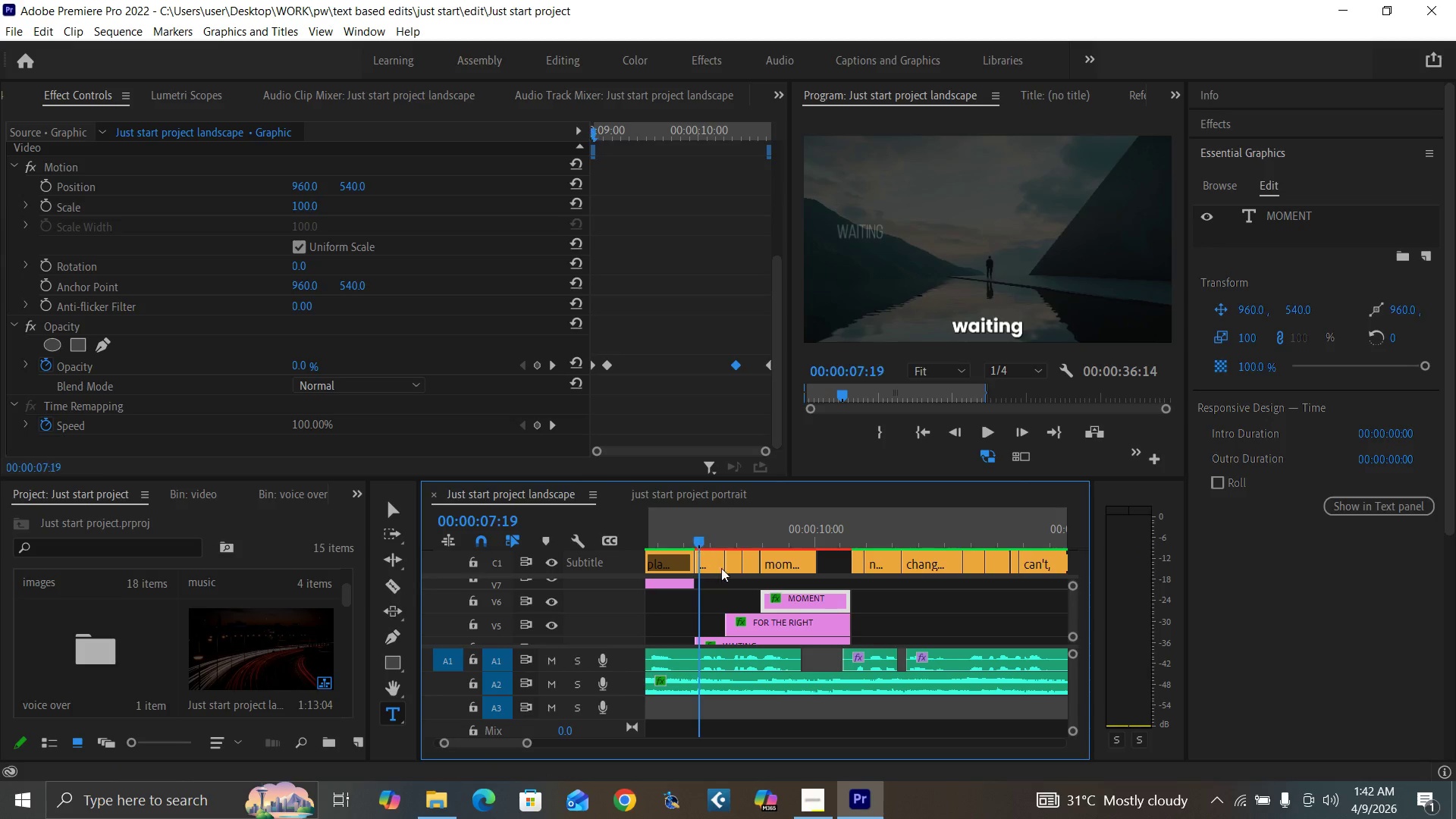 
key(Space)
 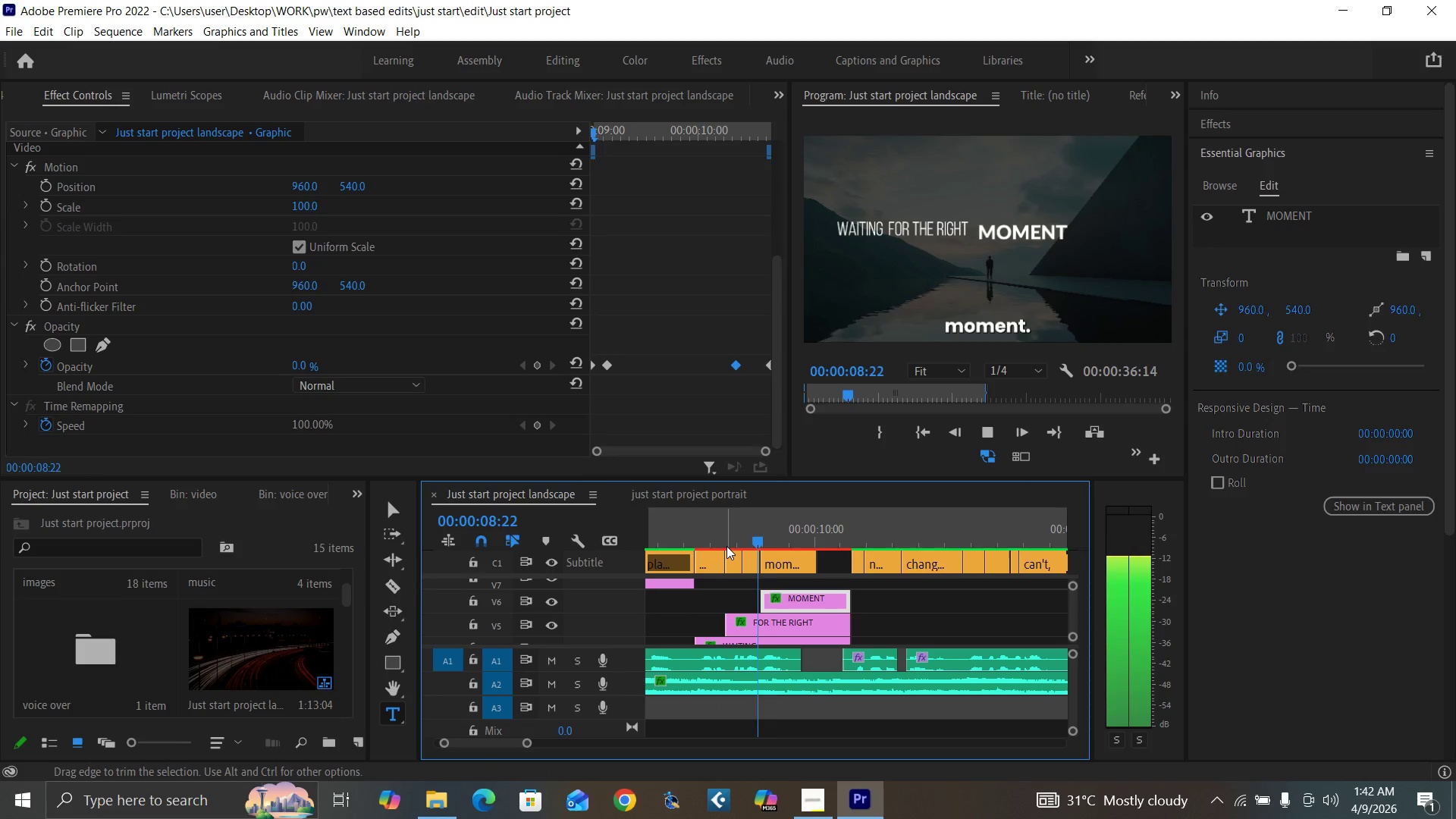 
key(Space)
 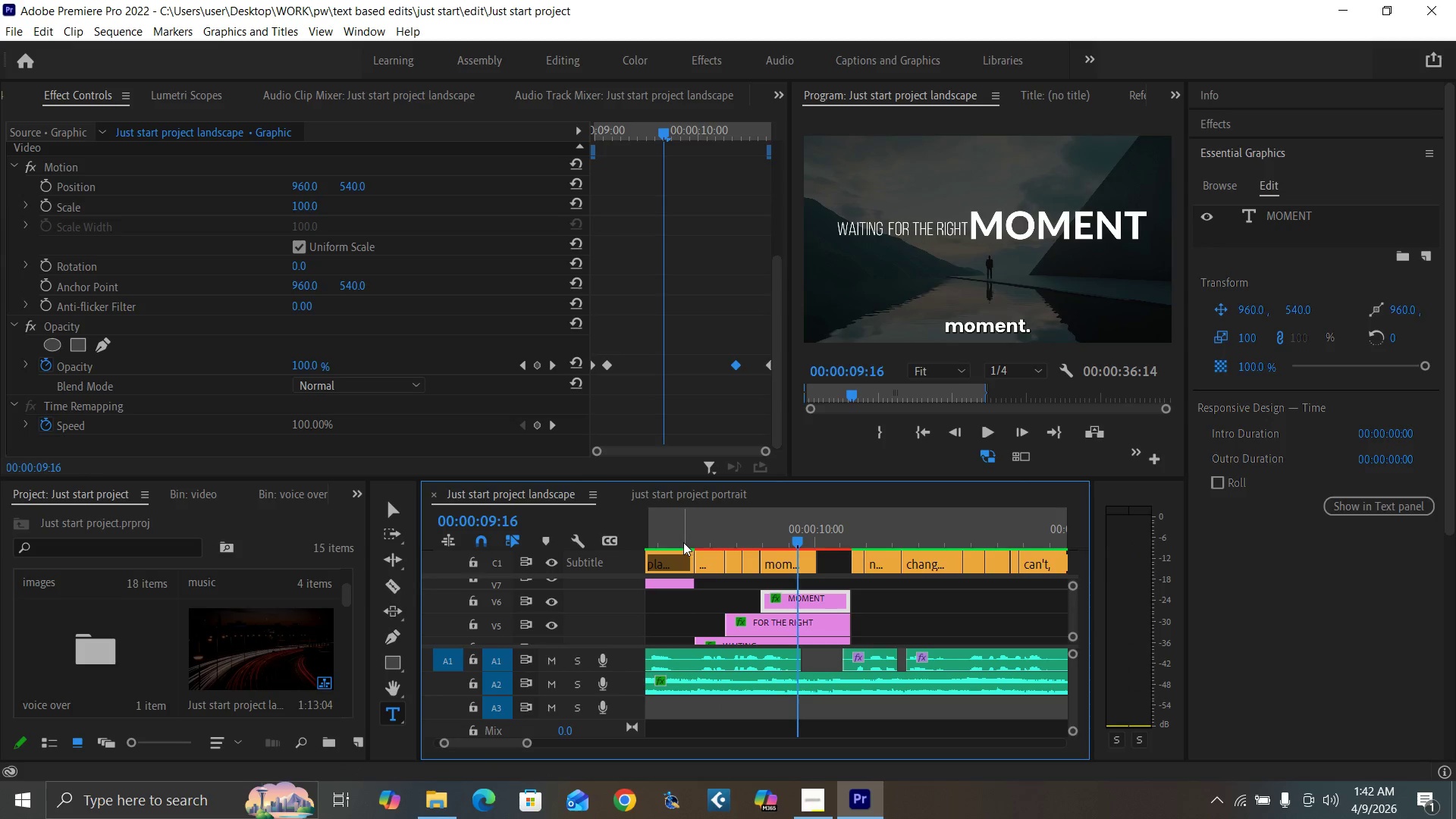 
left_click([690, 536])
 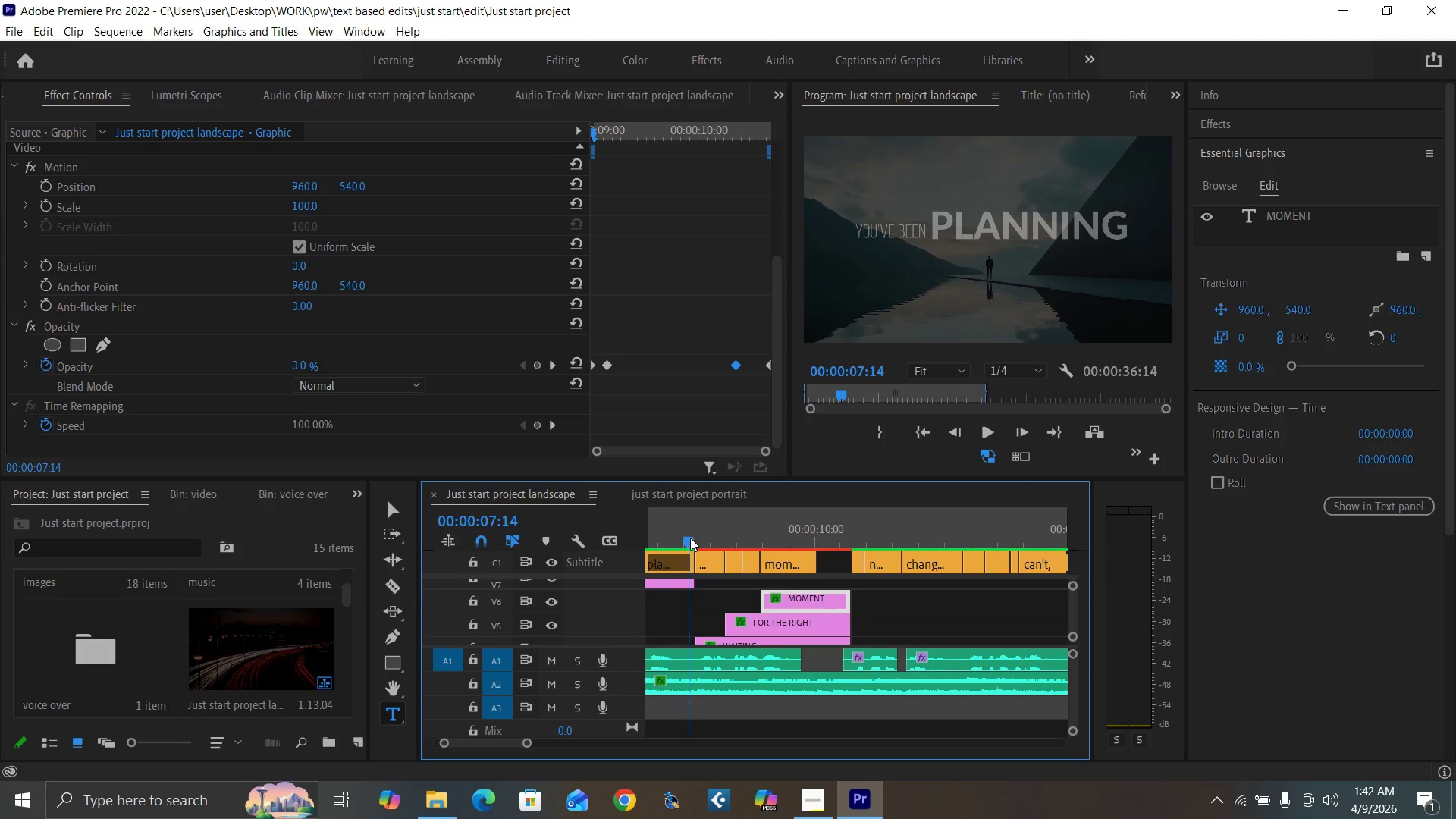 
key(Control+Backquote)
 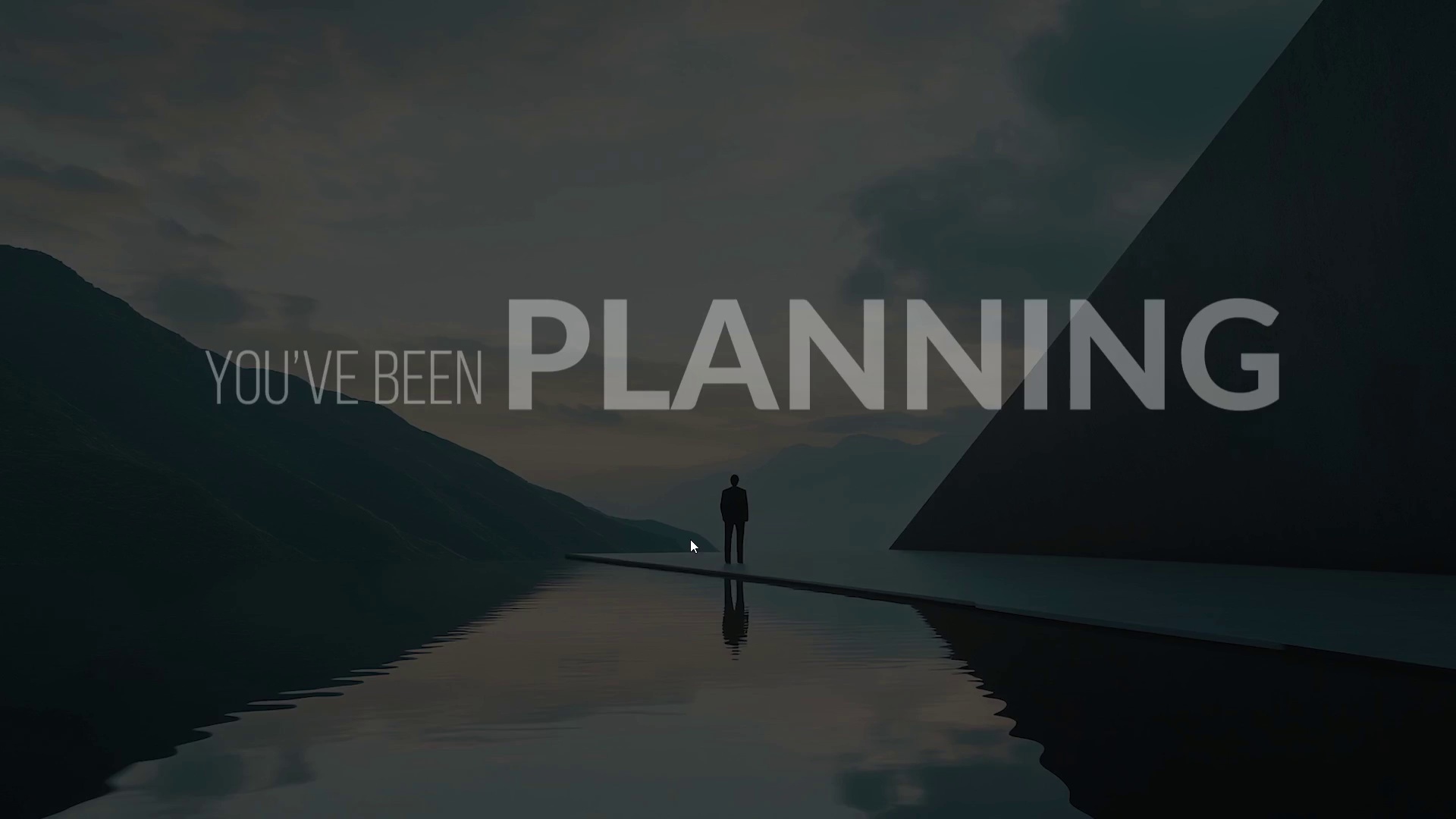 
key(Space)
 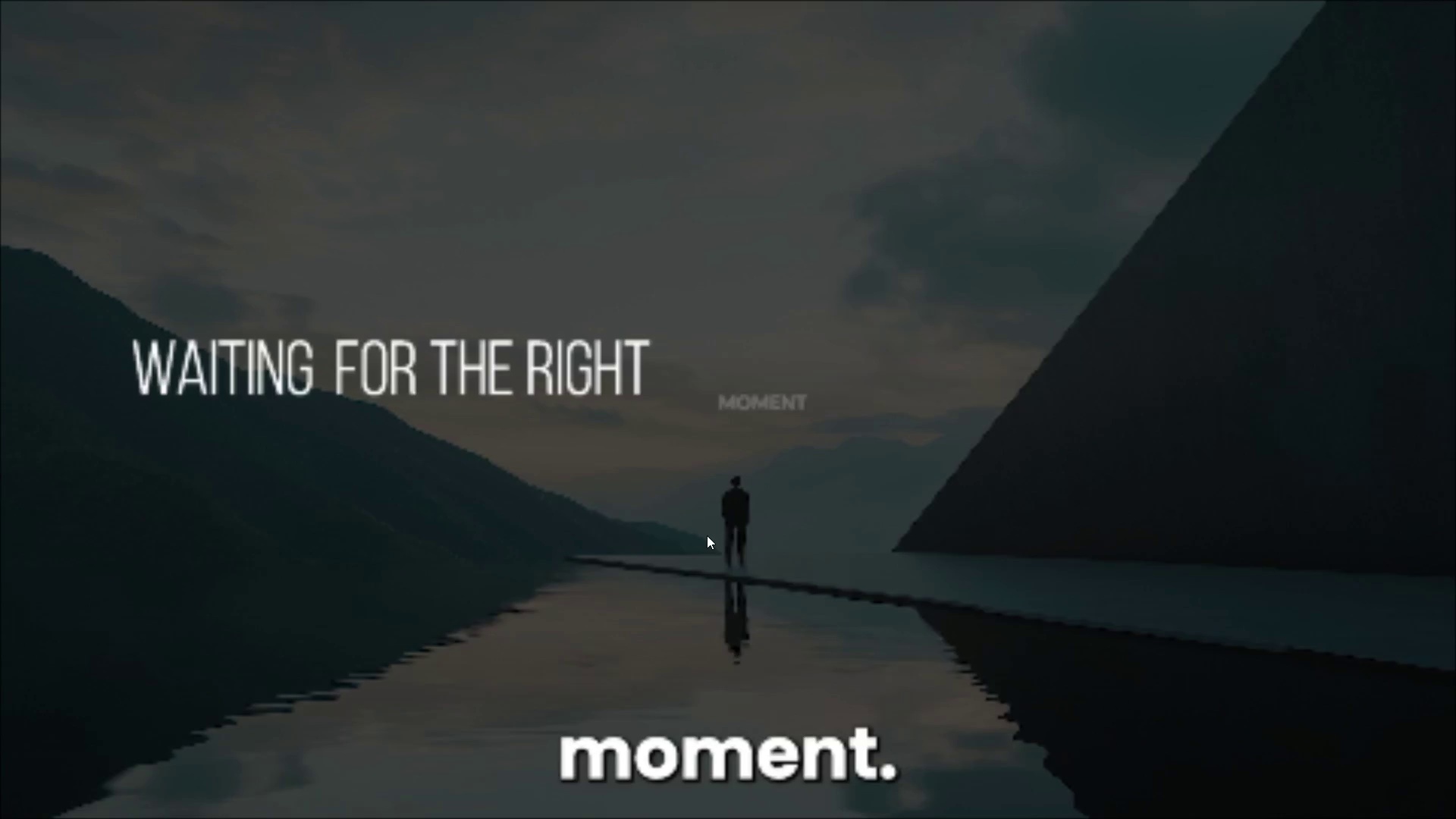 
key(Space)
 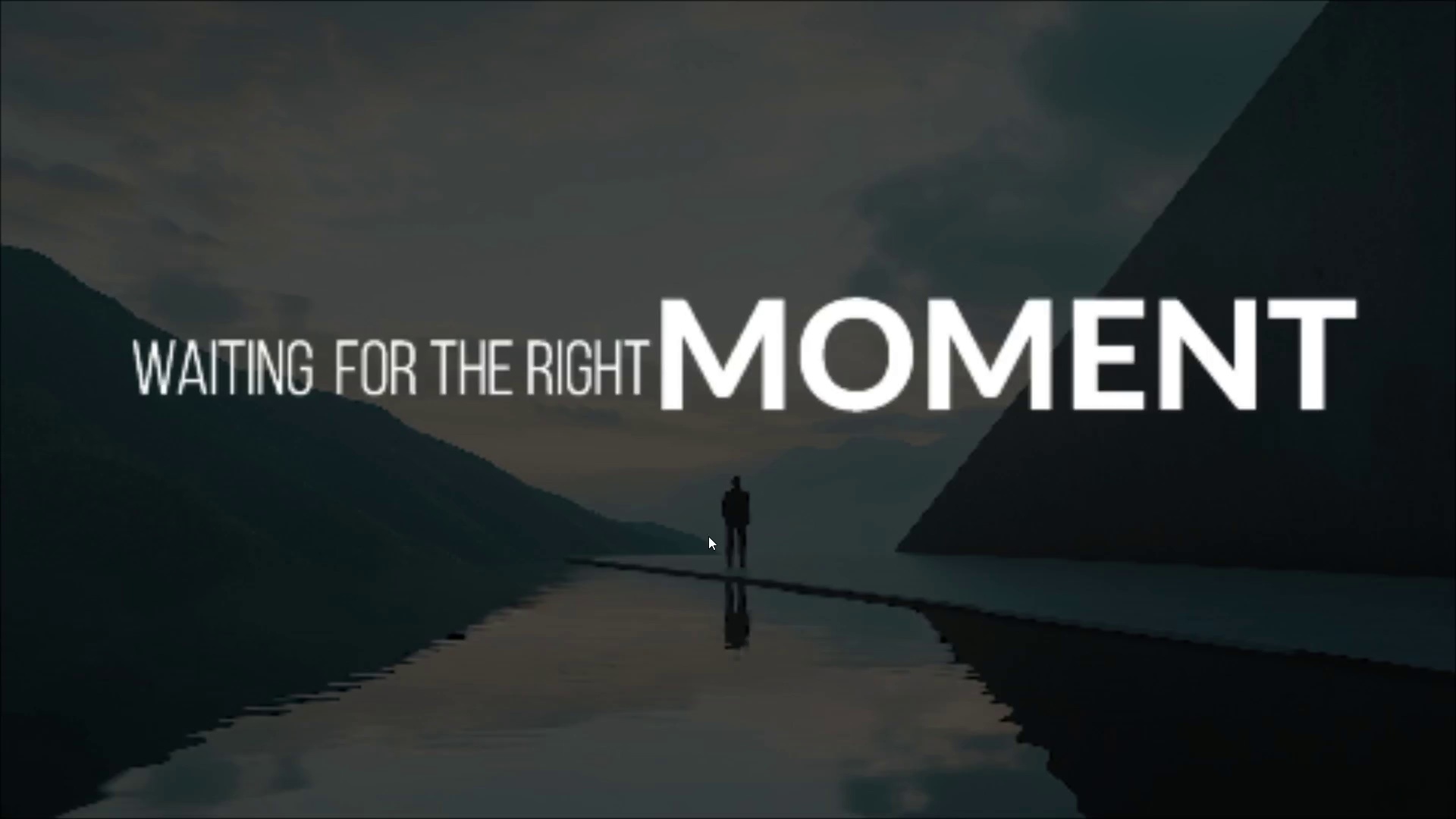 
key(Control+Backquote)
 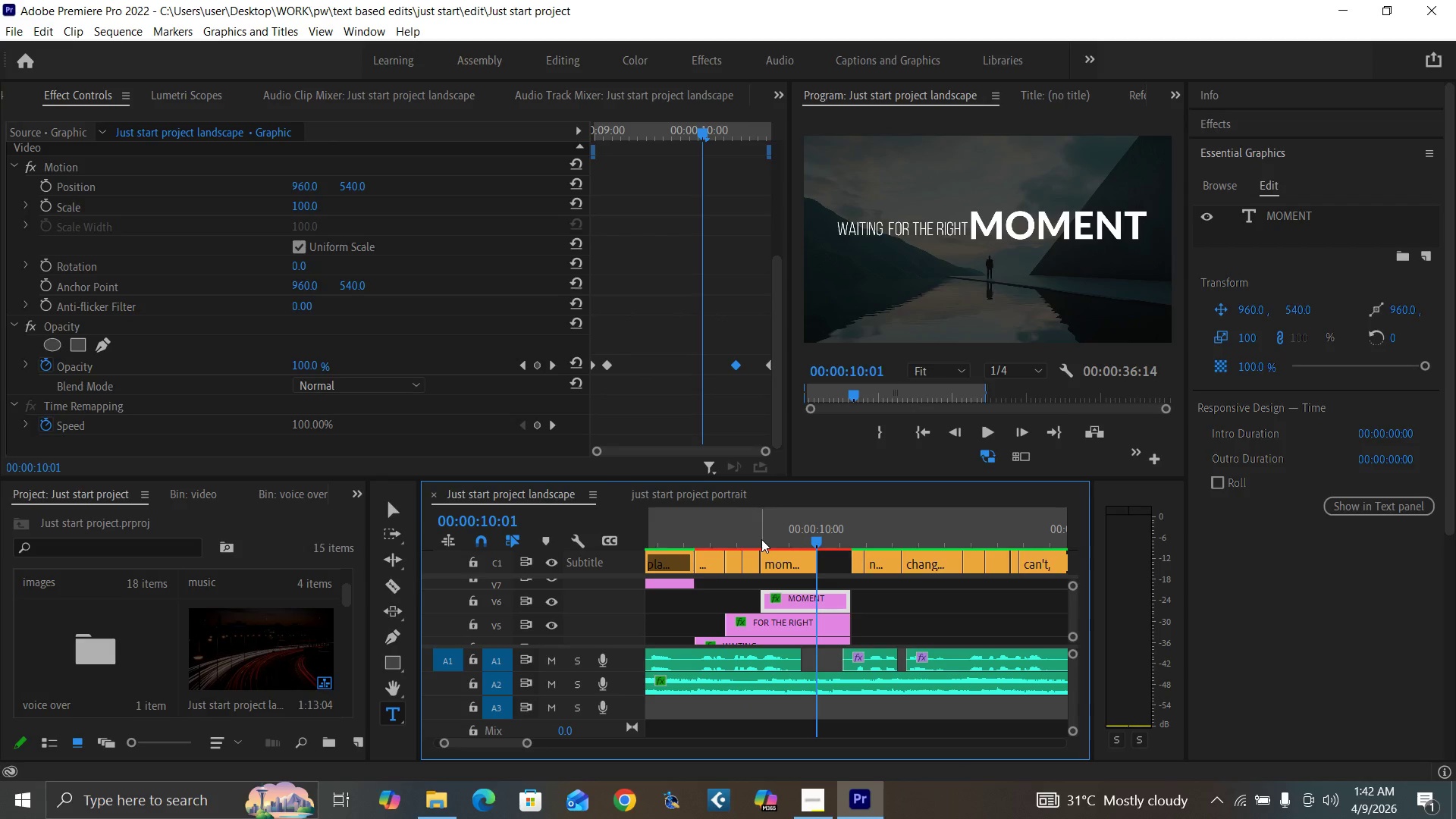 
left_click([761, 536])
 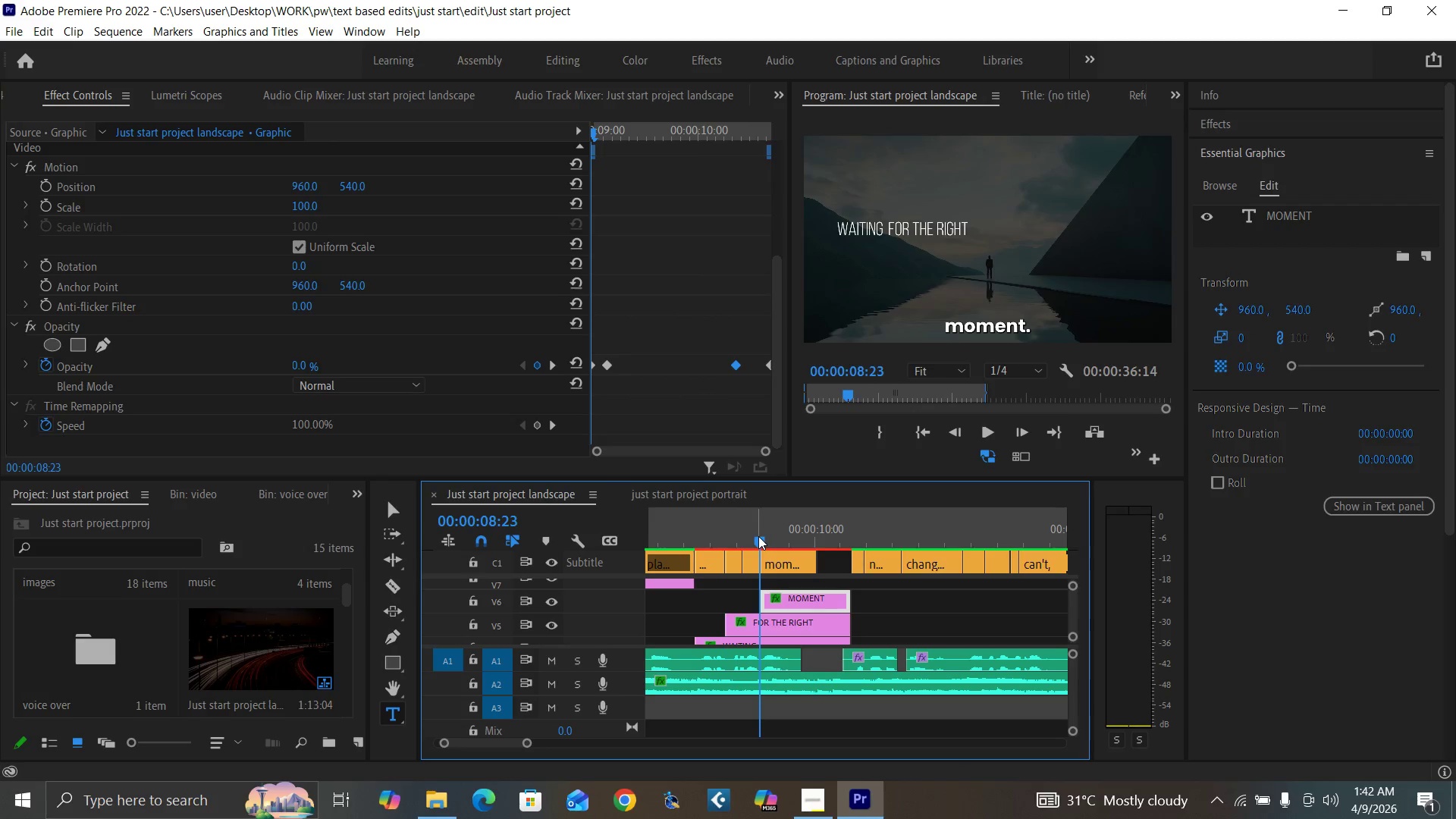 
key(Equal)
 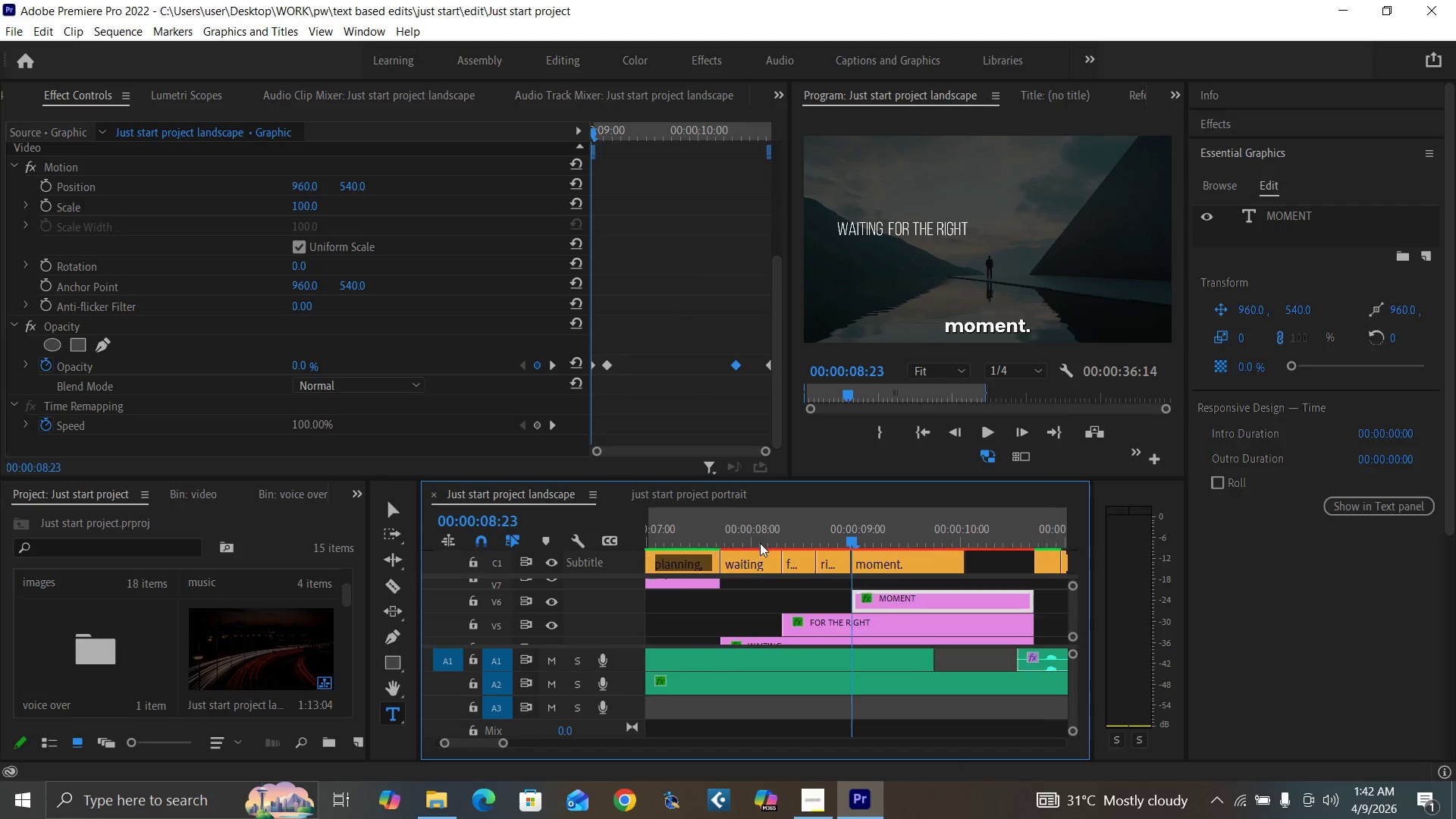 
key(Equal)
 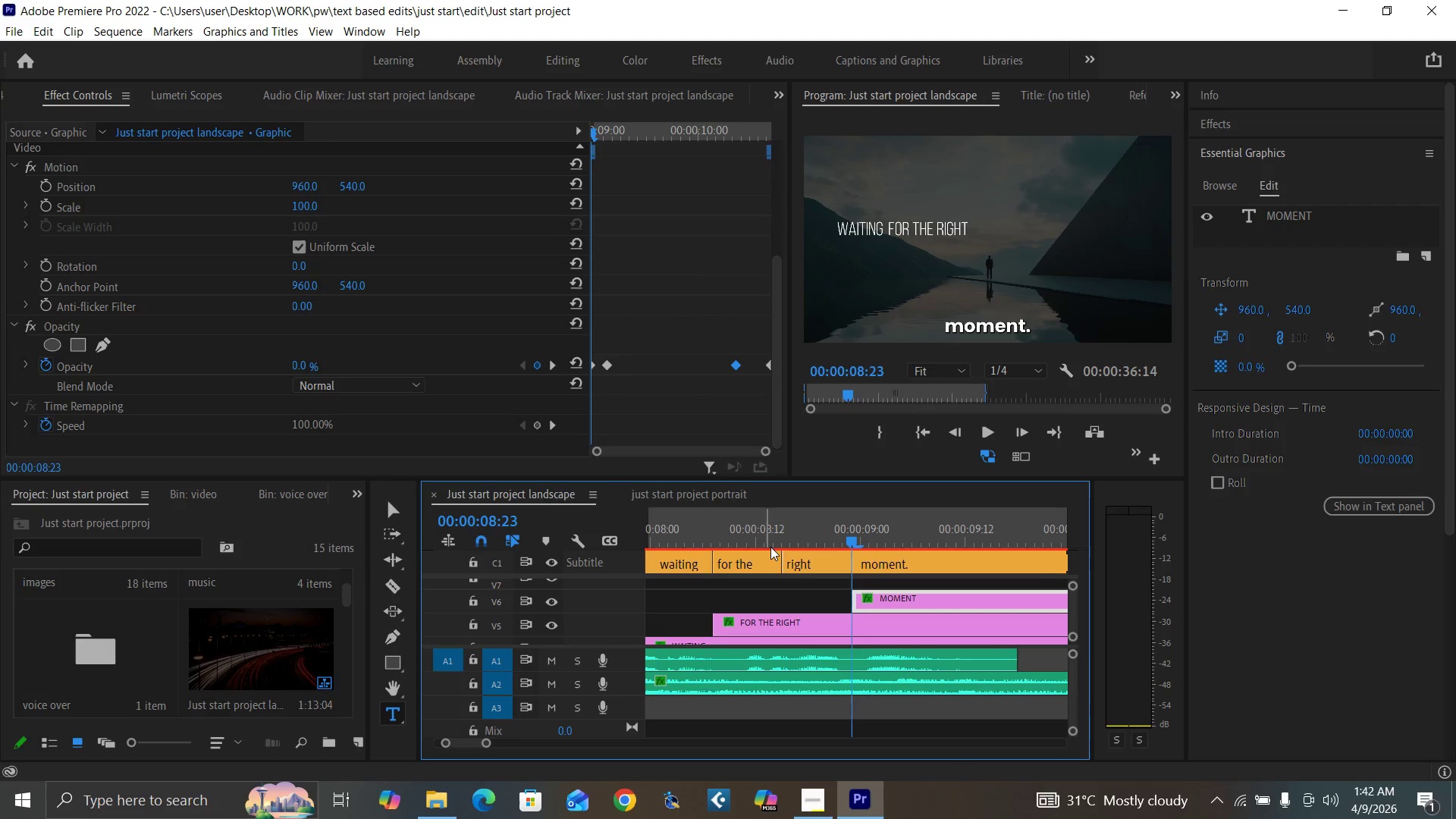 
key(Equal)
 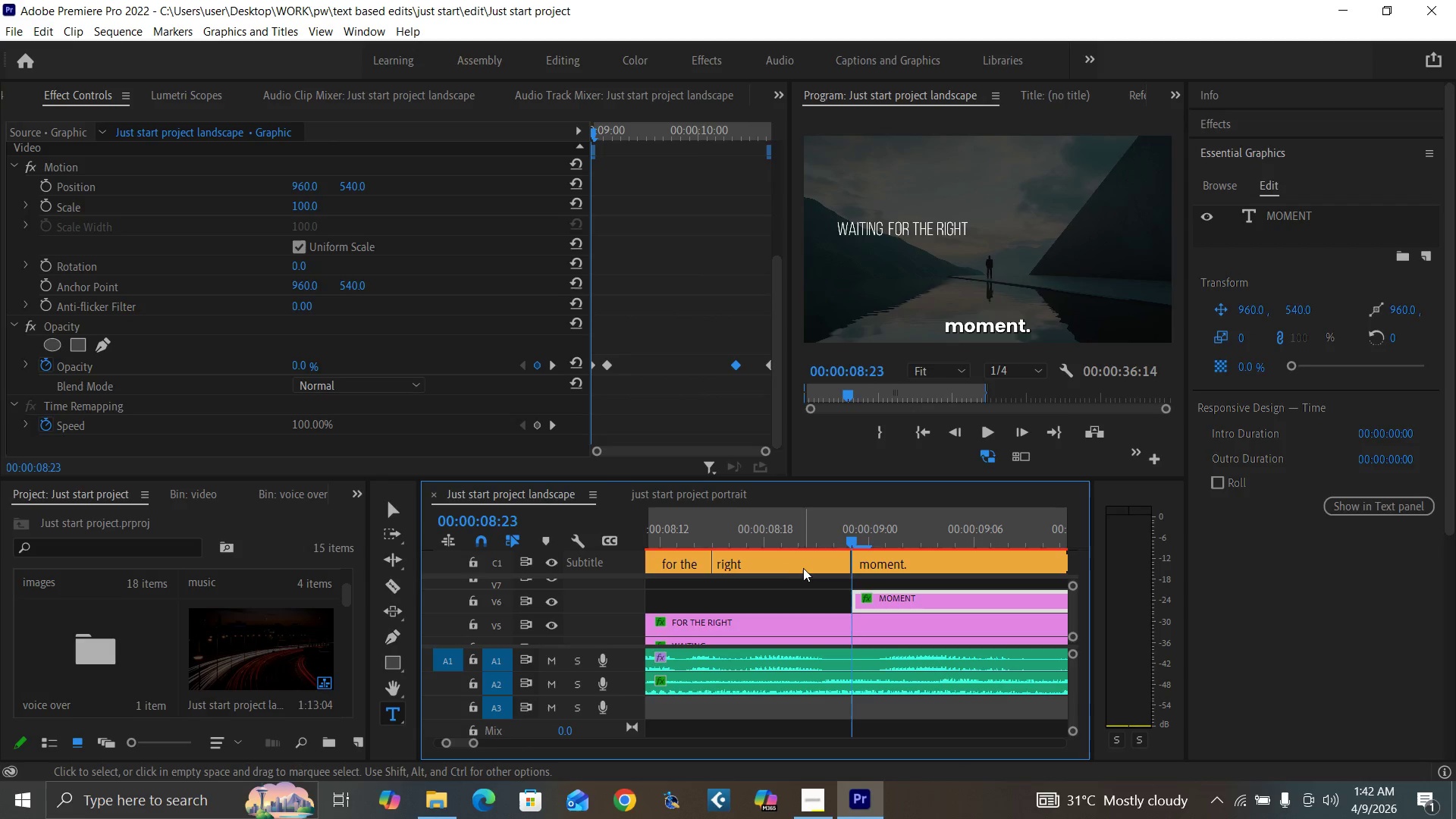 
key(ArrowLeft)
 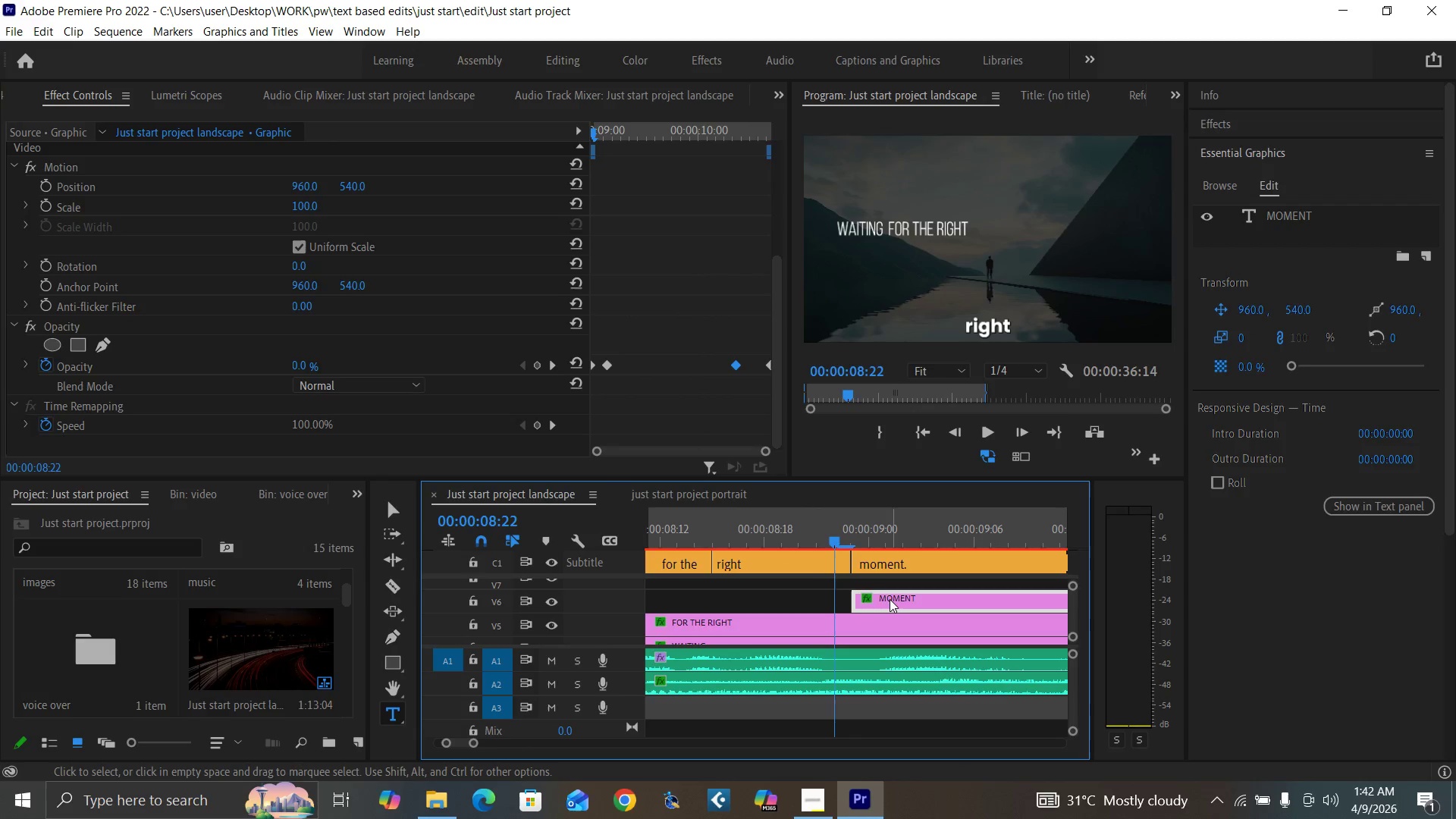 
left_click_drag(start_coordinate=[890, 599], to_coordinate=[877, 598])
 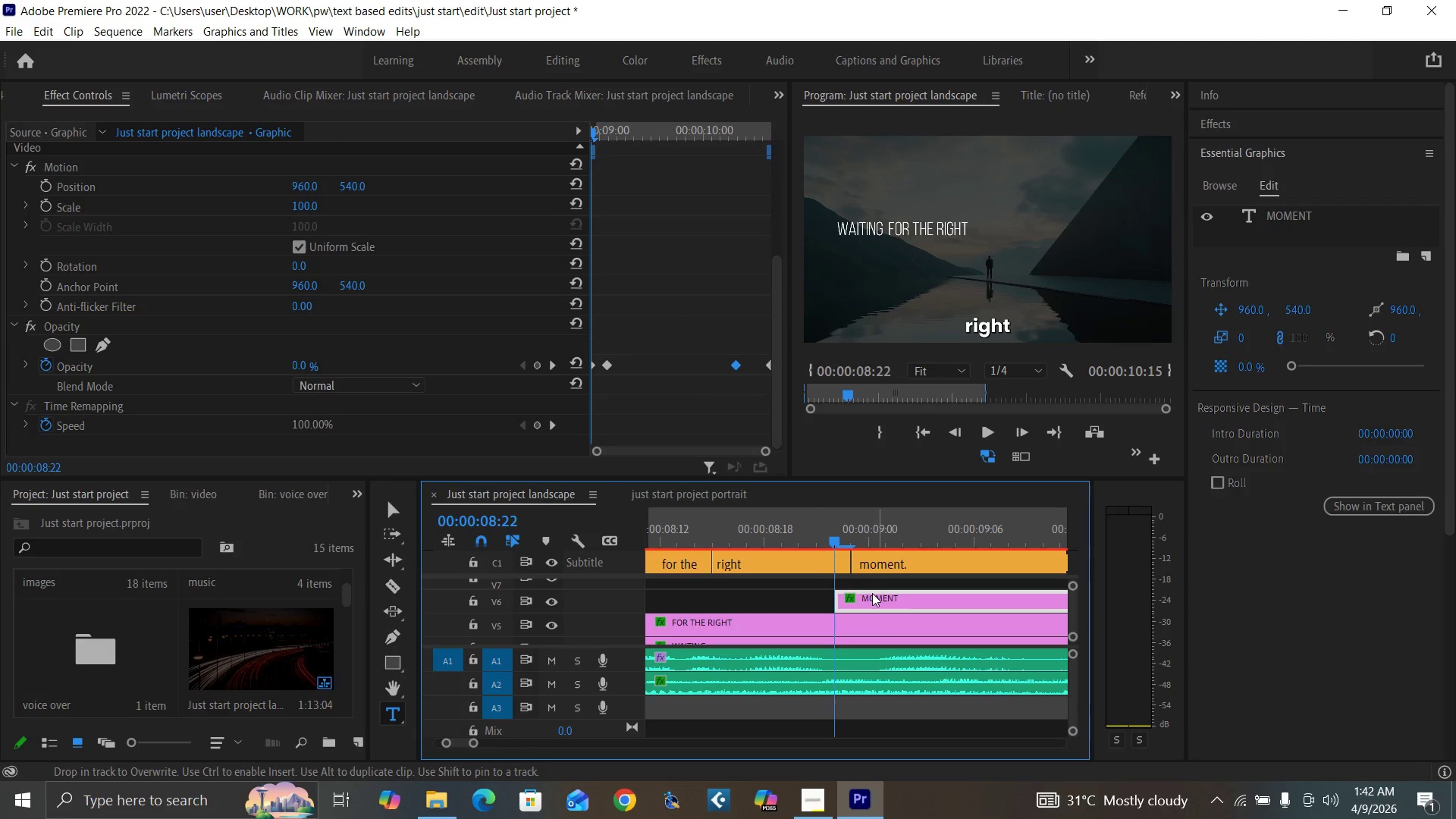 
key(Minus)
 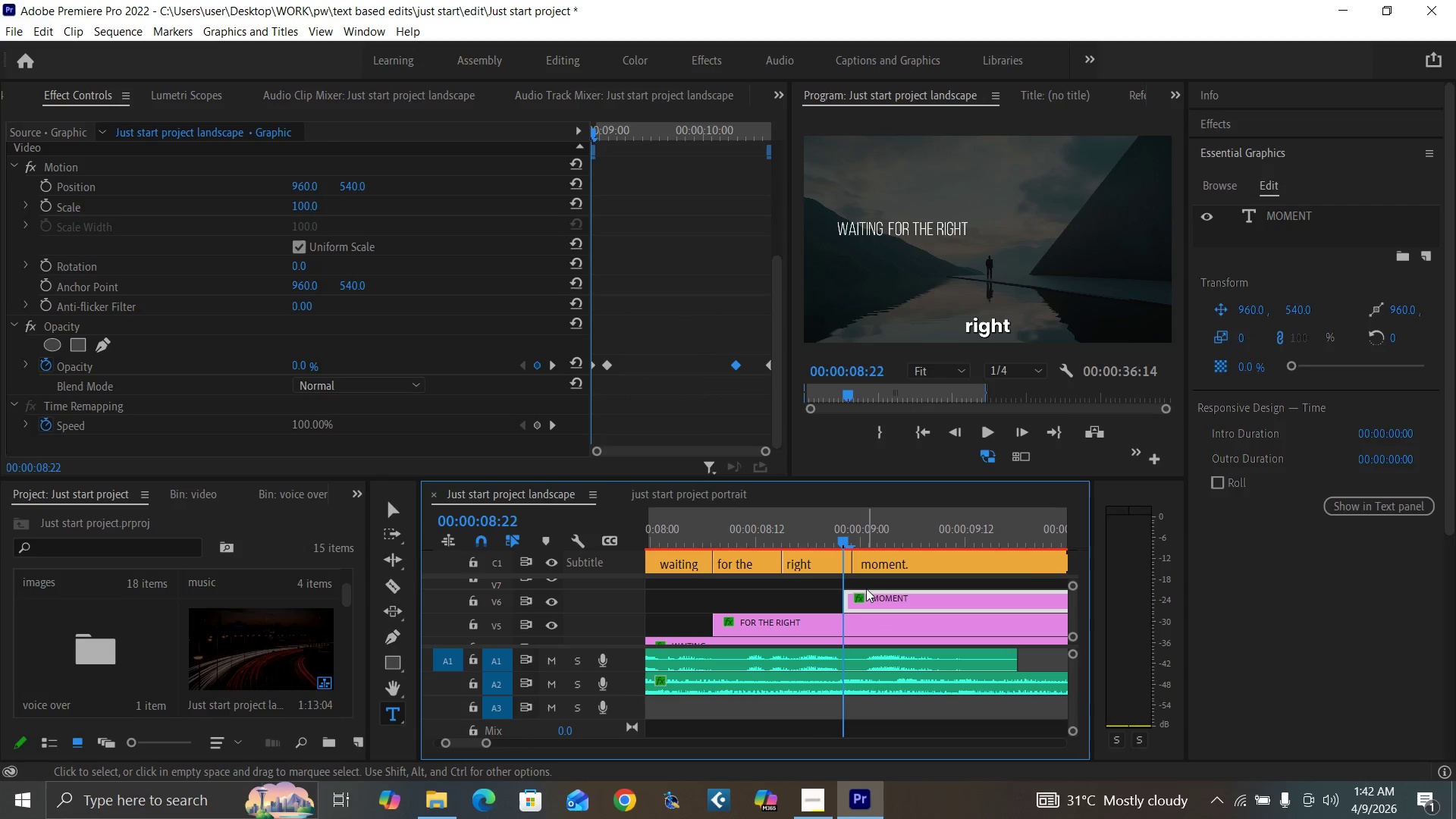 
key(Minus)
 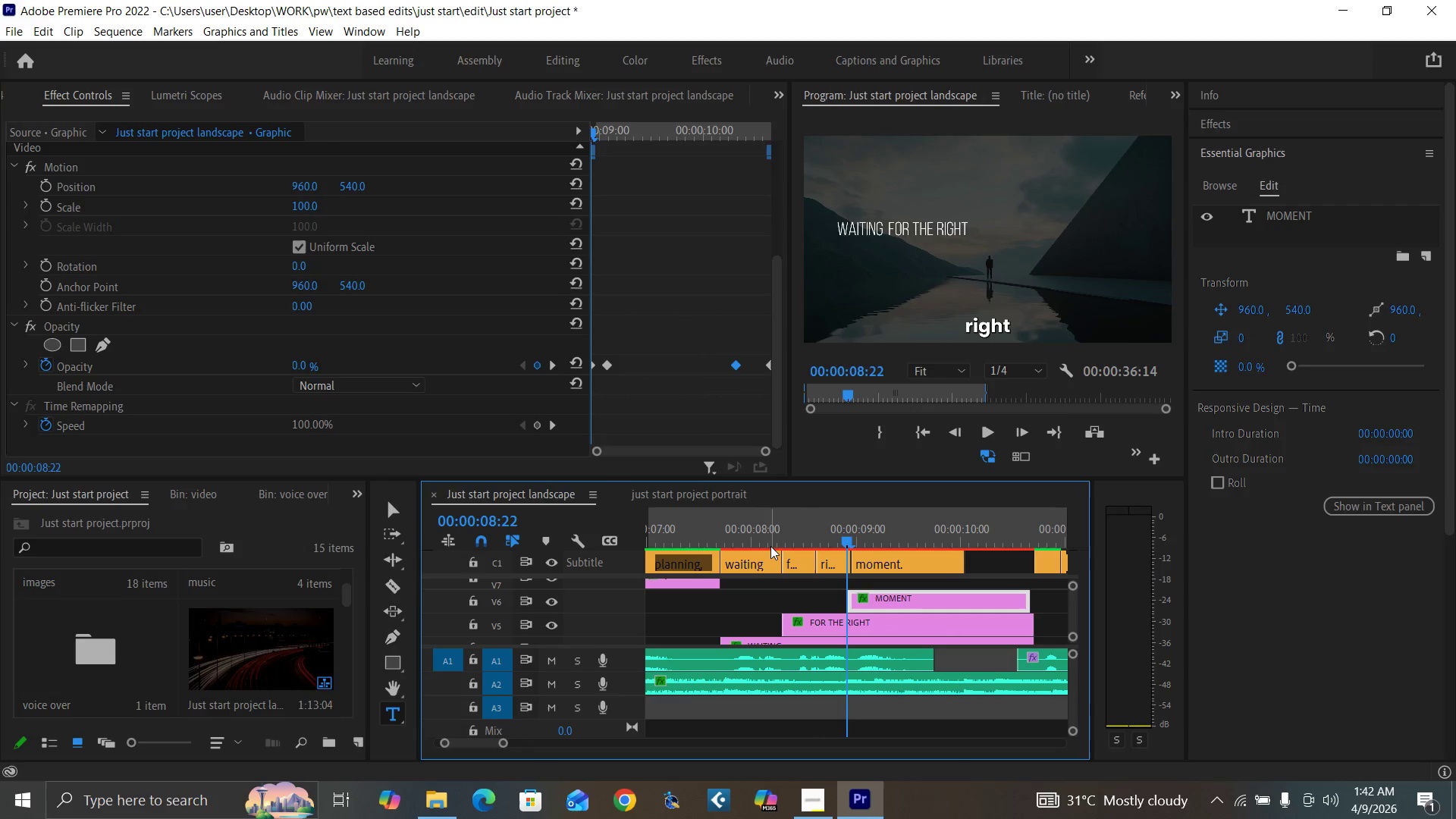 
left_click([764, 541])
 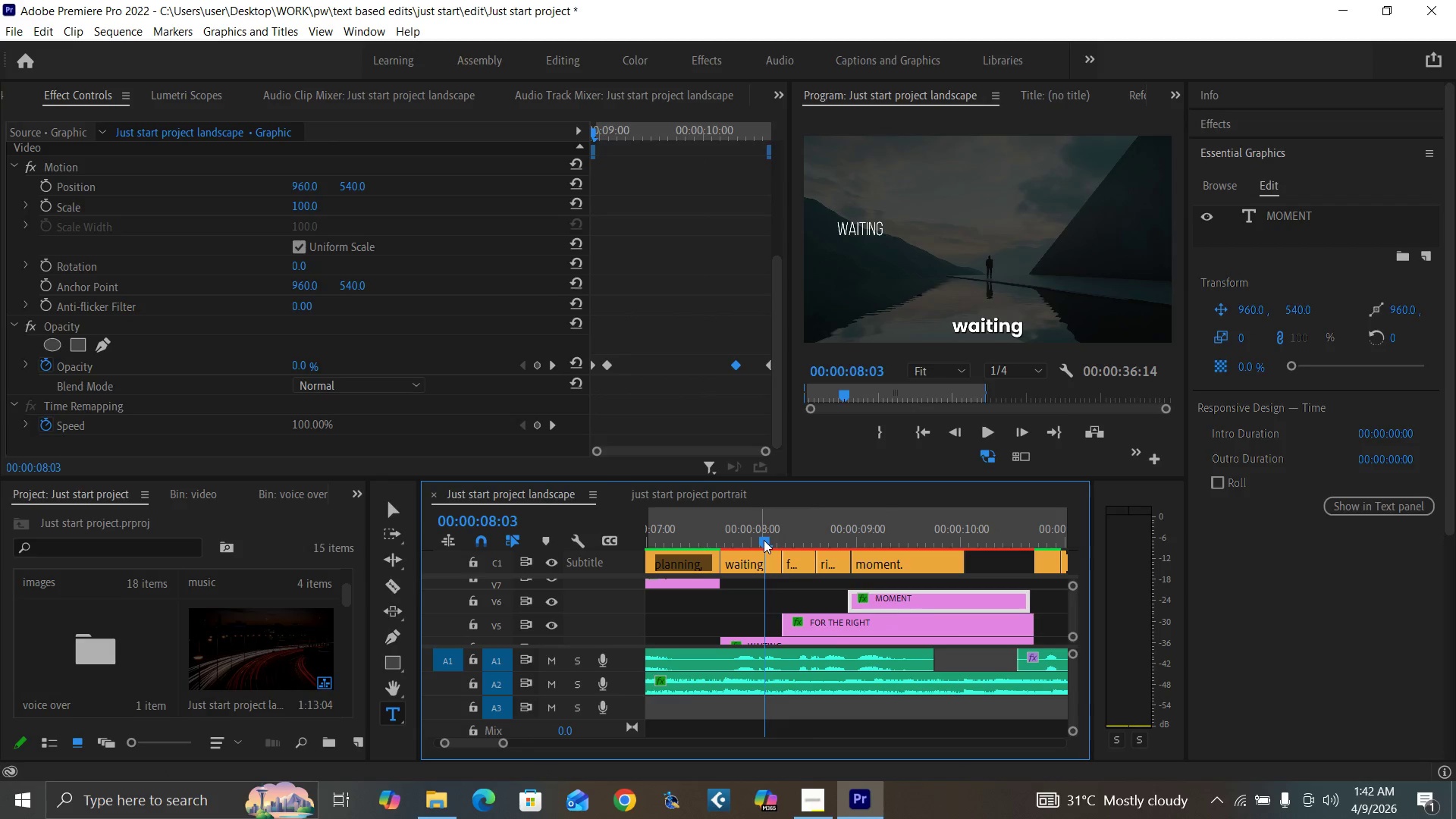 
key(Space)
 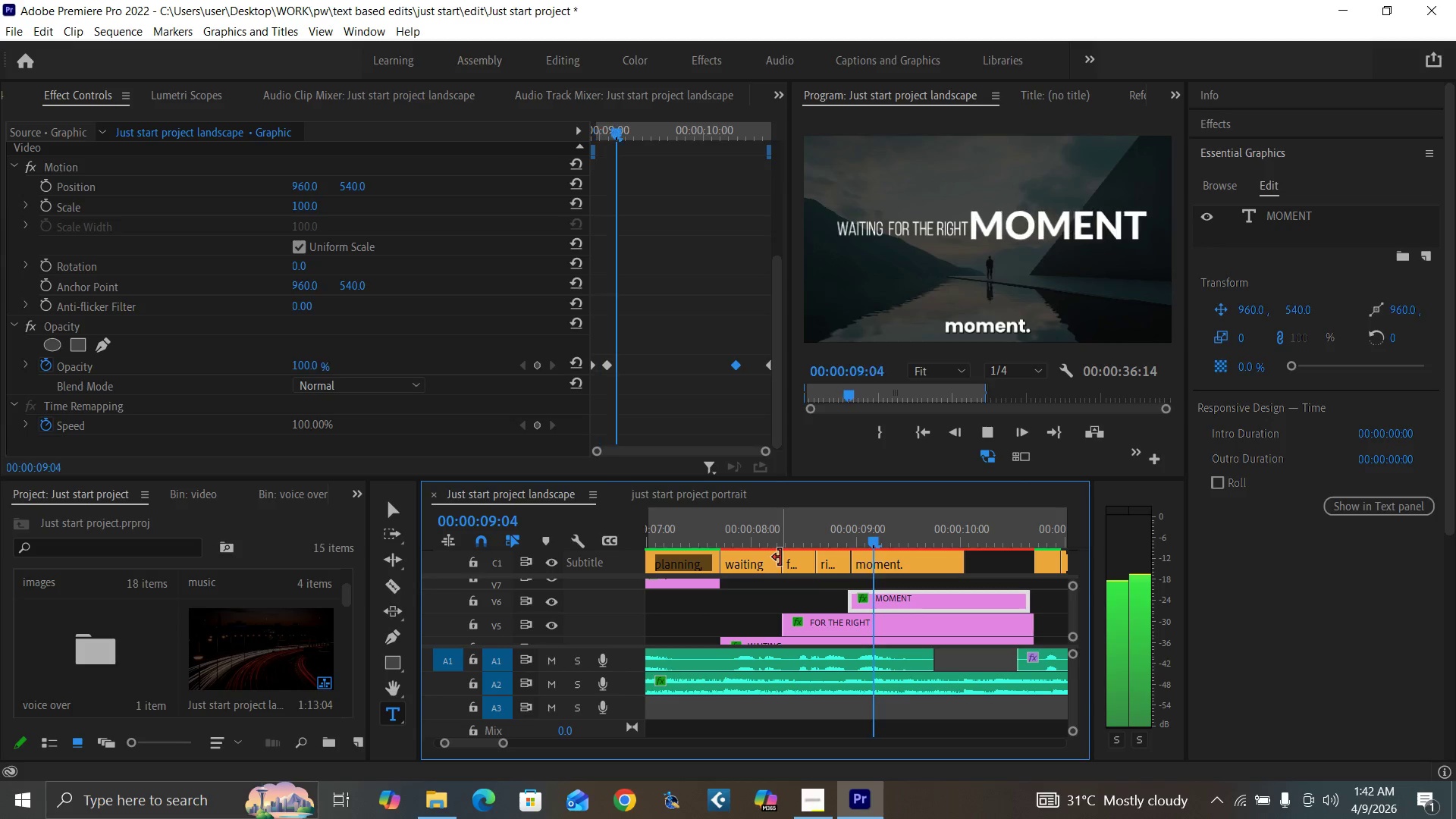 
key(Space)
 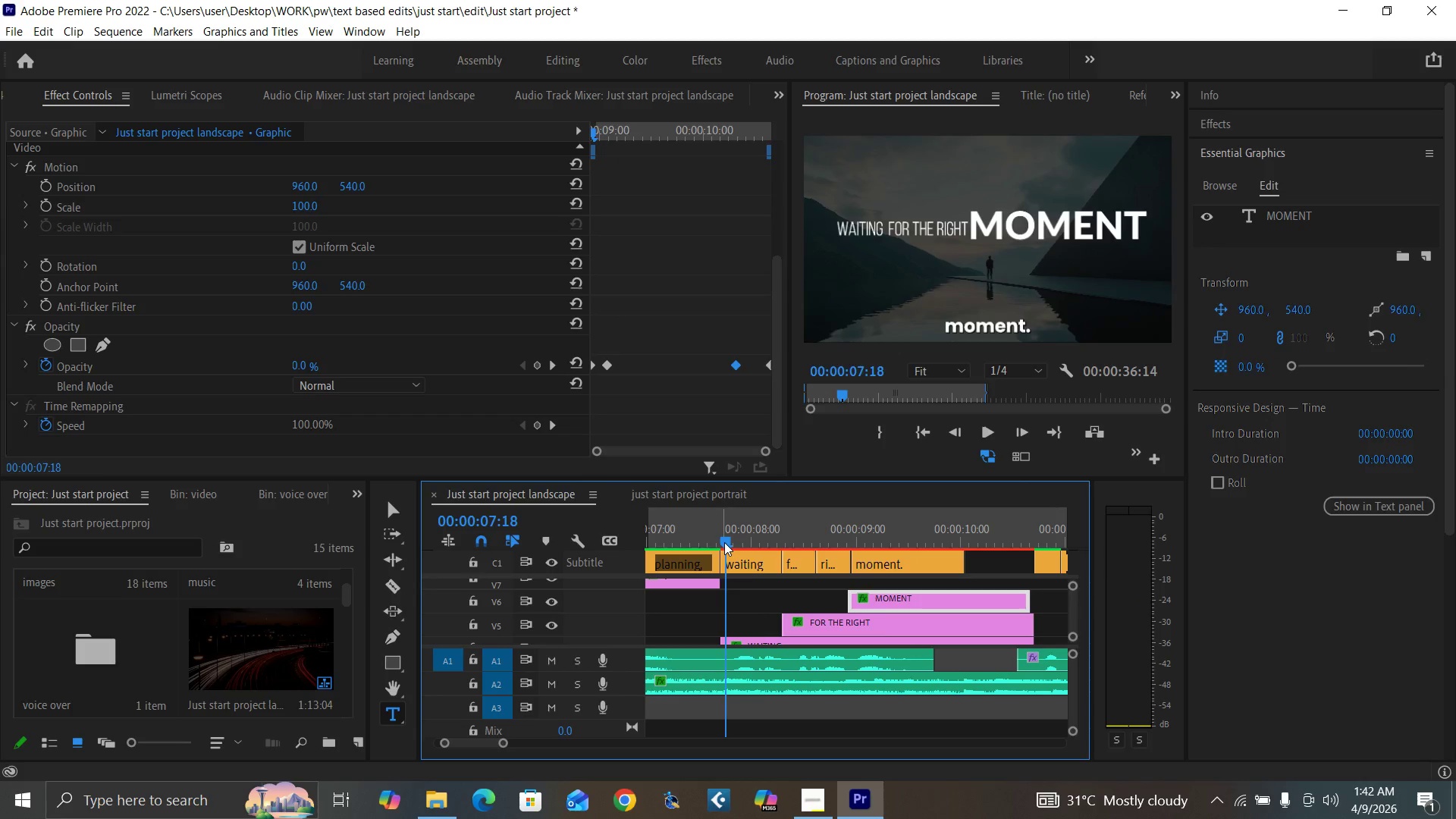 
key(Space)
 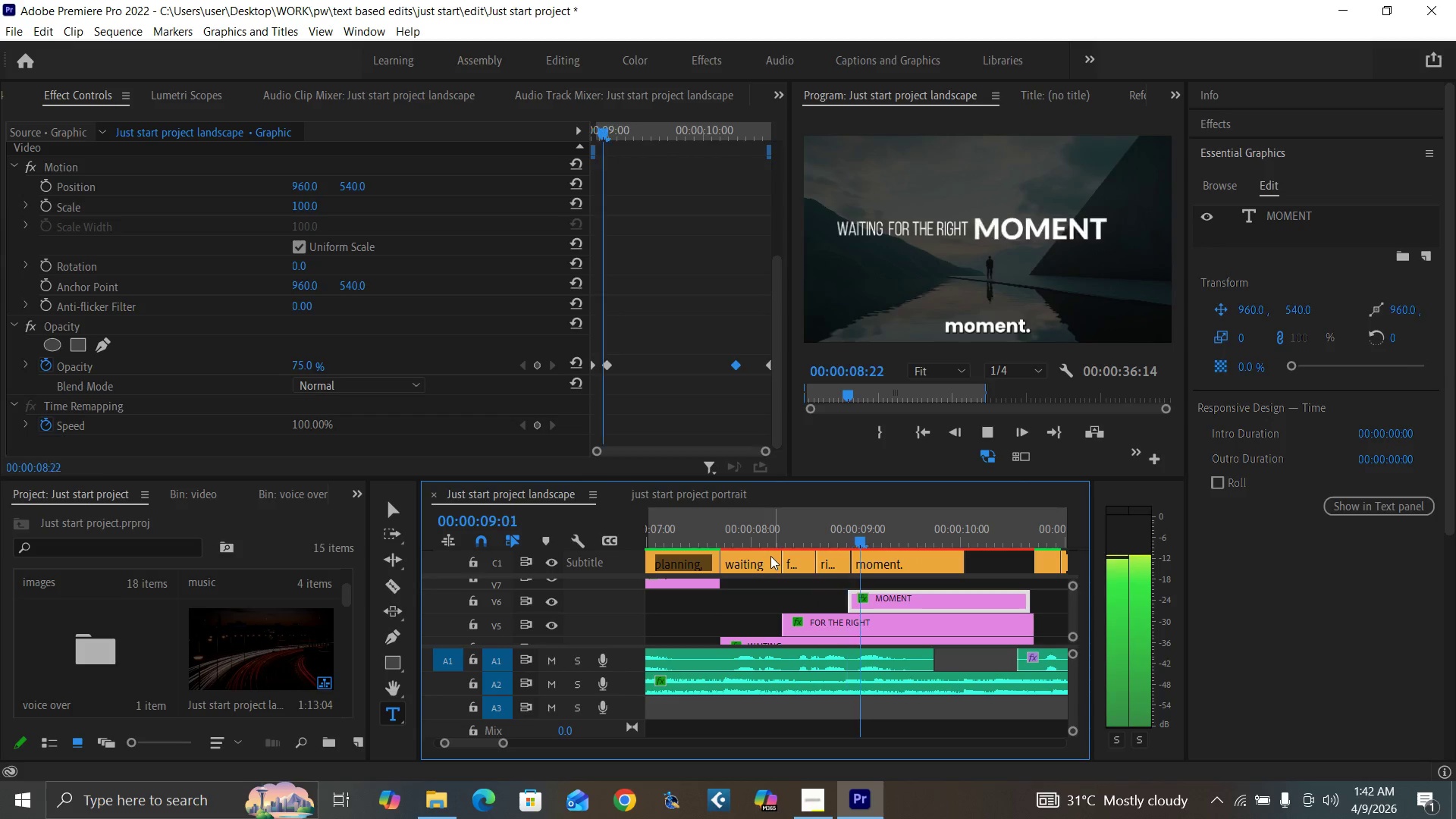 
key(Space)
 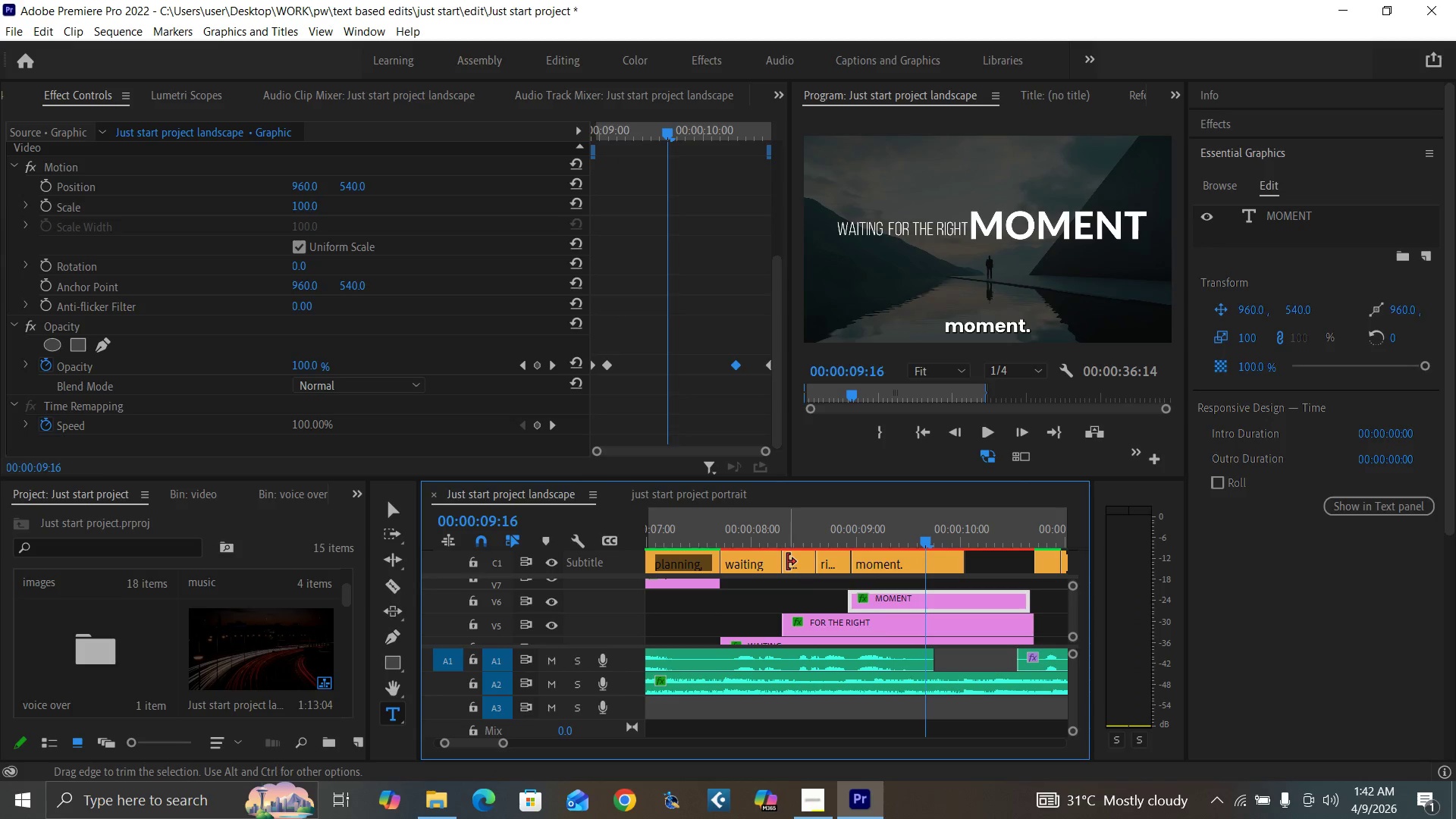 
key(Control+S)
 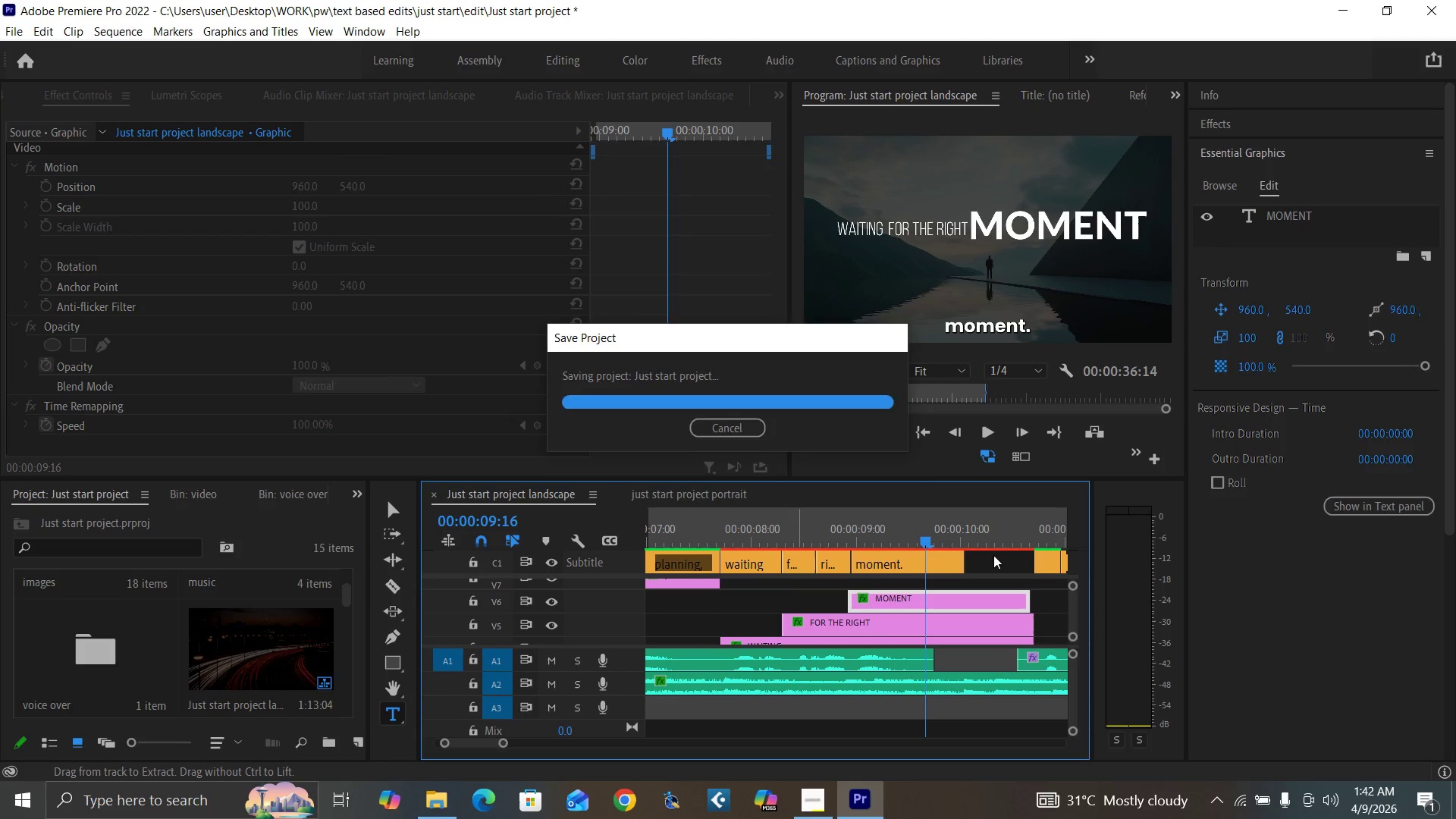 
left_click_drag(start_coordinate=[996, 558], to_coordinate=[742, 564])
 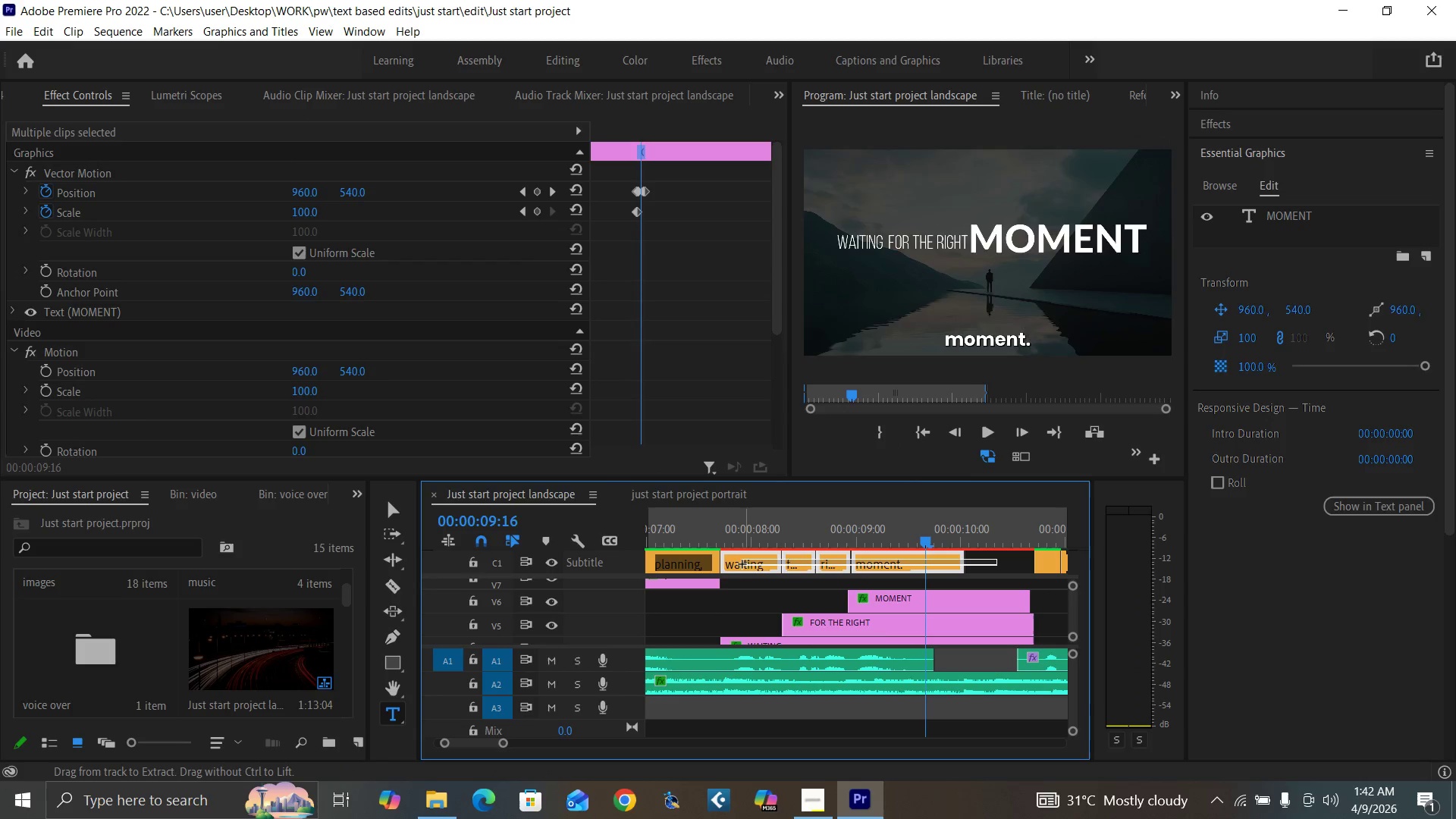 
key(Shift+E)
 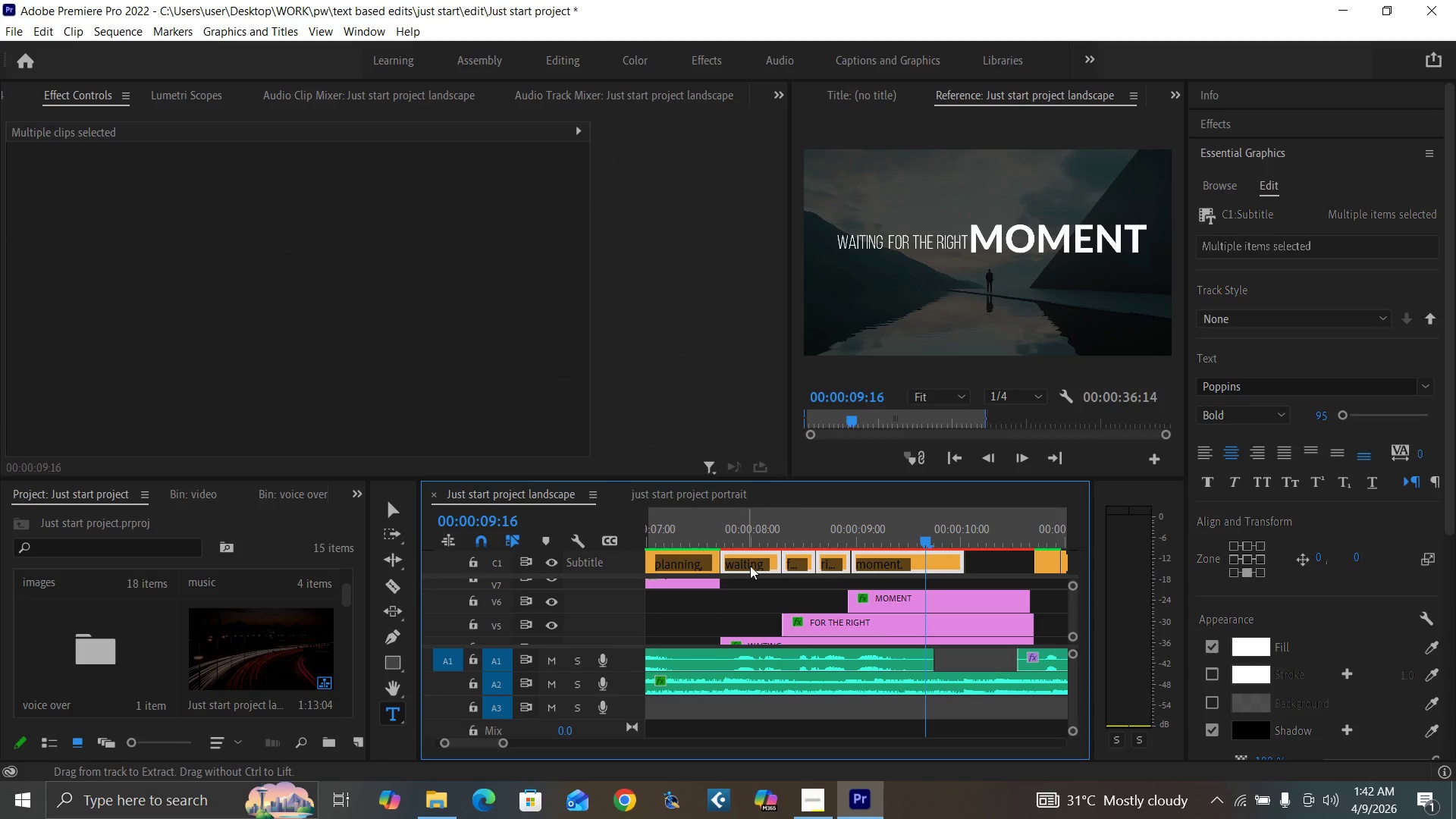 
key(Control+S)
 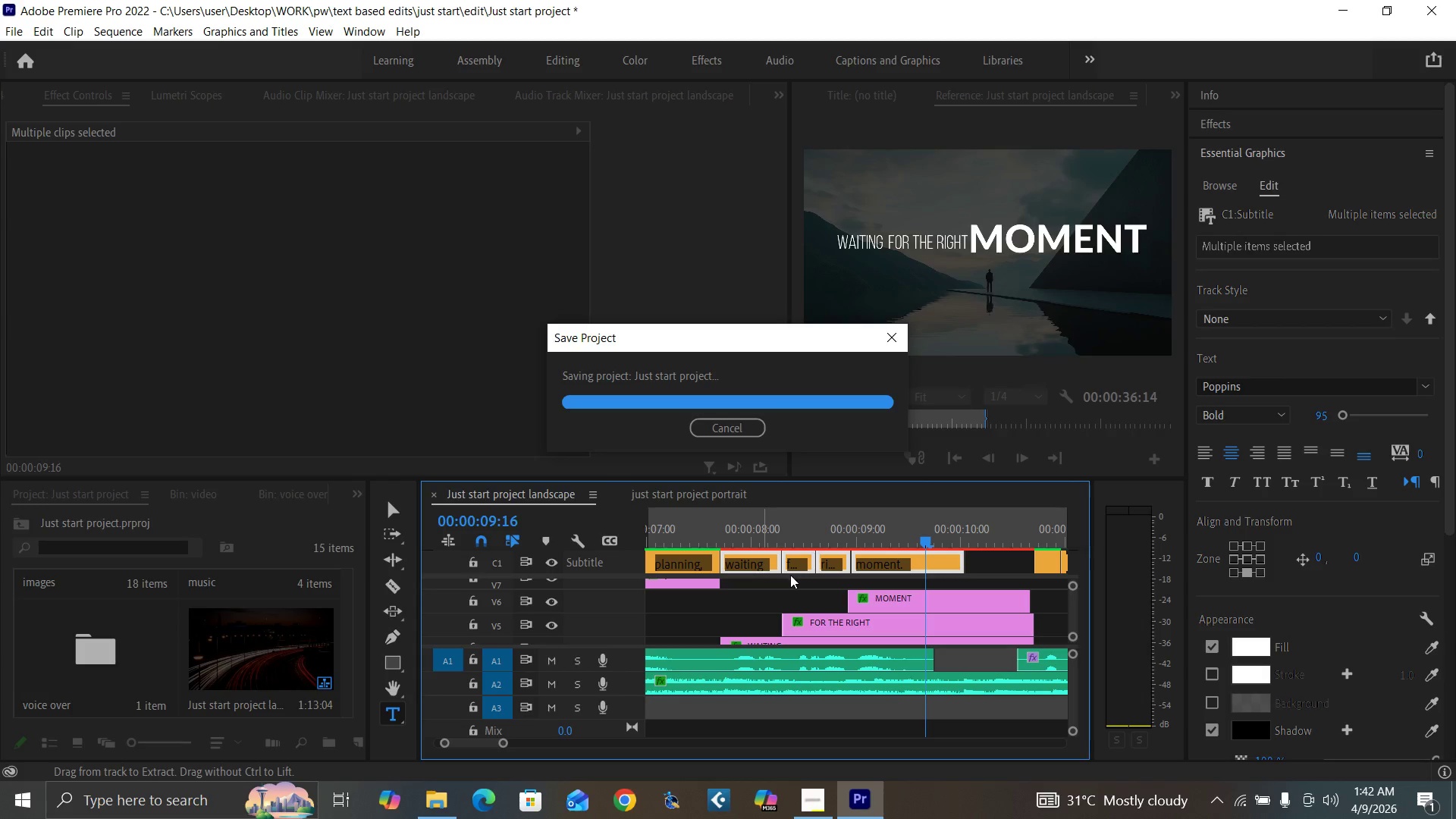 
key(Enter)
 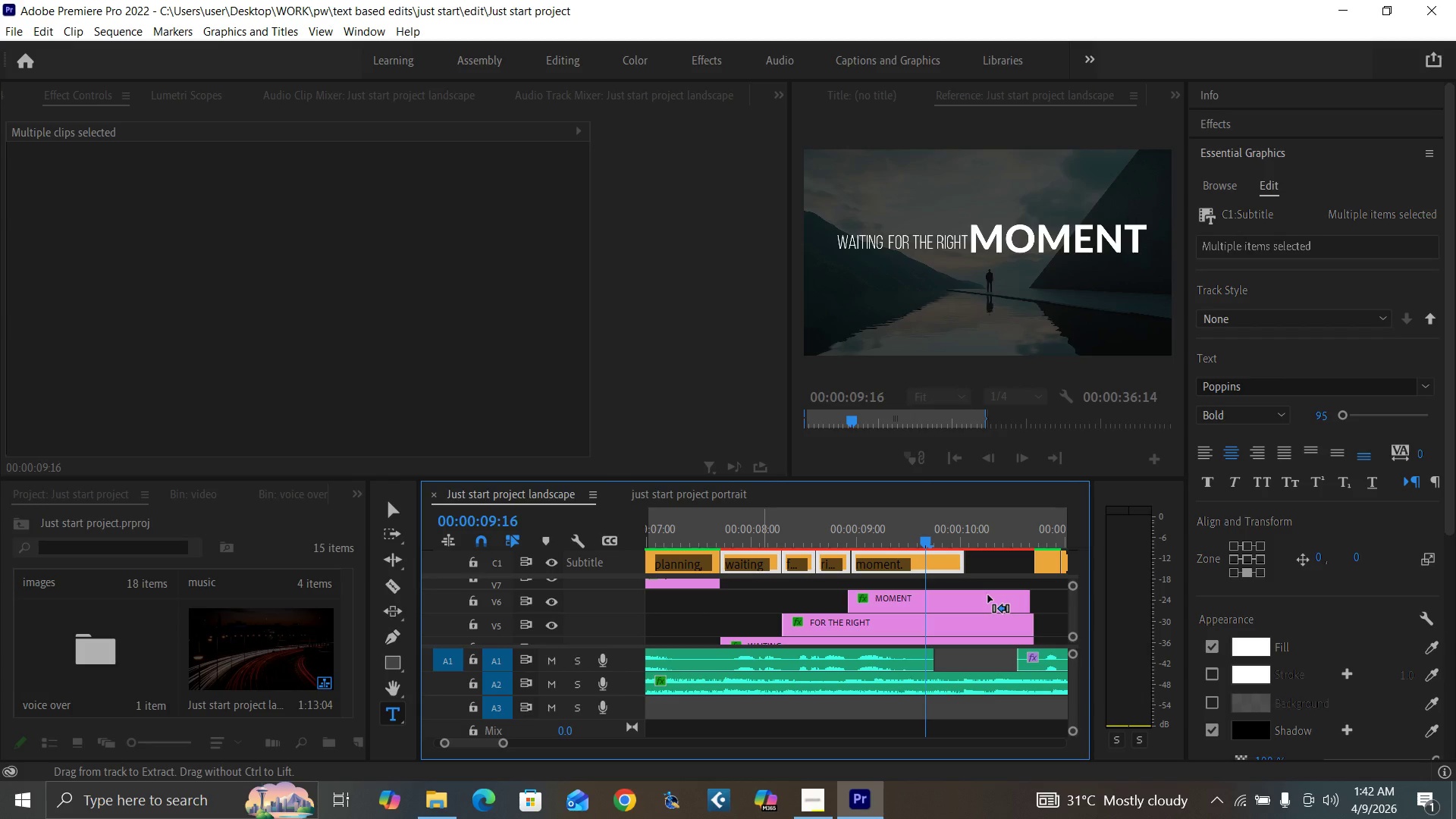 
key(Space)
 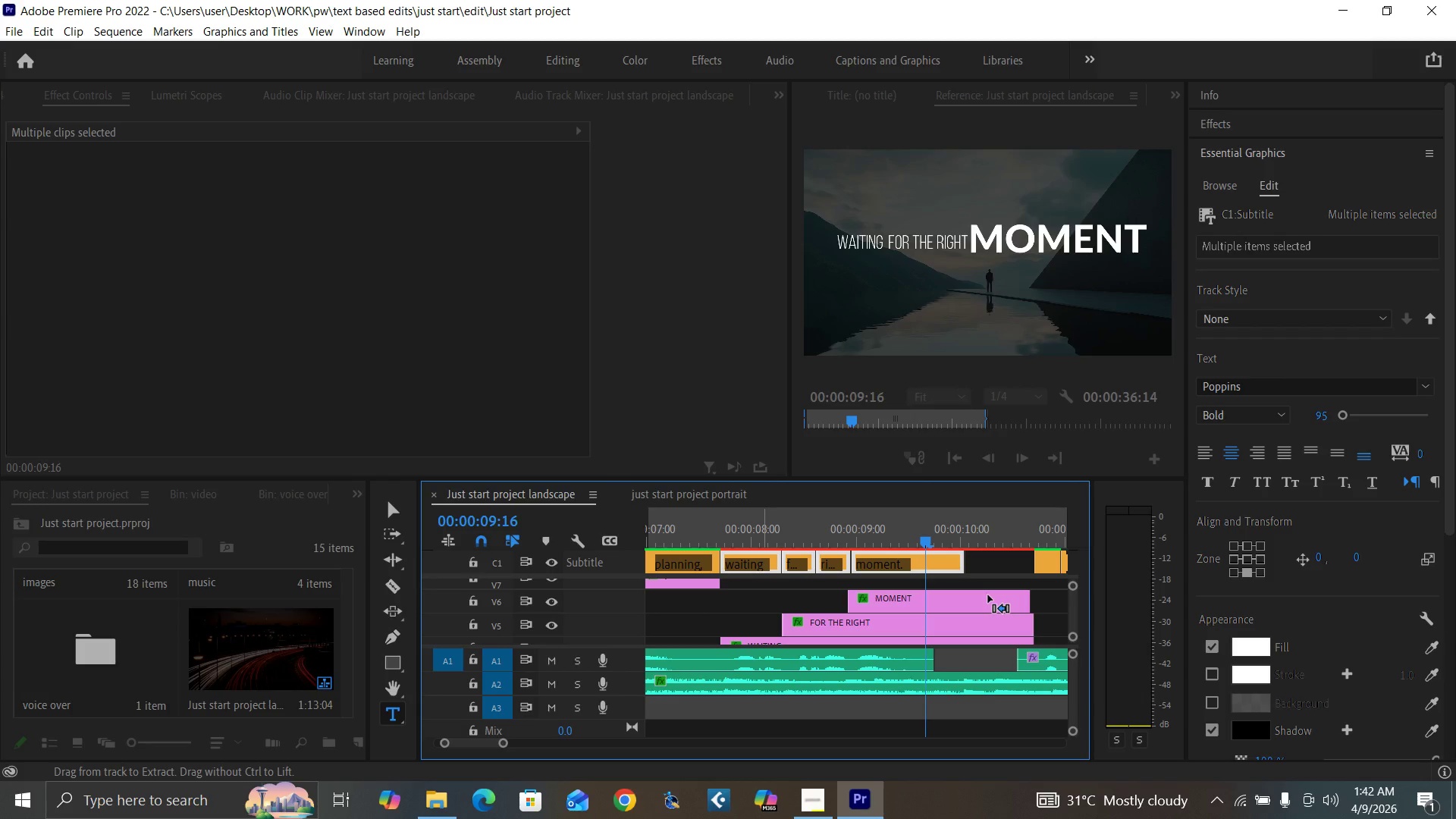 
left_click([725, 430])
 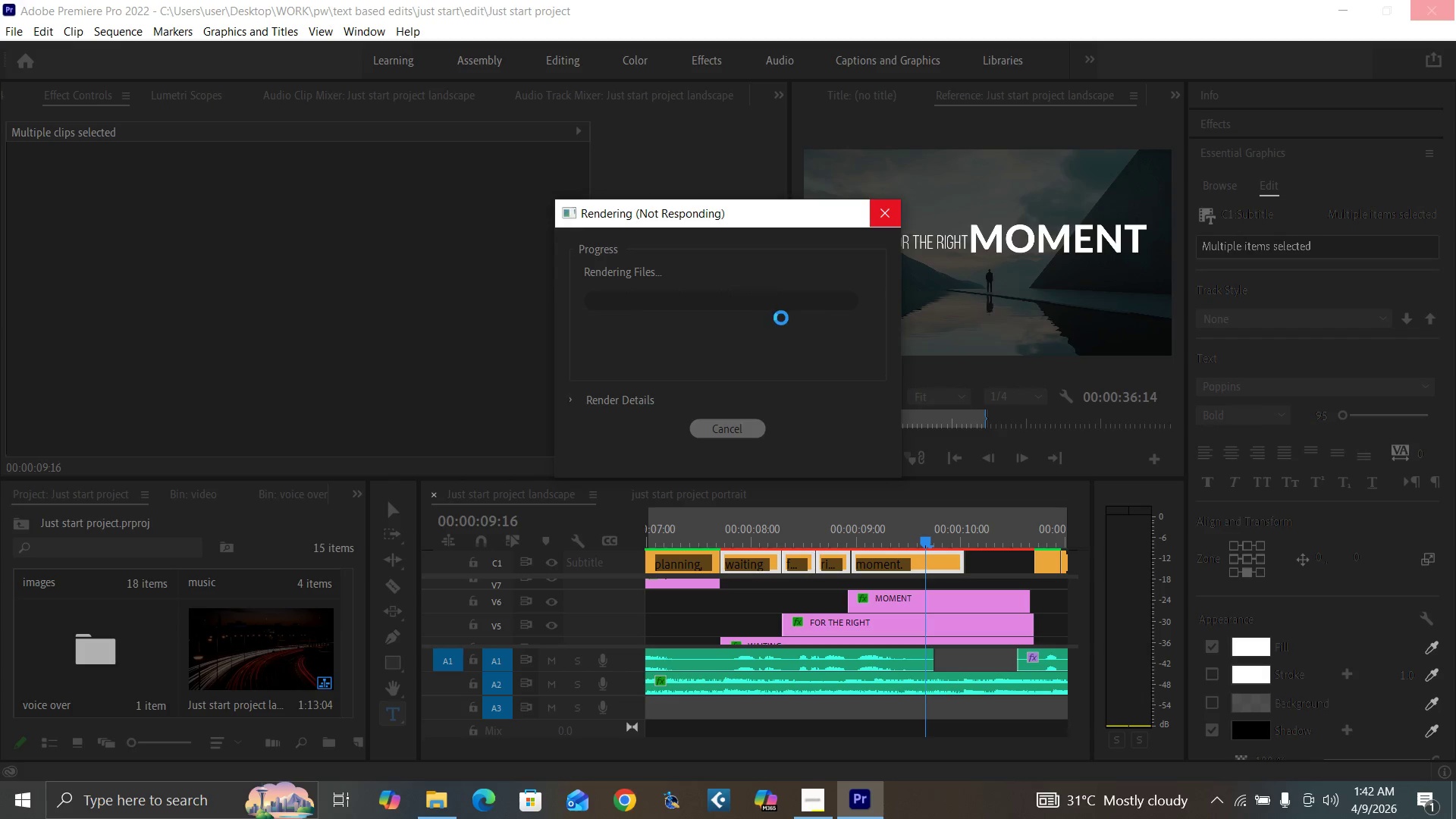 
wait(14.41)
 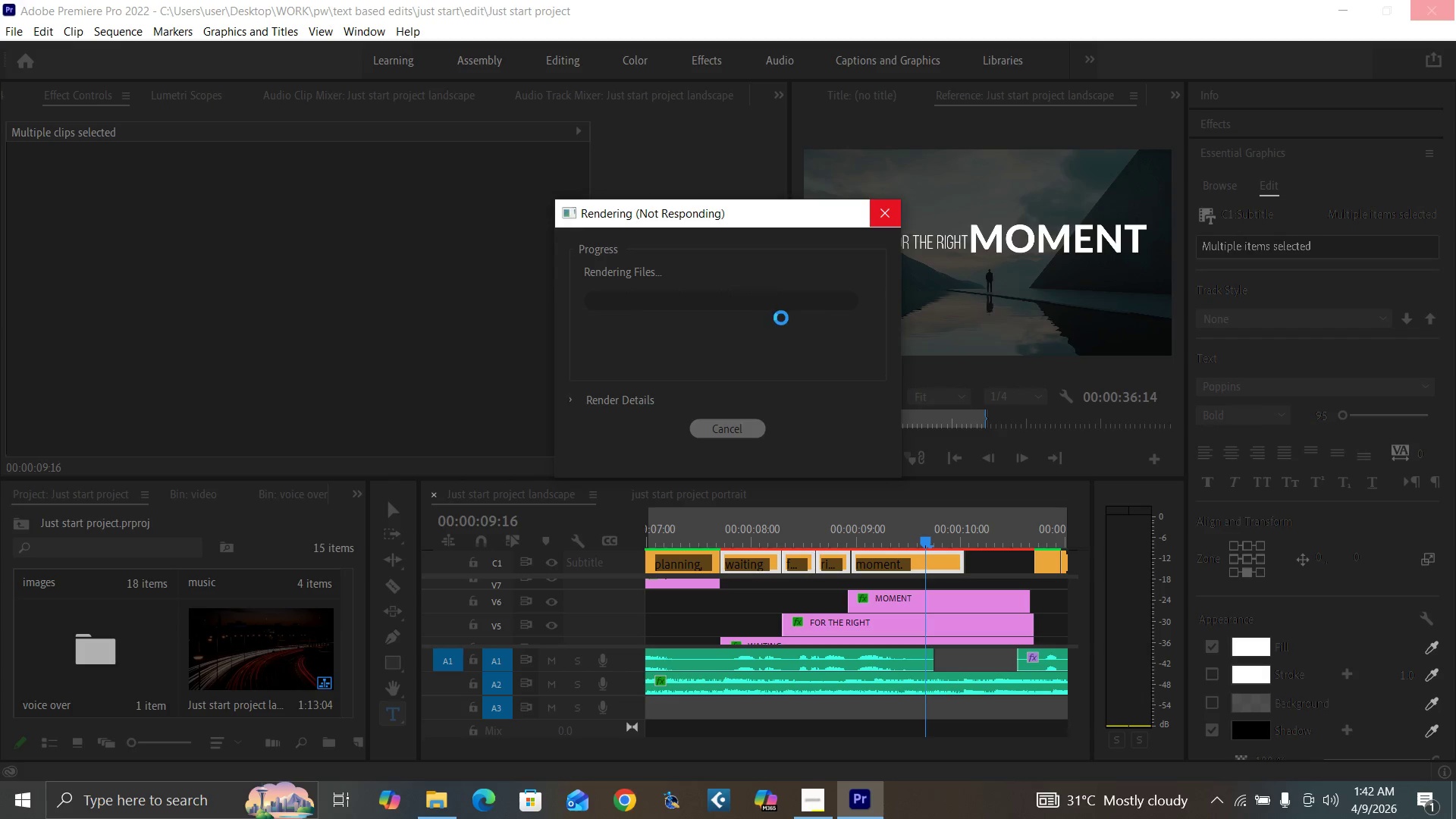 
left_click_drag(start_coordinate=[1026, 602], to_coordinate=[1031, 603])
 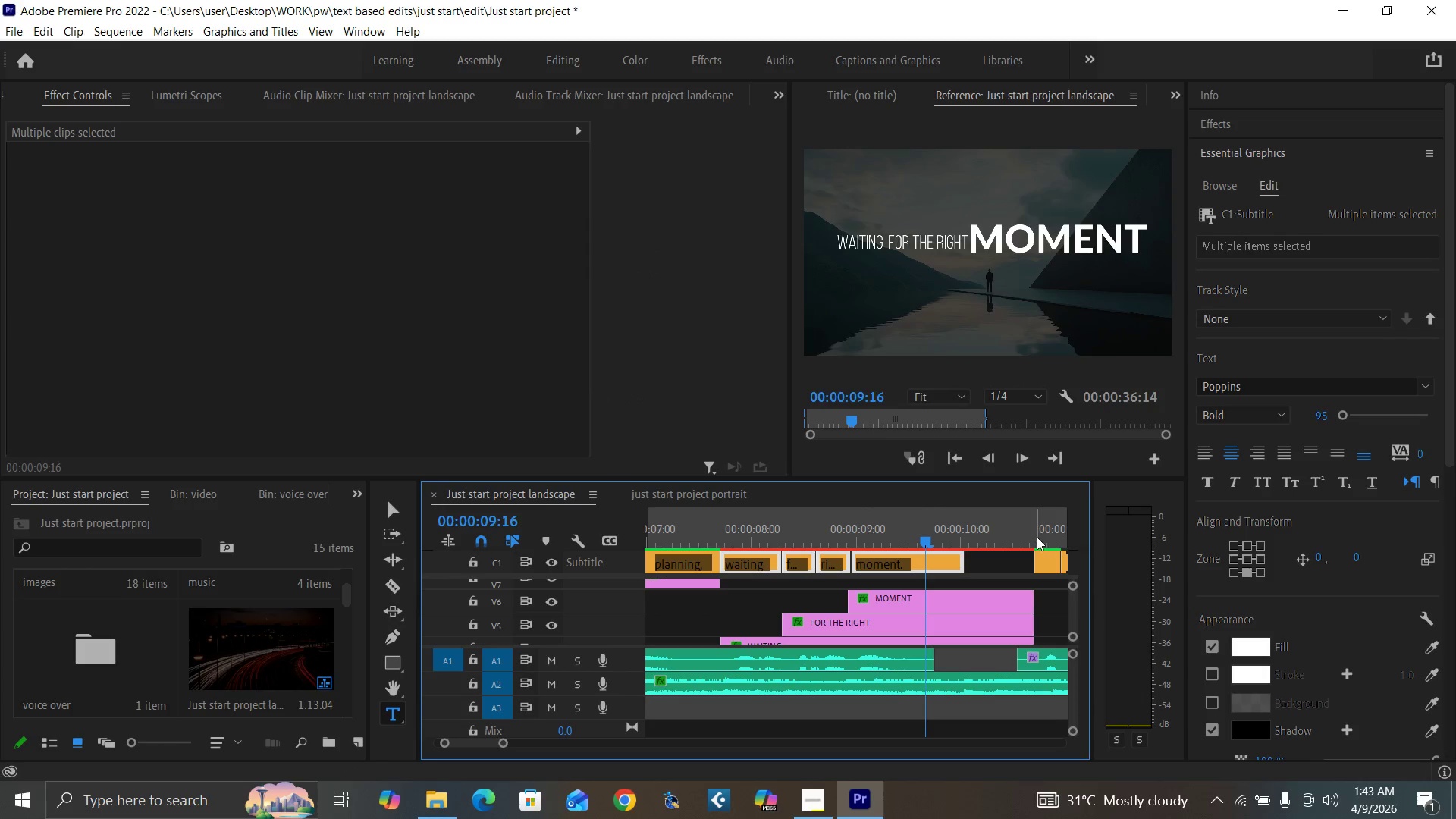 
left_click([1036, 535])
 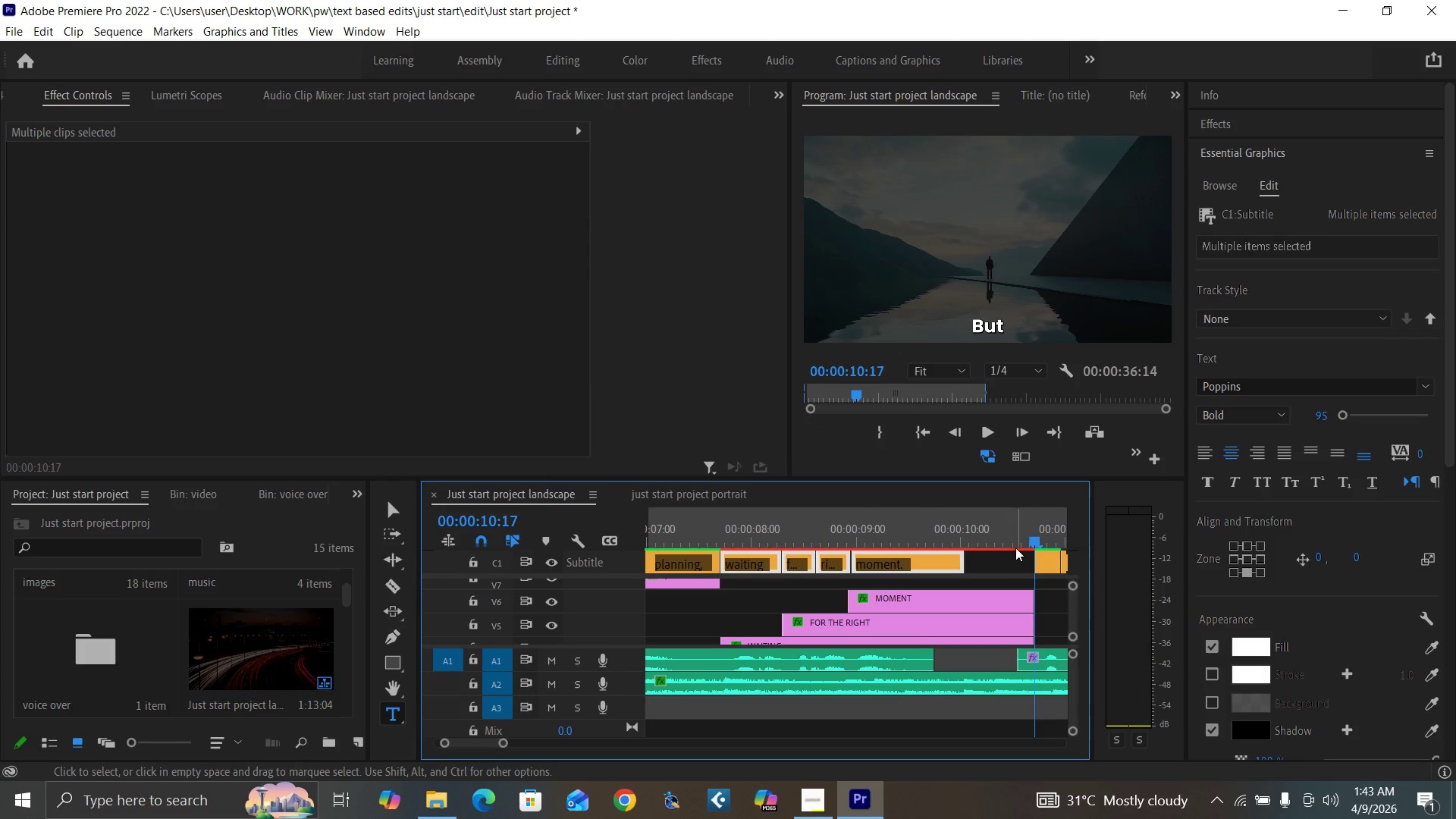 
key(Equal)
 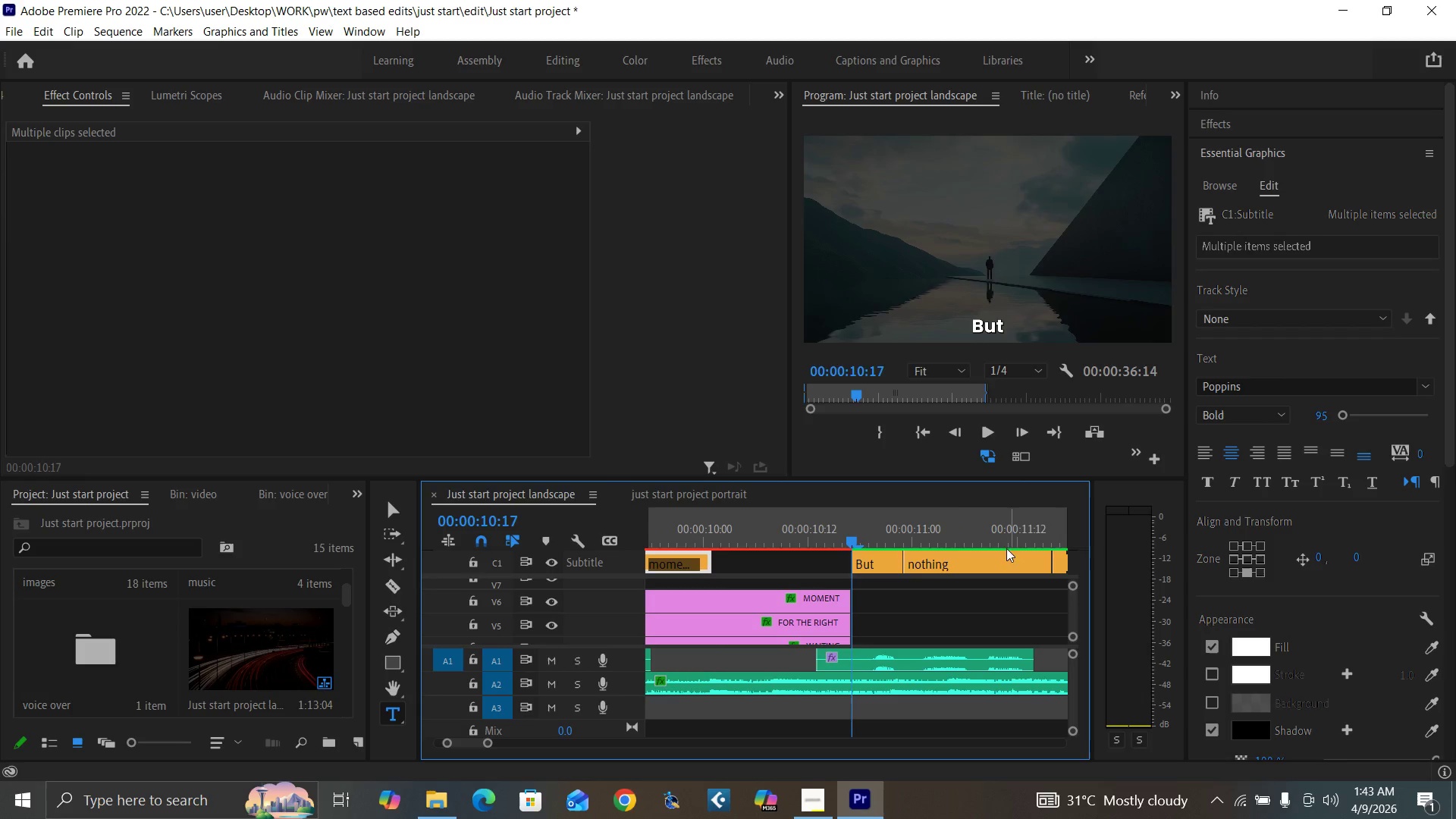 
key(Equal)
 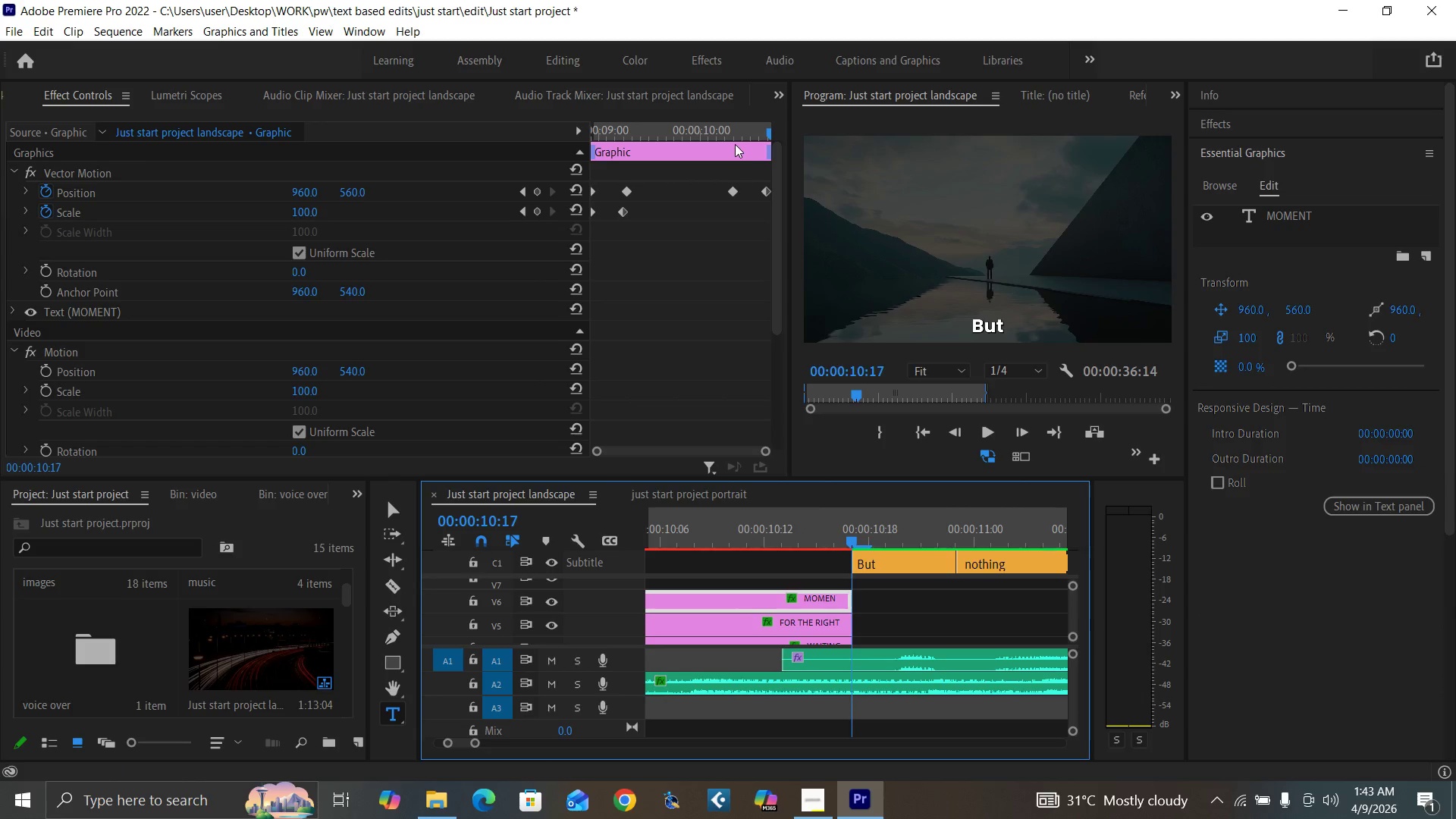 
left_click_drag(start_coordinate=[766, 191], to_coordinate=[778, 192])
 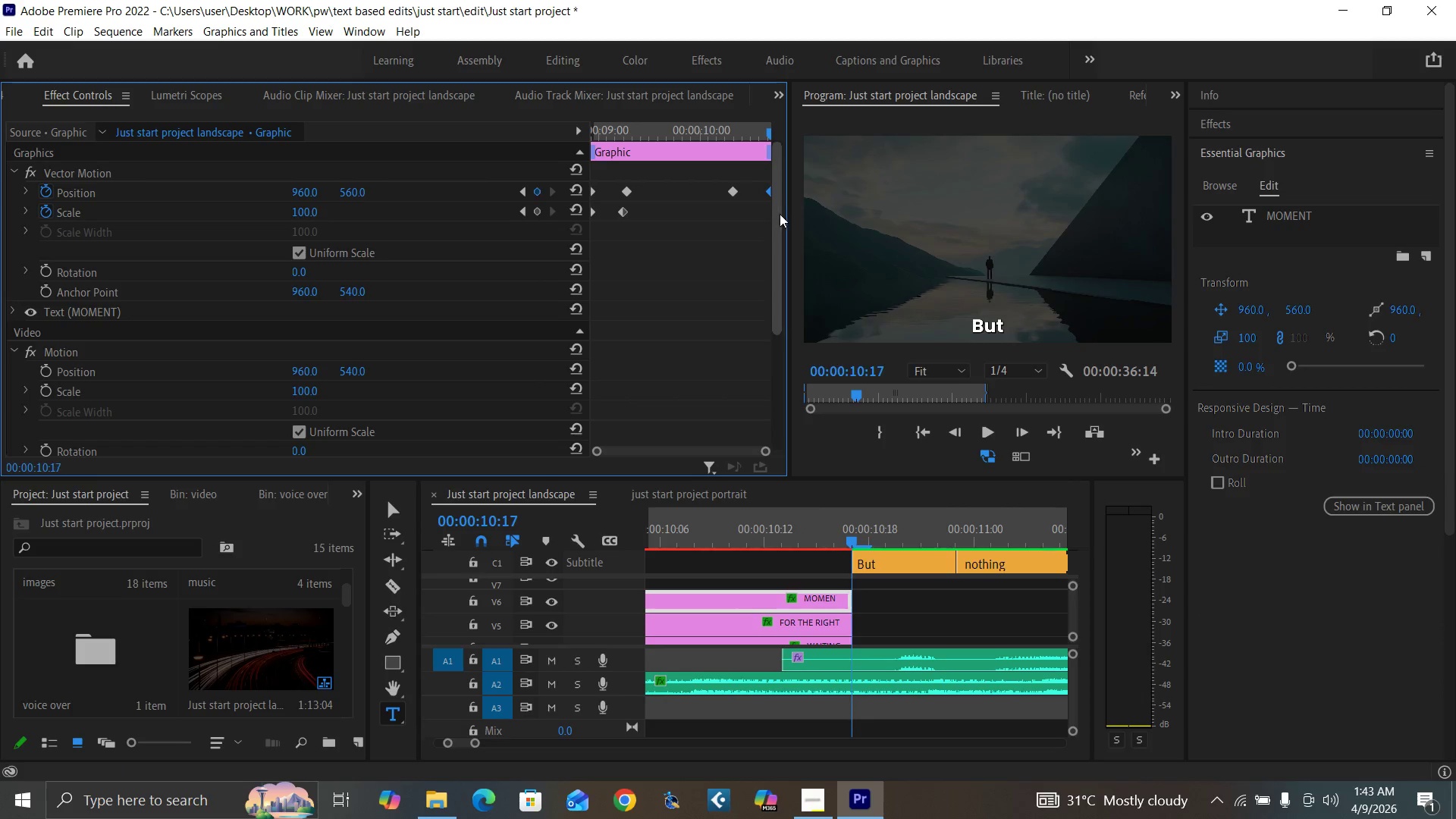 
left_click_drag(start_coordinate=[779, 214], to_coordinate=[776, 414])
 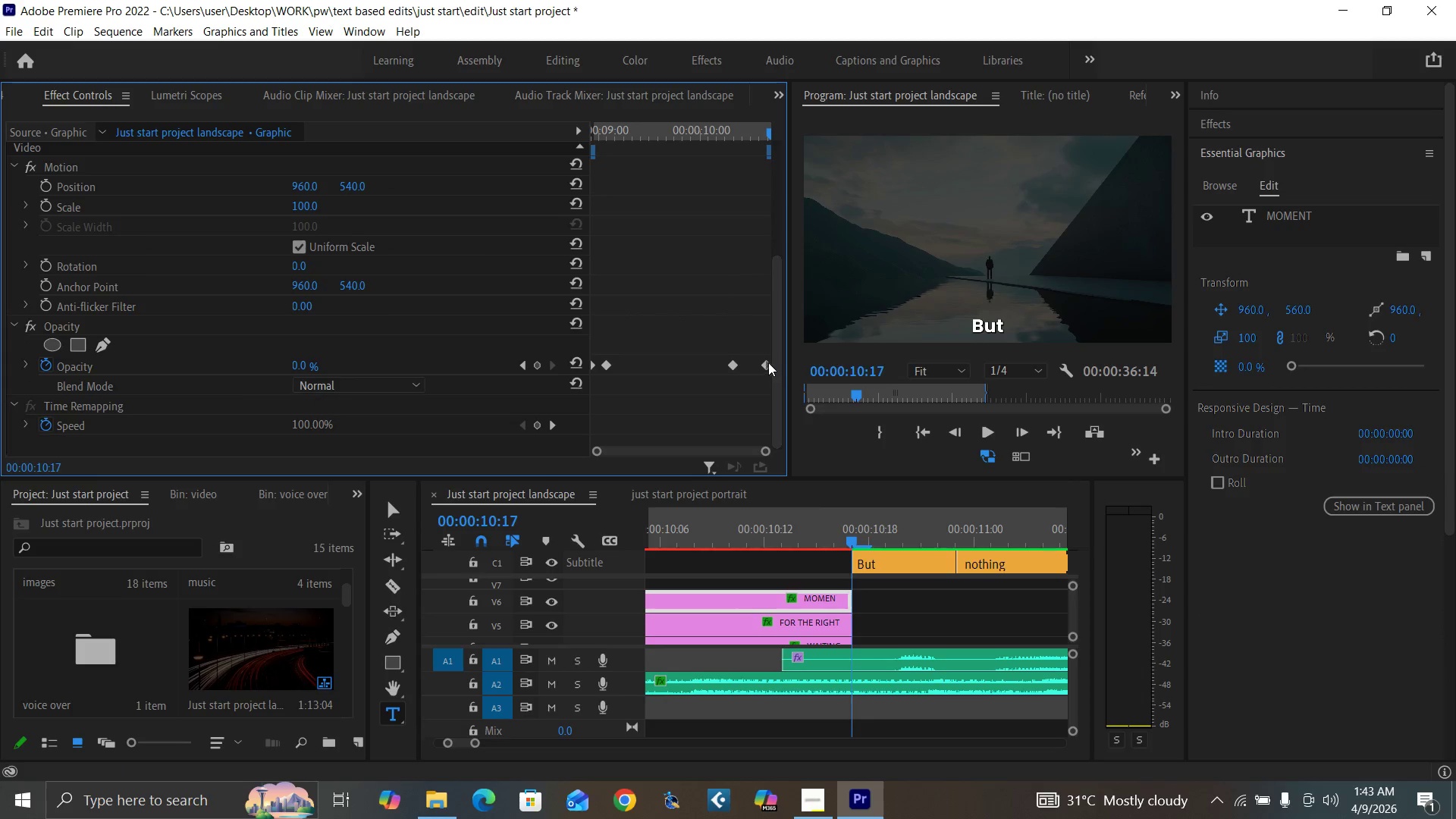 
left_click_drag(start_coordinate=[767, 362], to_coordinate=[778, 367])
 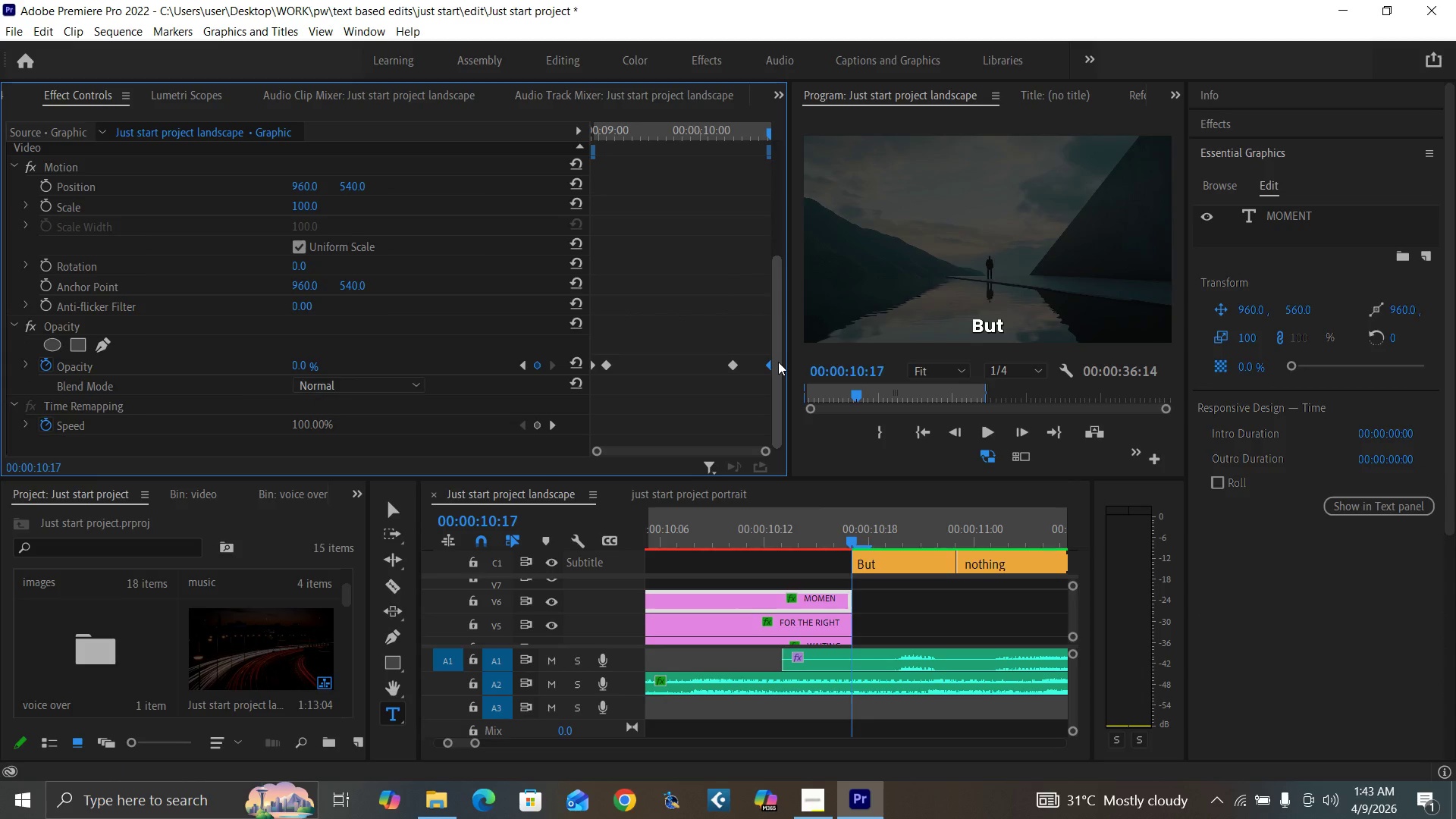 
key(ArrowLeft)
 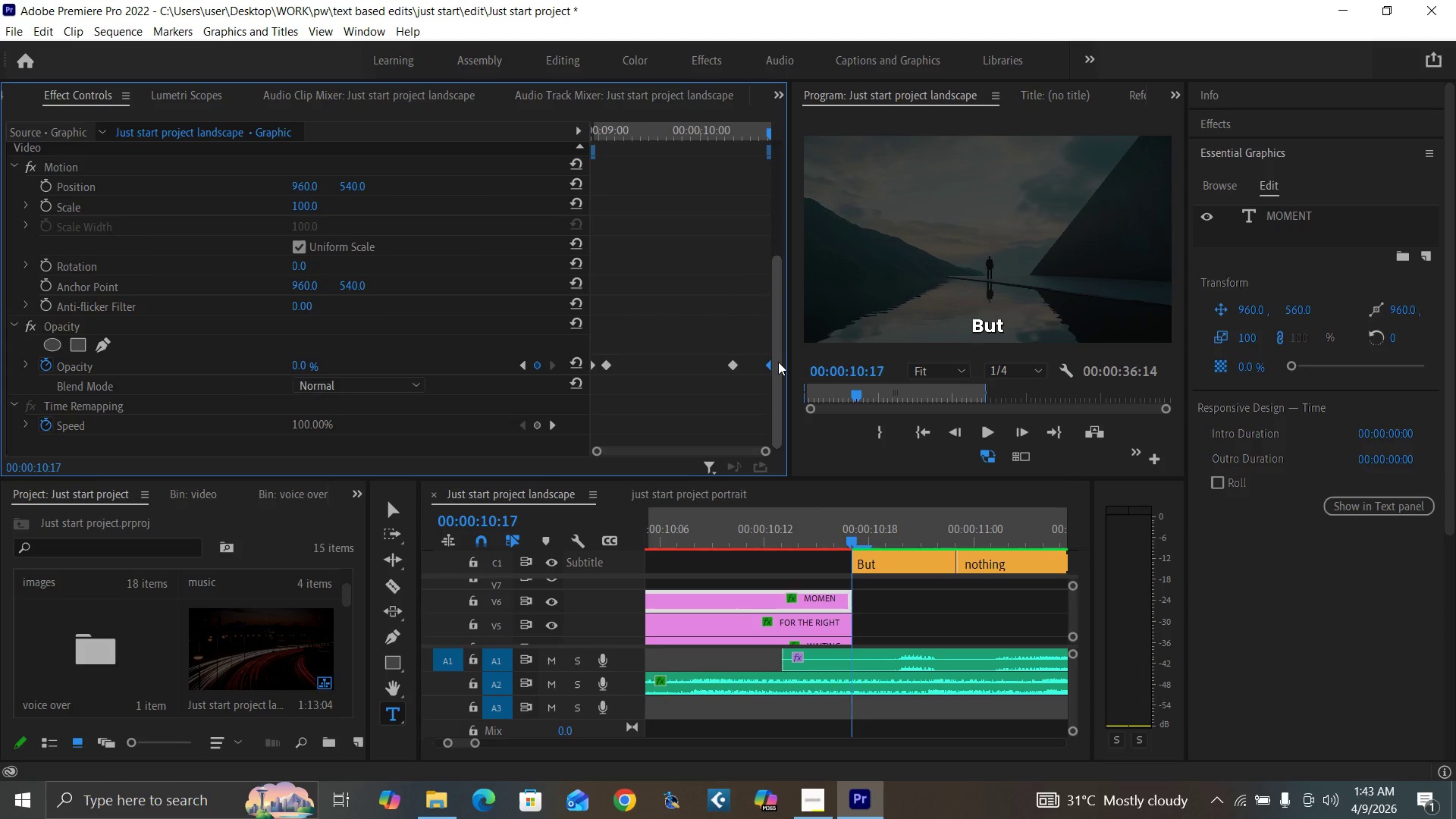 
key(ArrowLeft)
 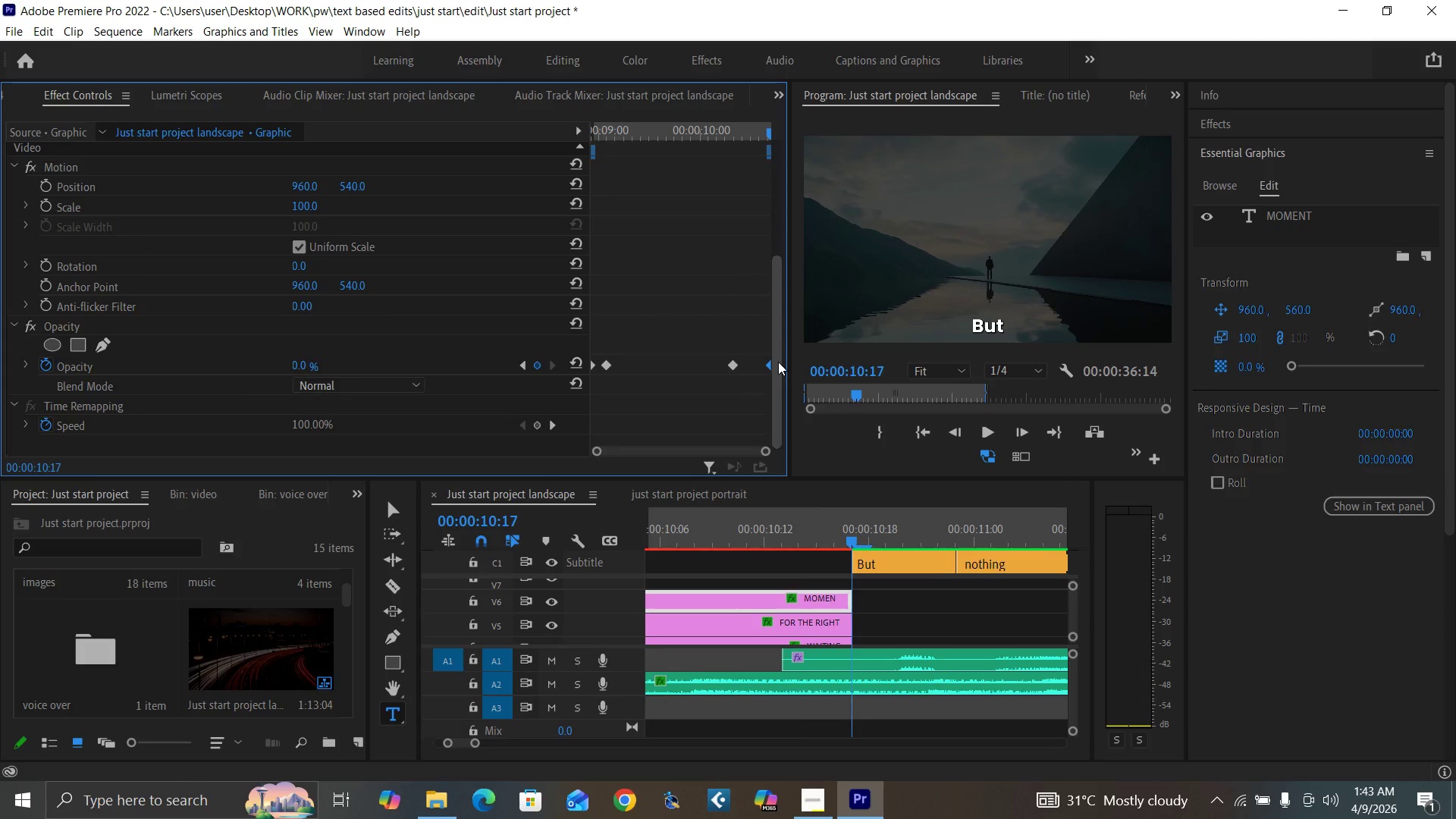 
key(ArrowLeft)
 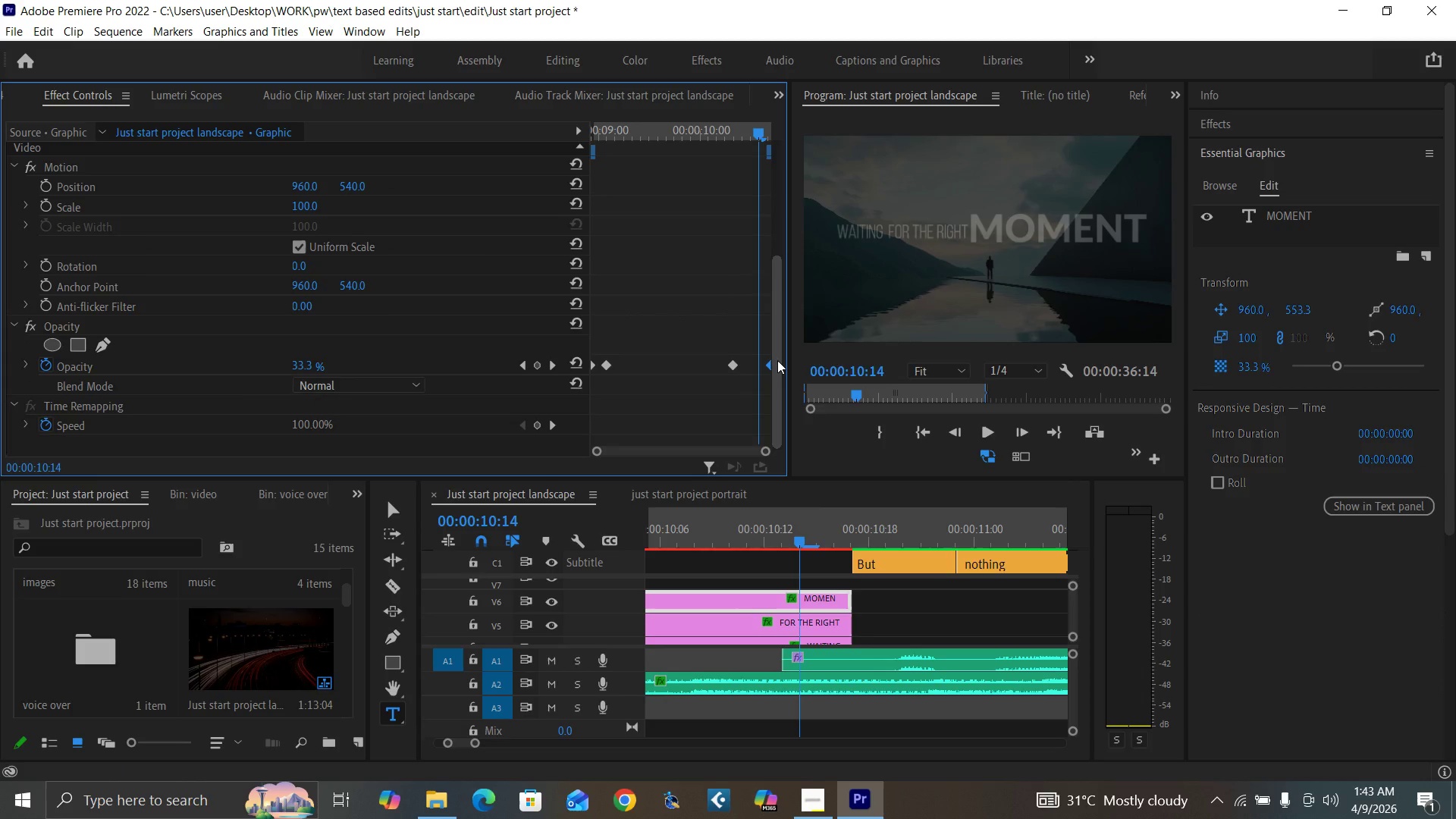 
key(ArrowLeft)
 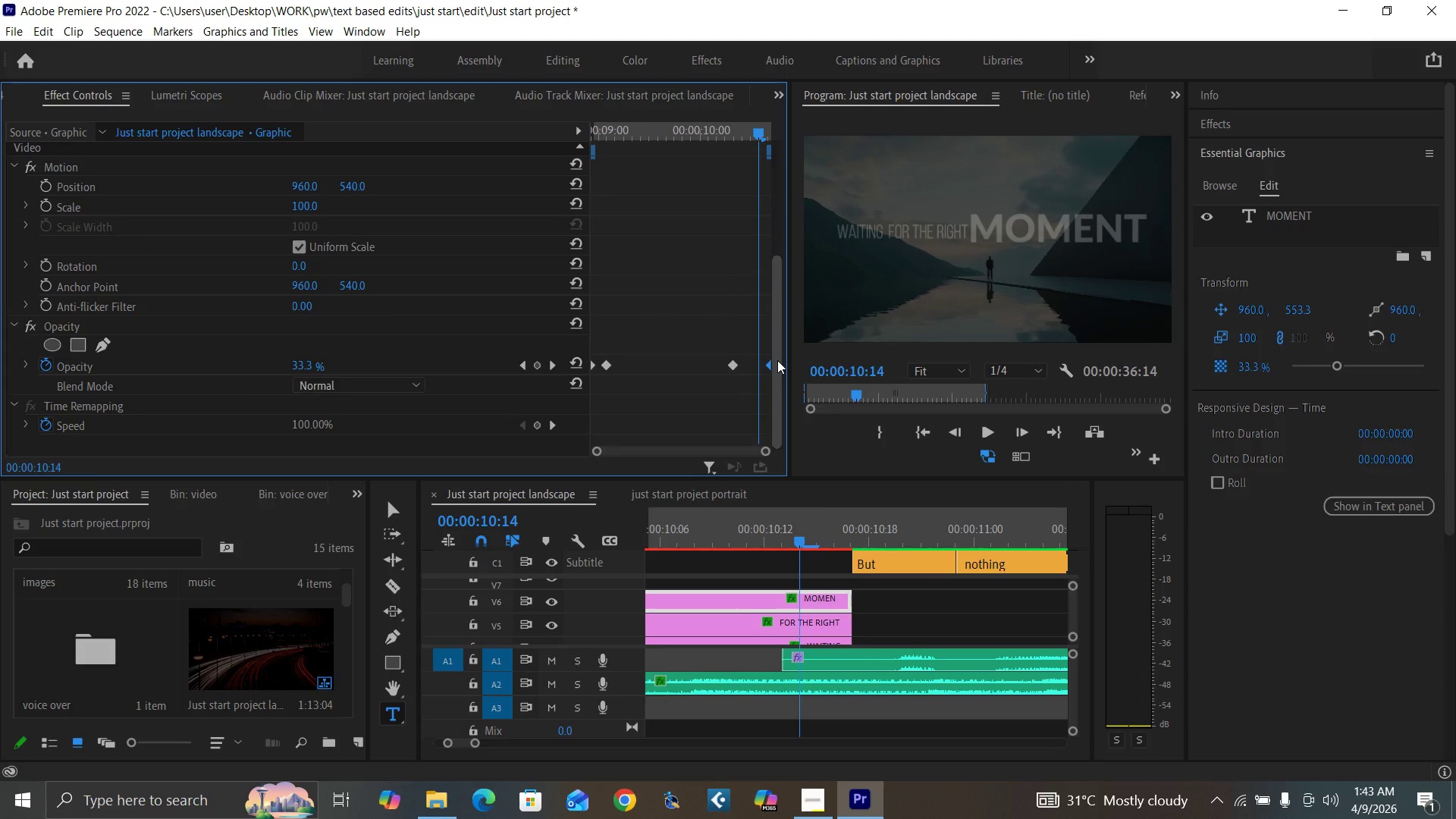 
key(ArrowLeft)
 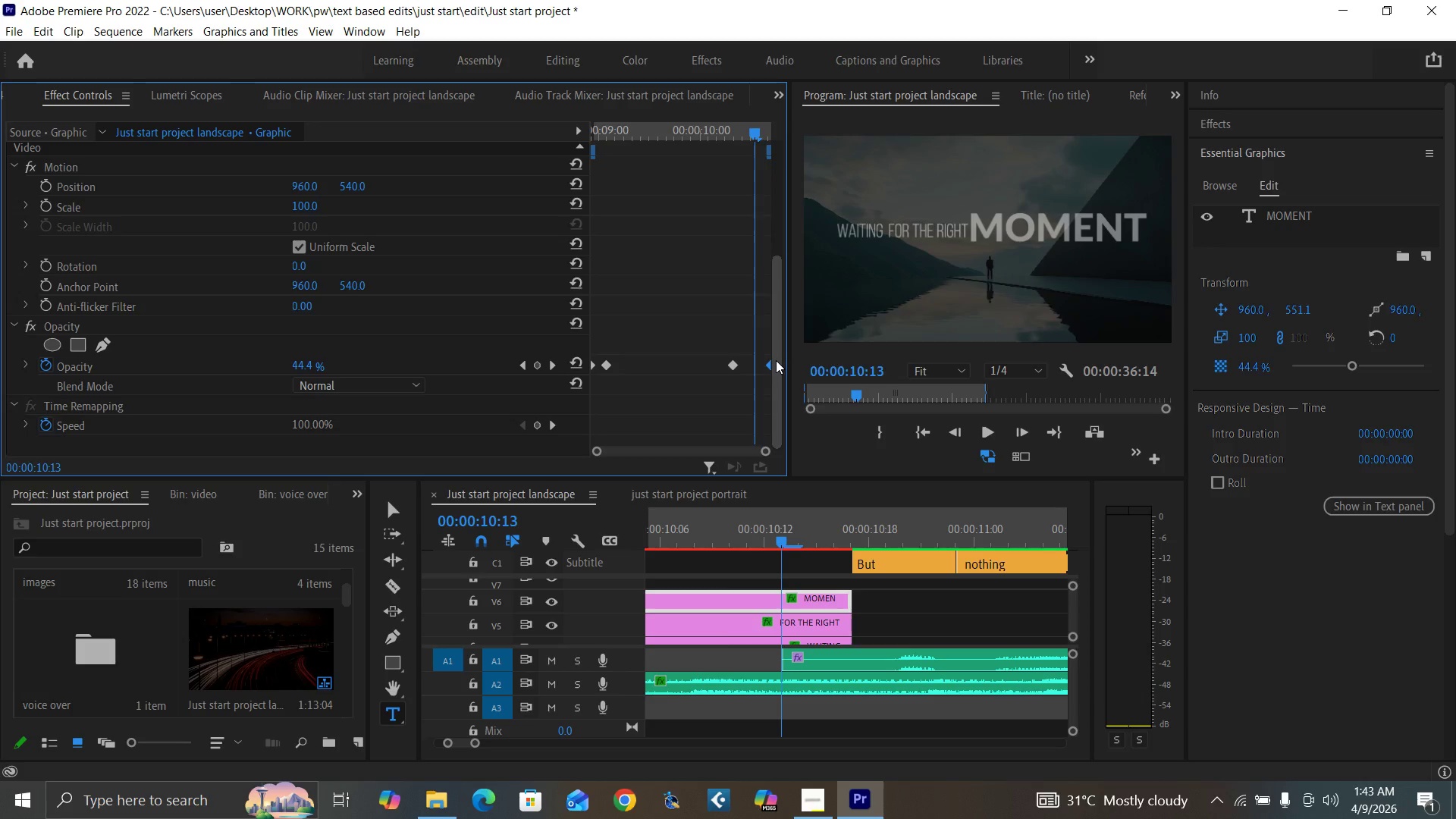 
key(ArrowLeft)
 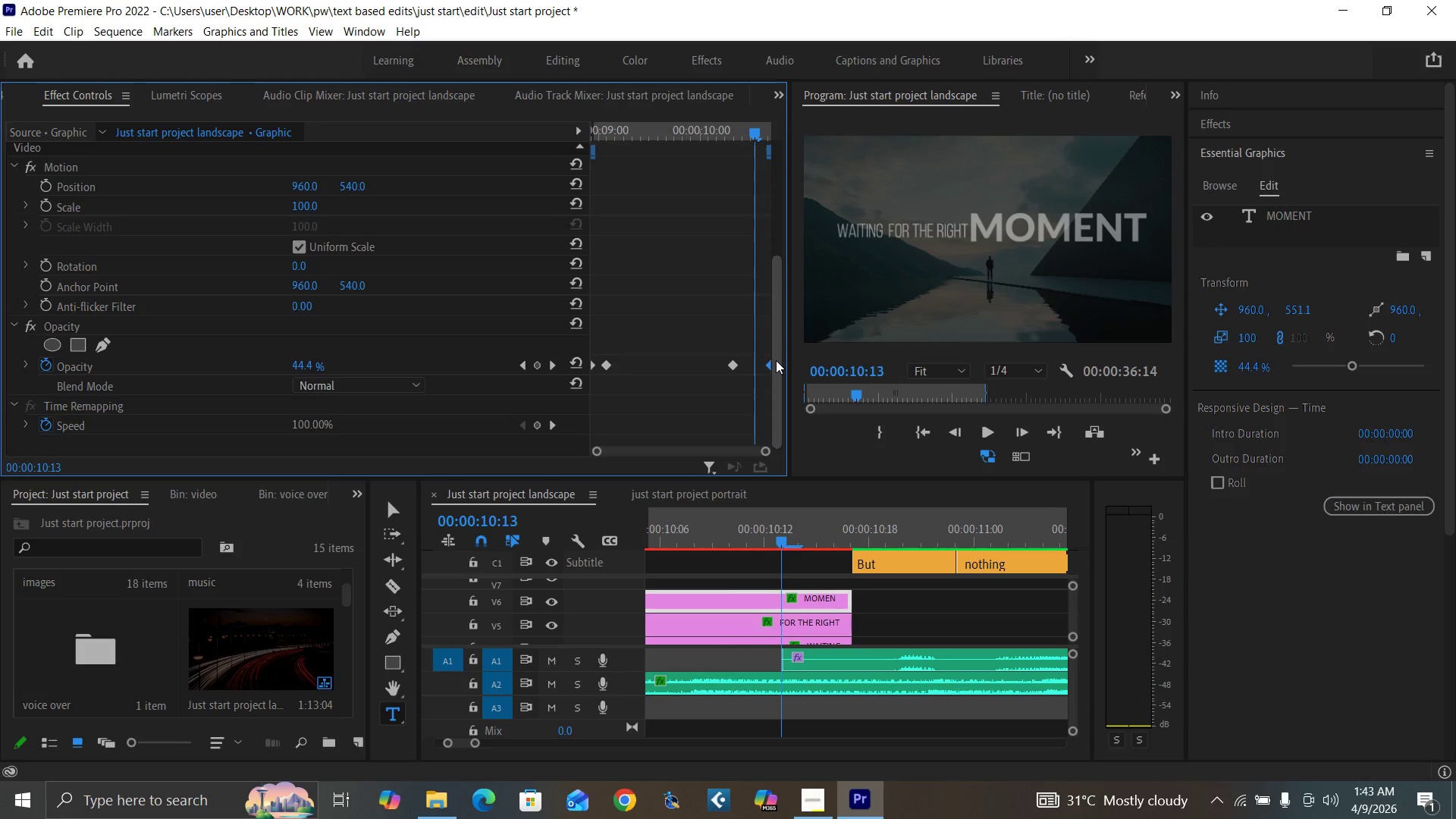 
key(ArrowLeft)
 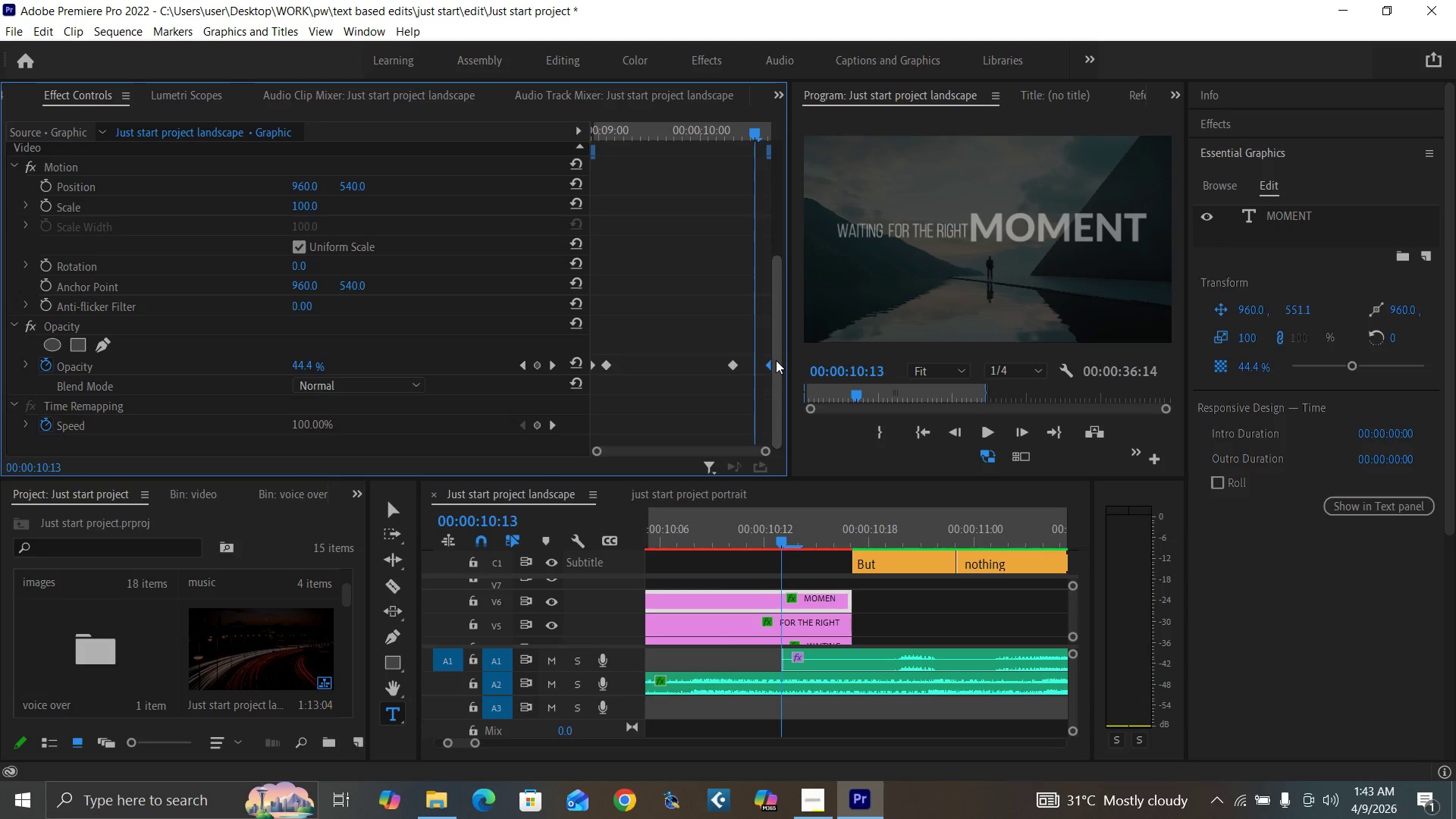 
key(ArrowLeft)
 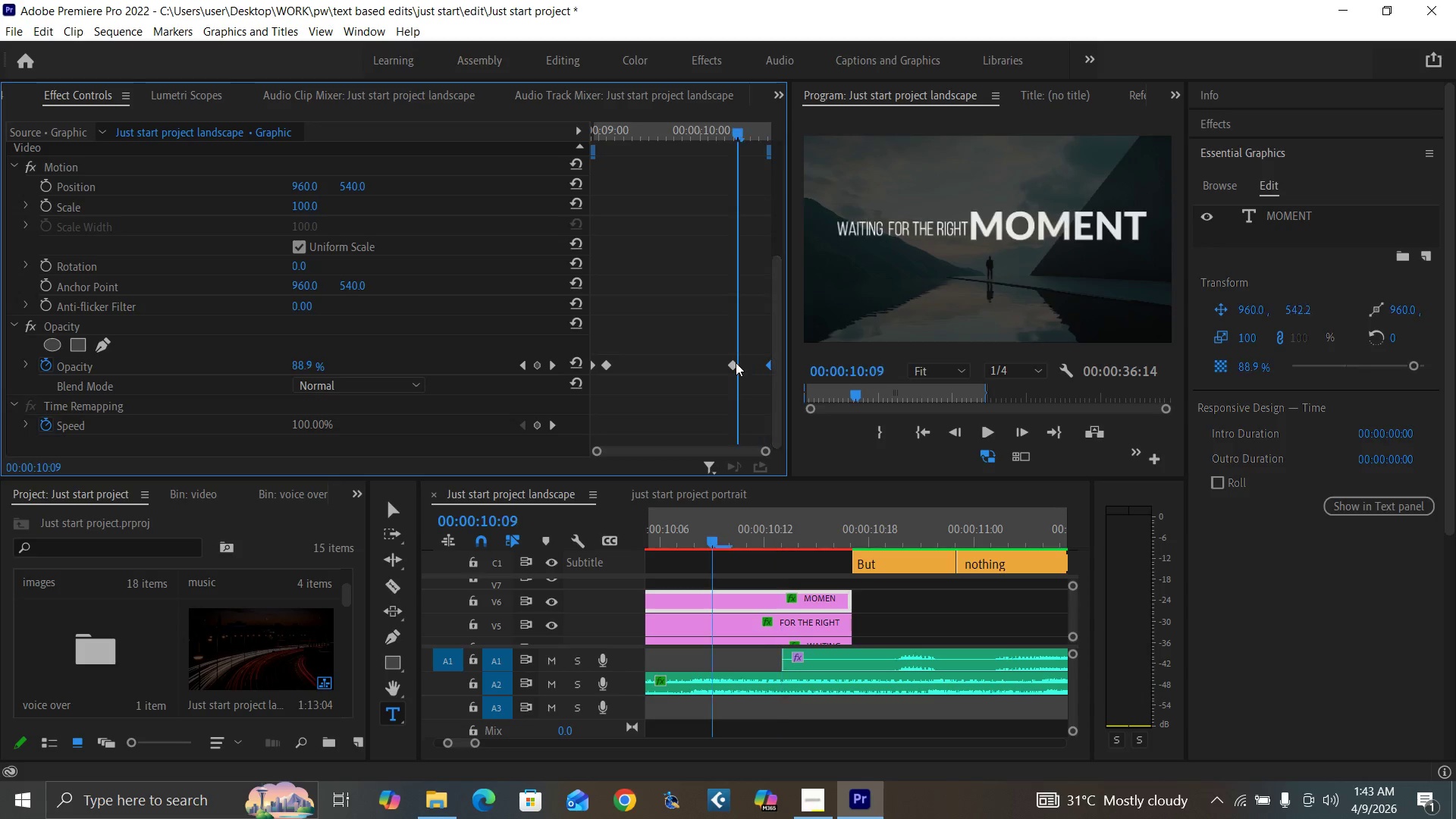 
left_click_drag(start_coordinate=[736, 362], to_coordinate=[740, 363])
 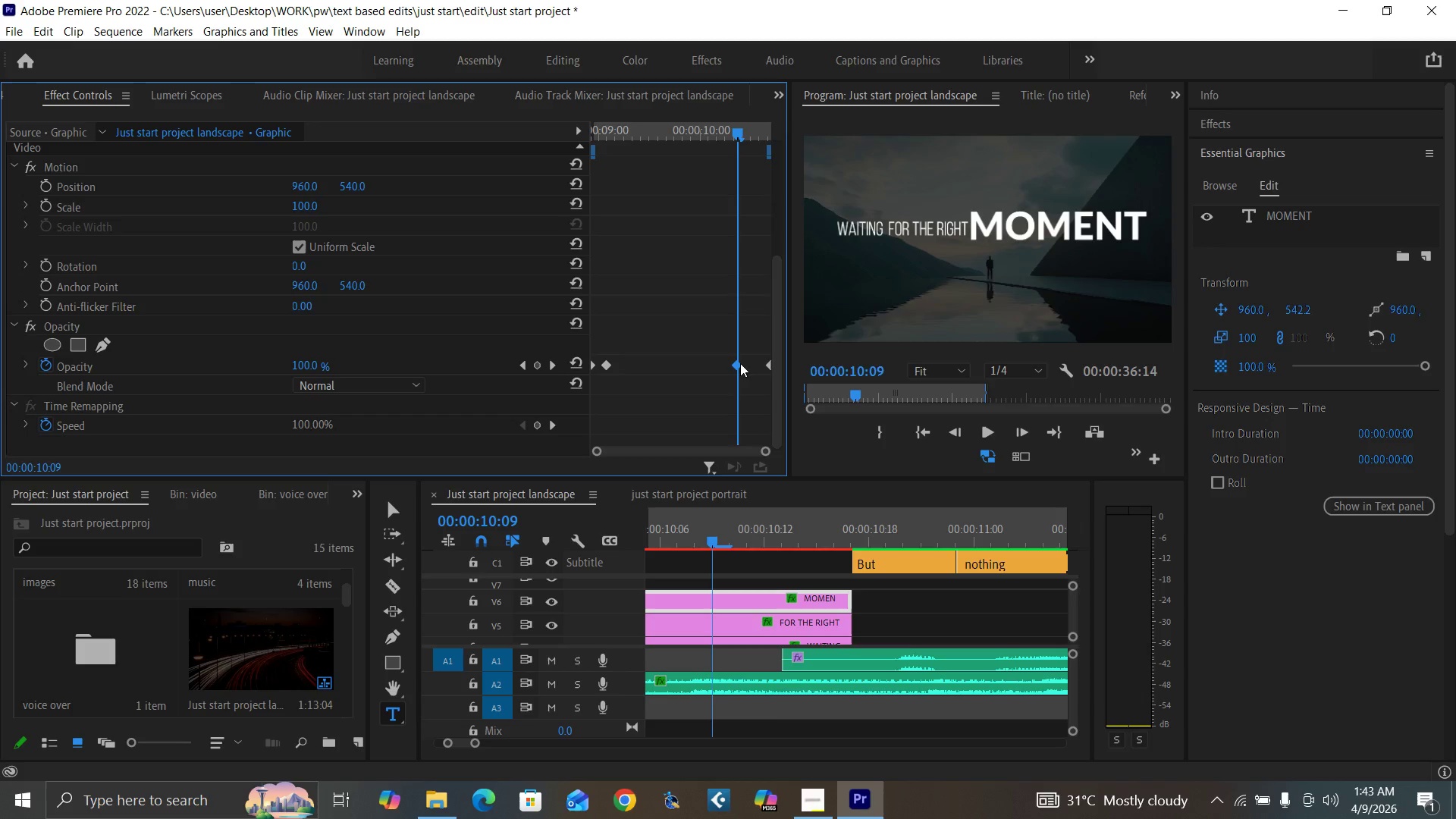 
left_click_drag(start_coordinate=[777, 381], to_coordinate=[762, 189])
 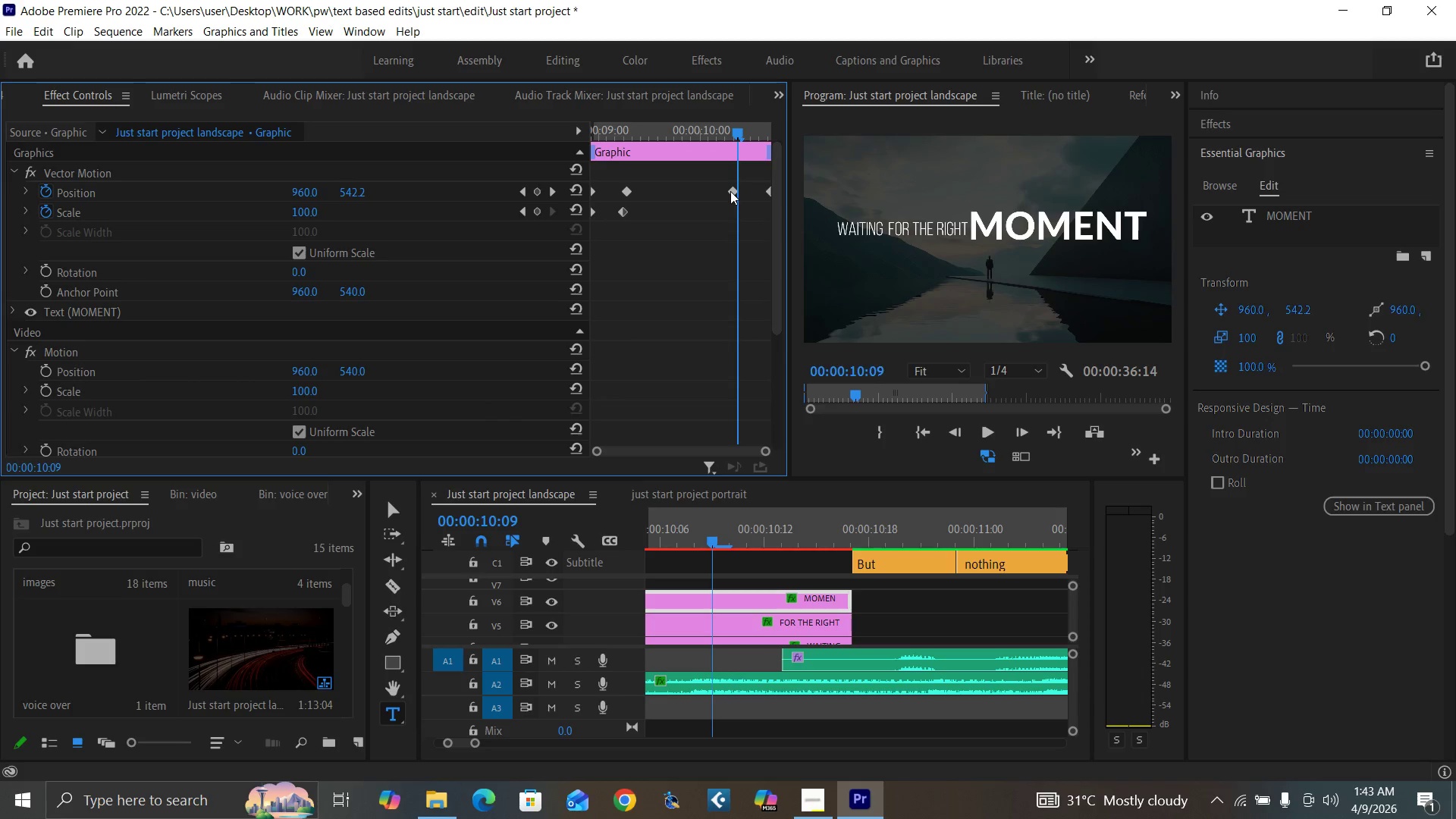 
left_click_drag(start_coordinate=[730, 191], to_coordinate=[736, 192])
 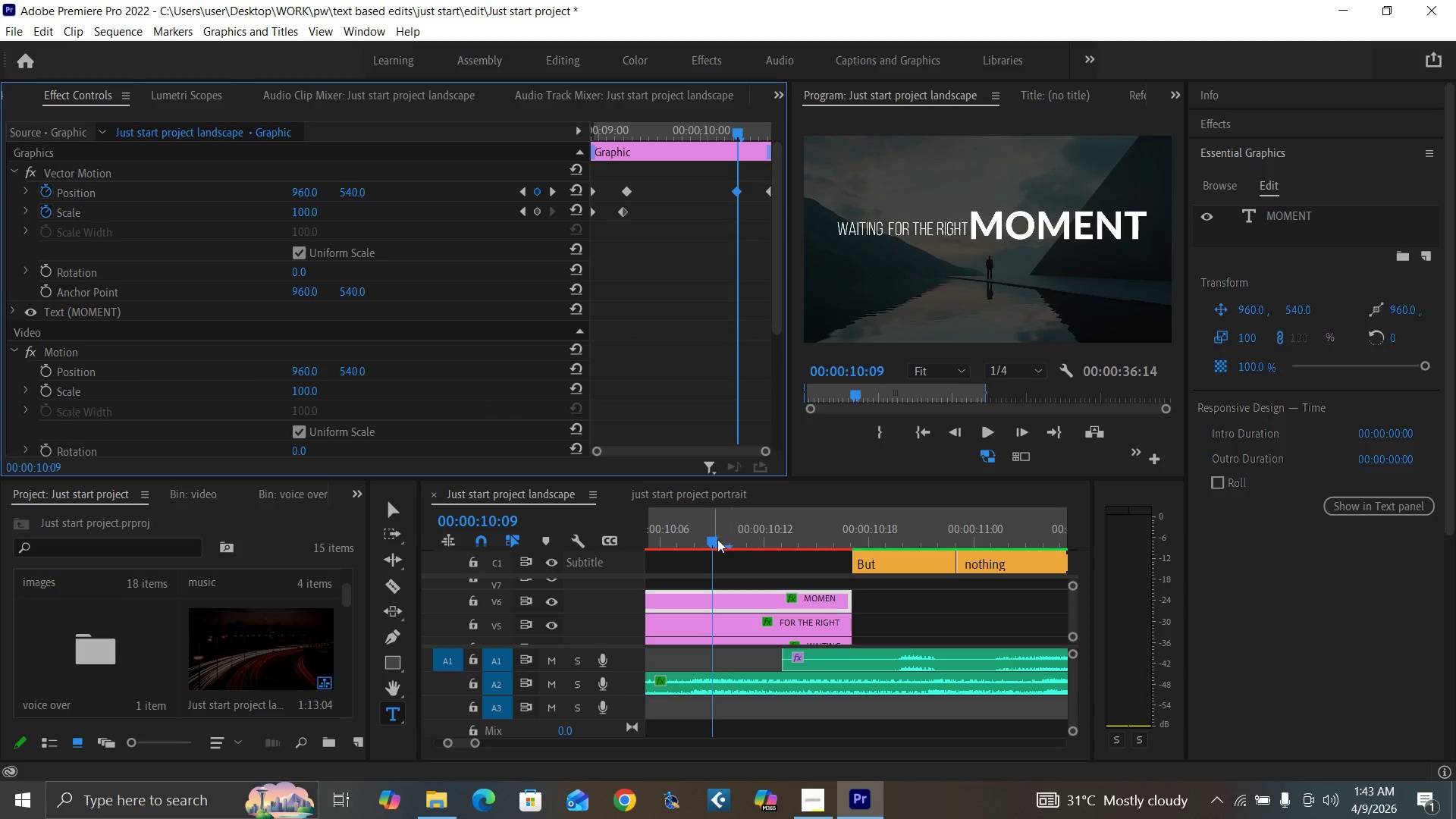 
left_click([711, 538])
 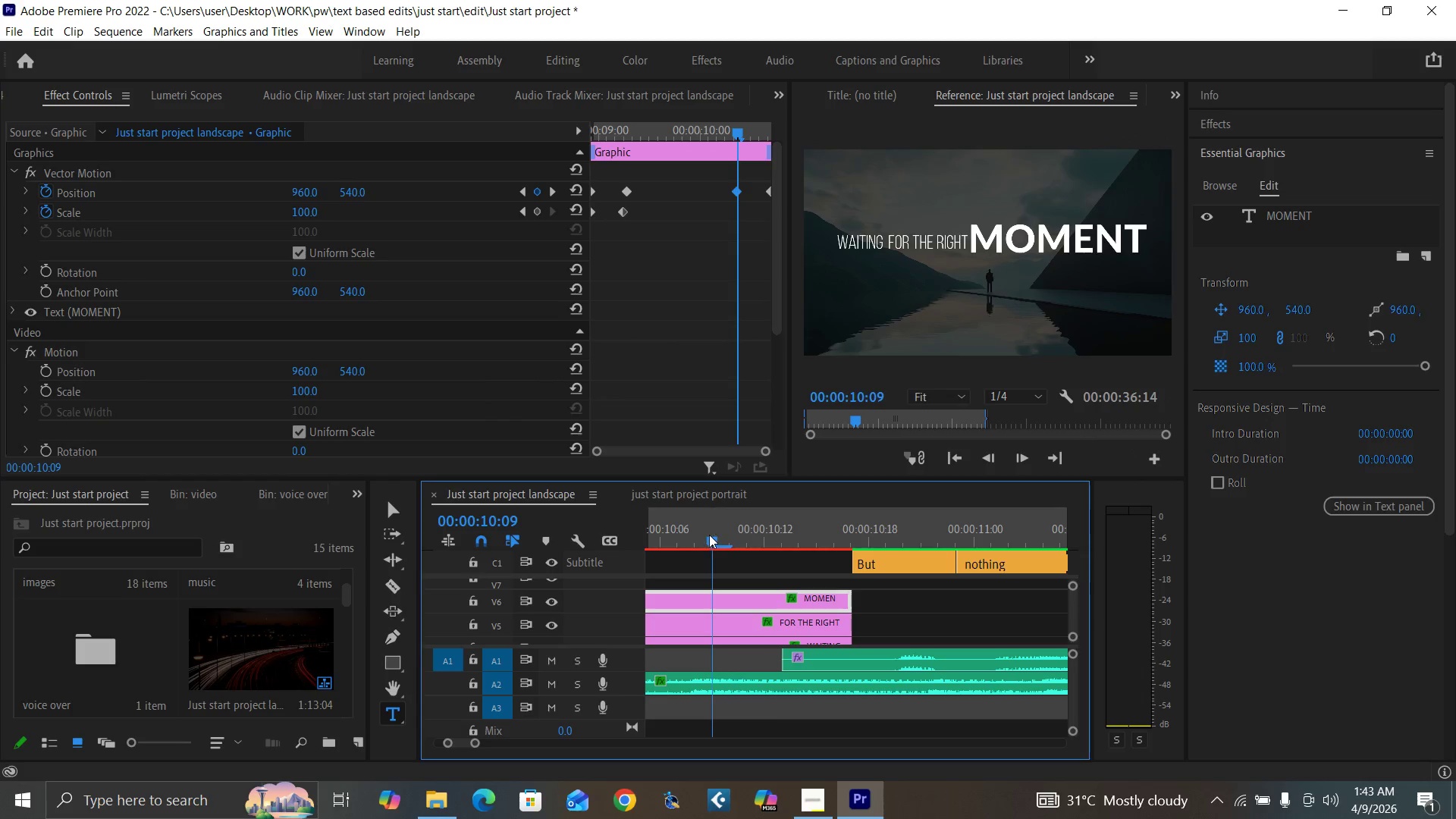 
key(Minus)
 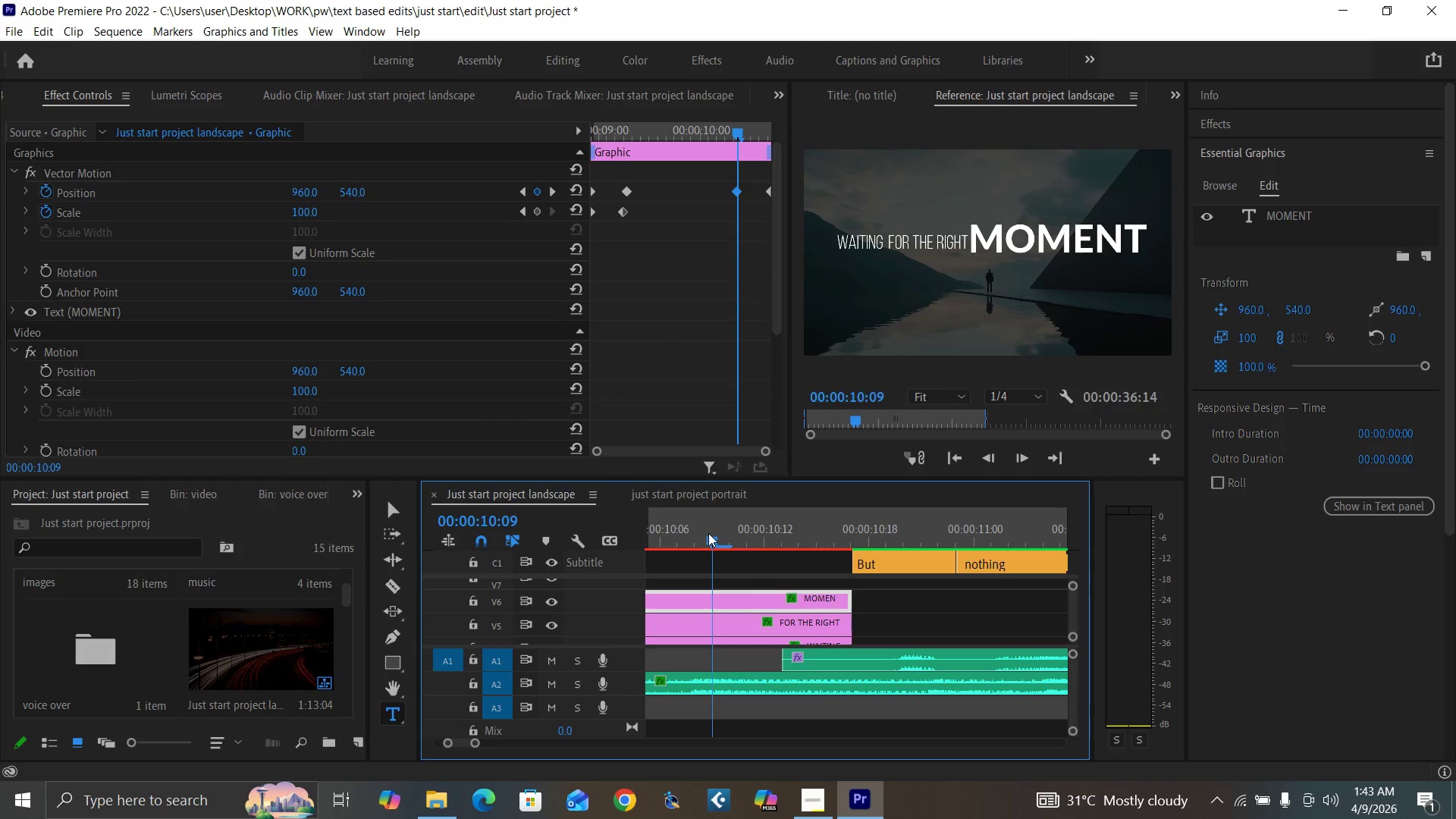 
key(Minus)
 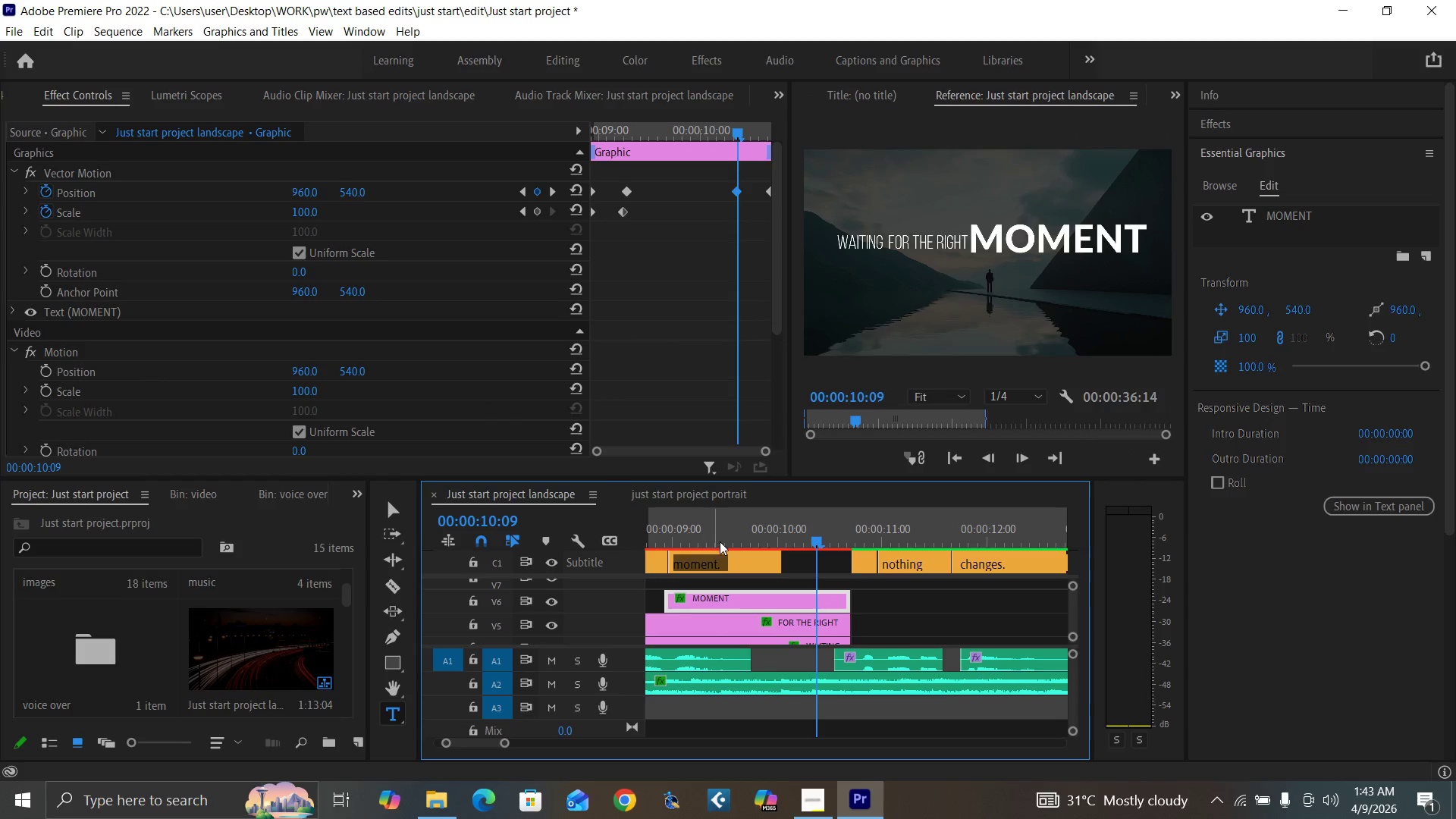 
key(Minus)
 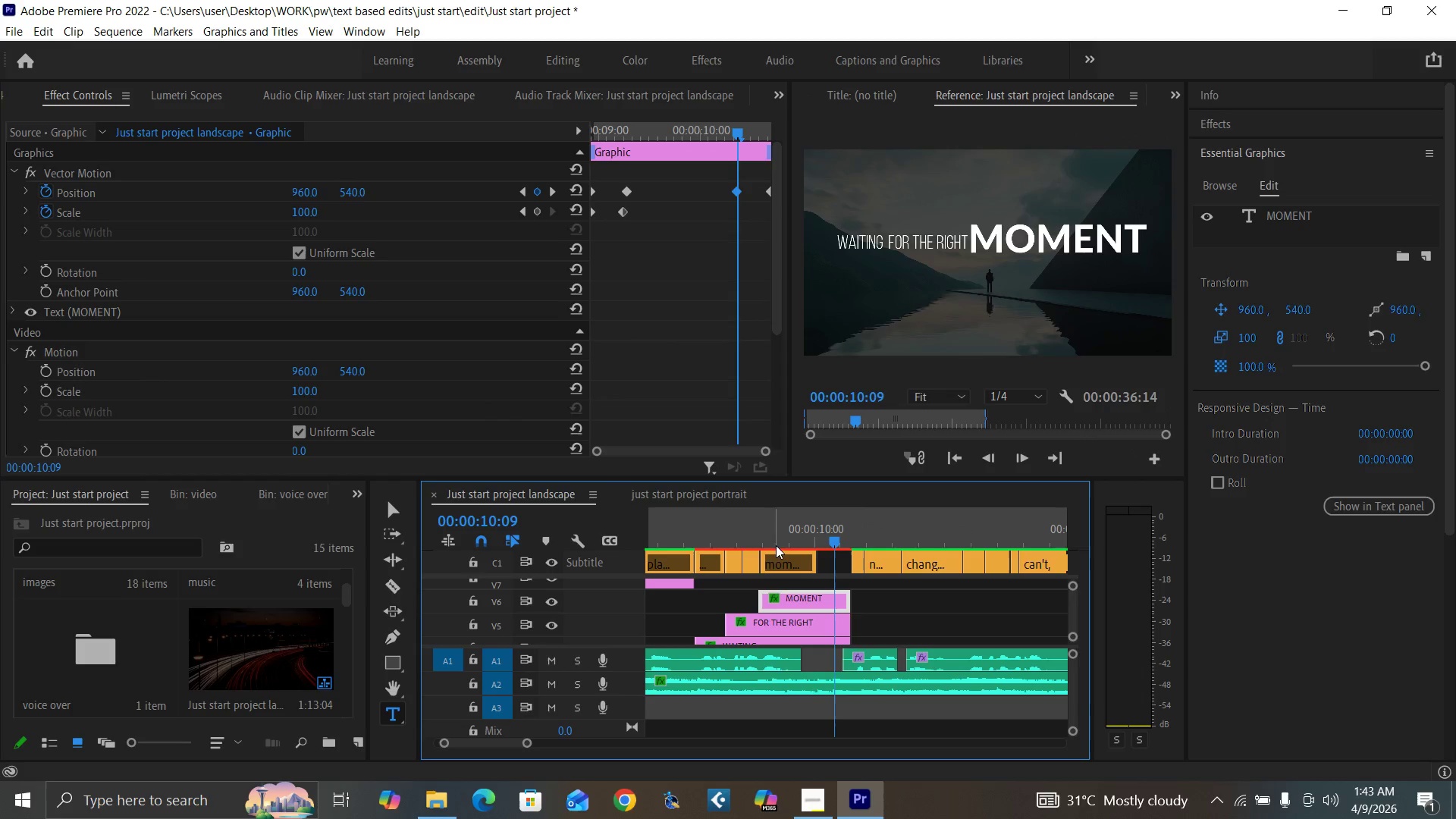 
key(Control+S)
 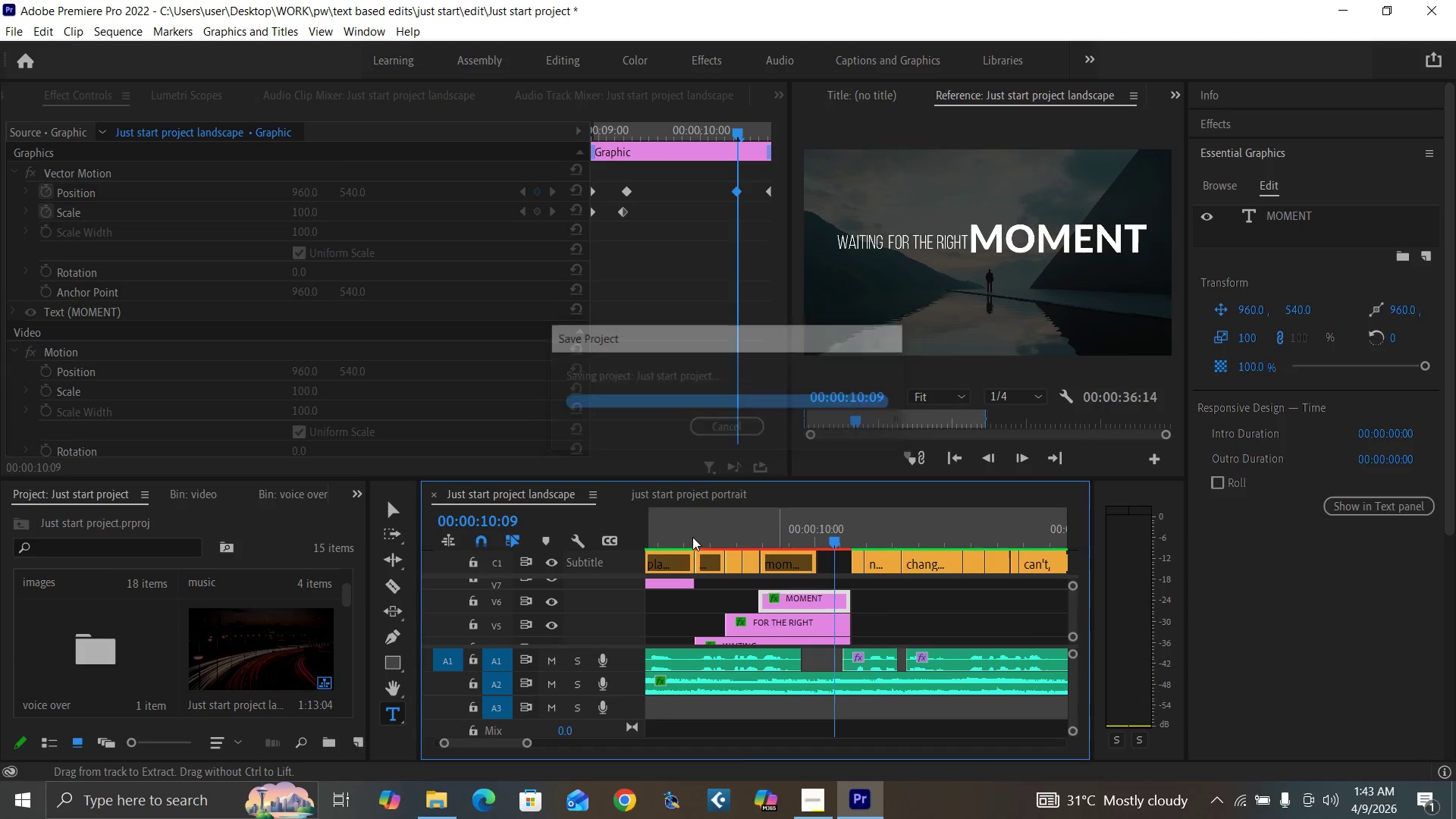 
left_click([687, 535])
 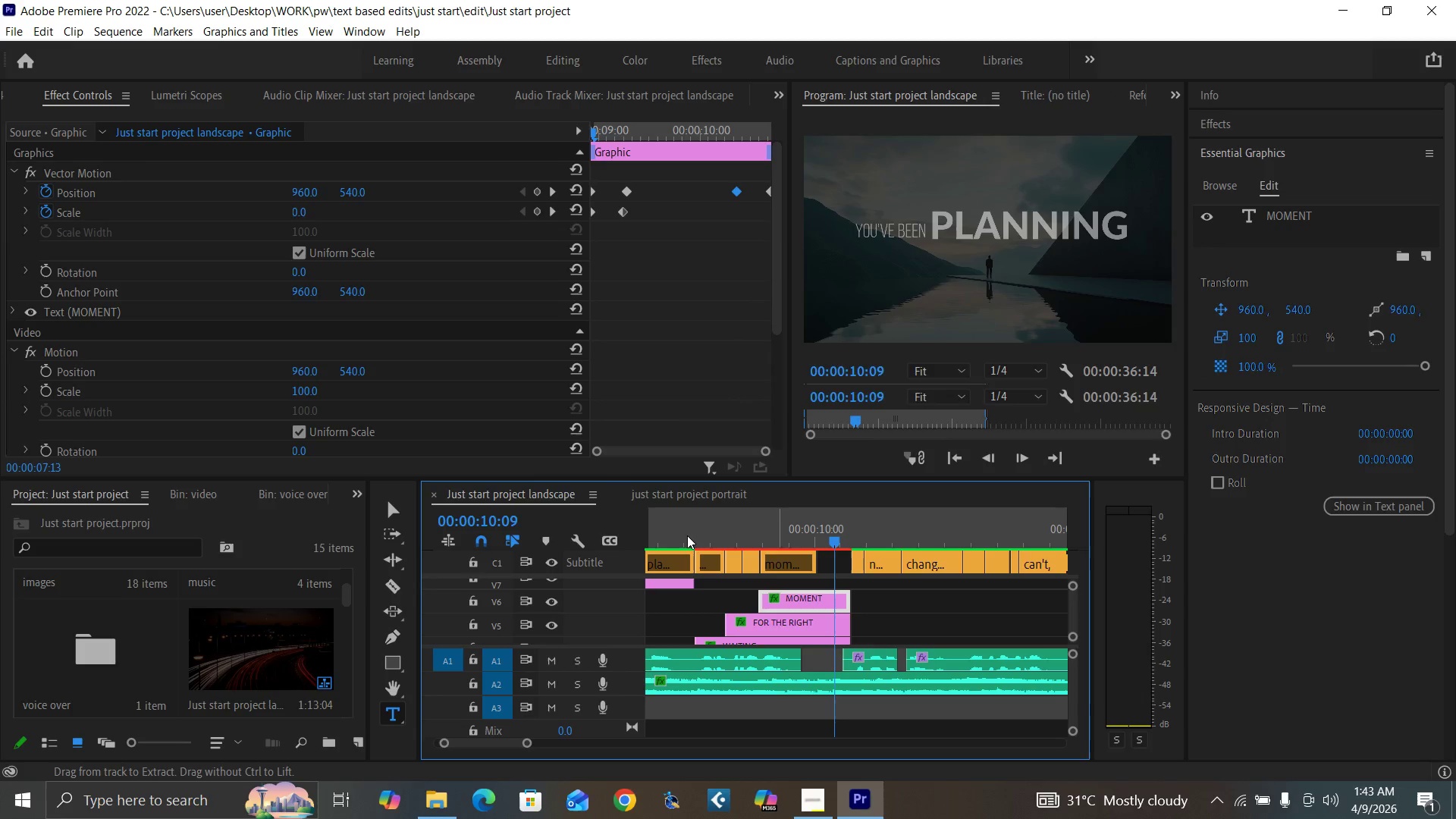 
key(Space)
 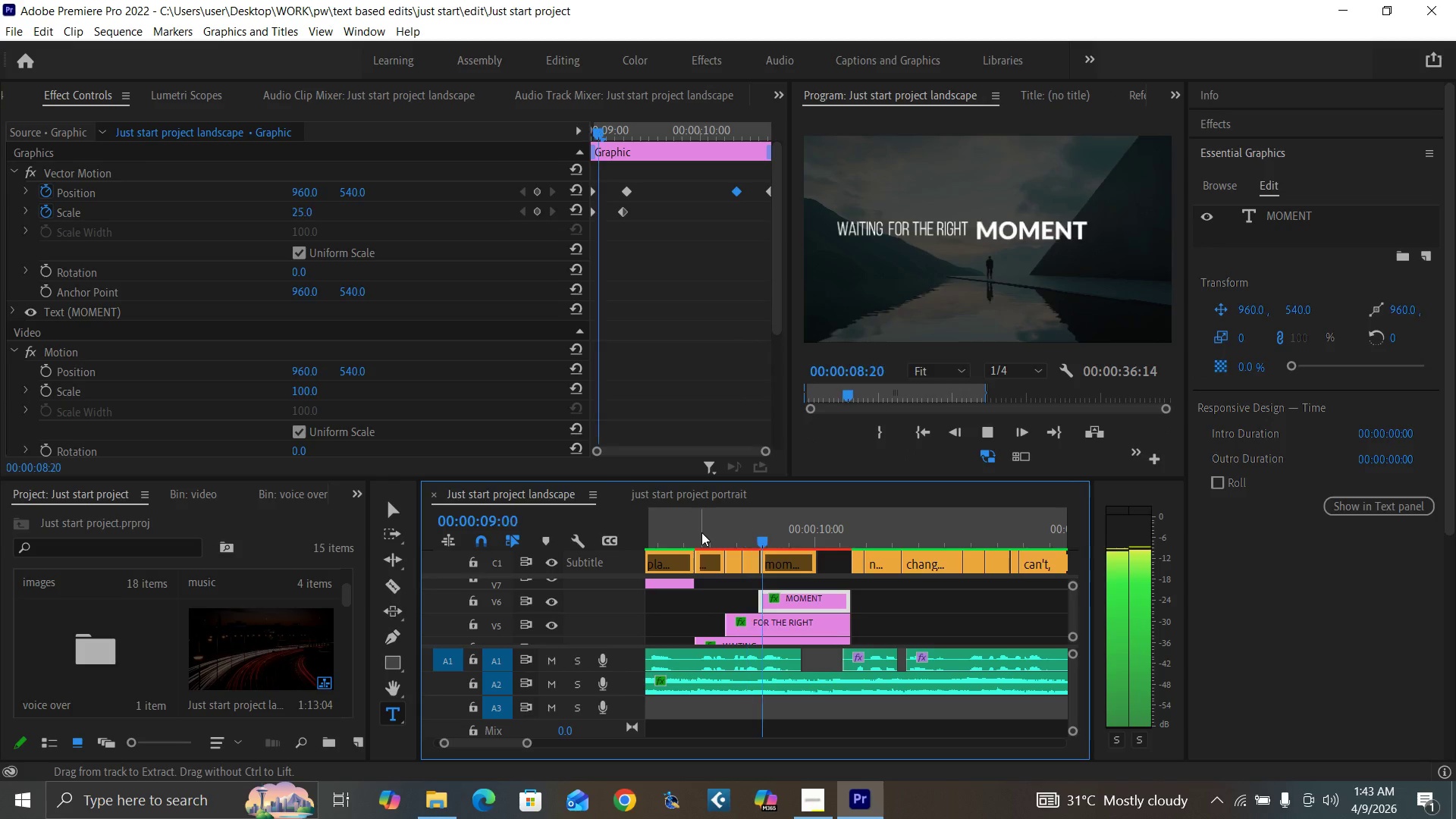 
key(Space)
 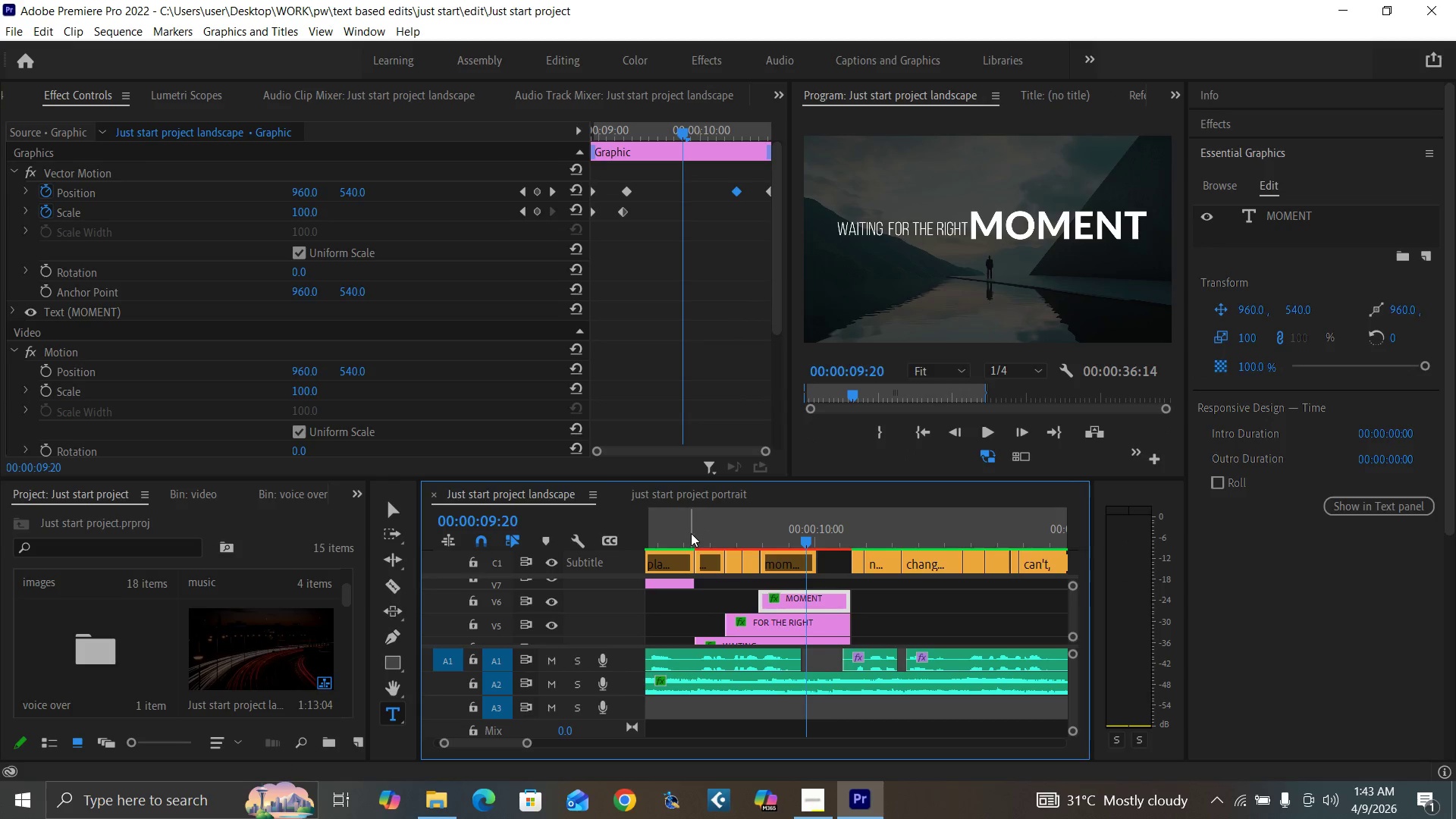 
key(Space)
 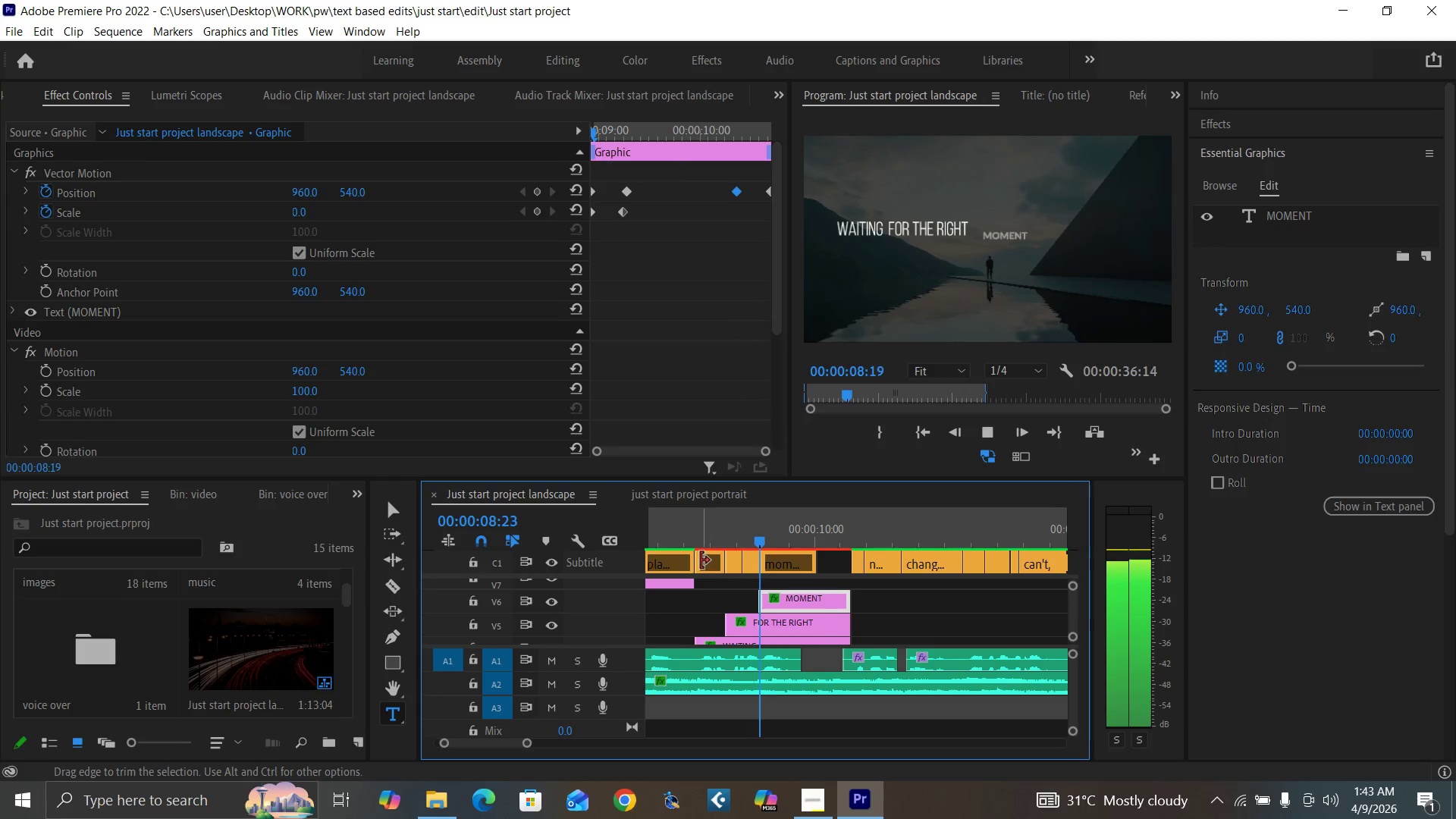 
key(Space)
 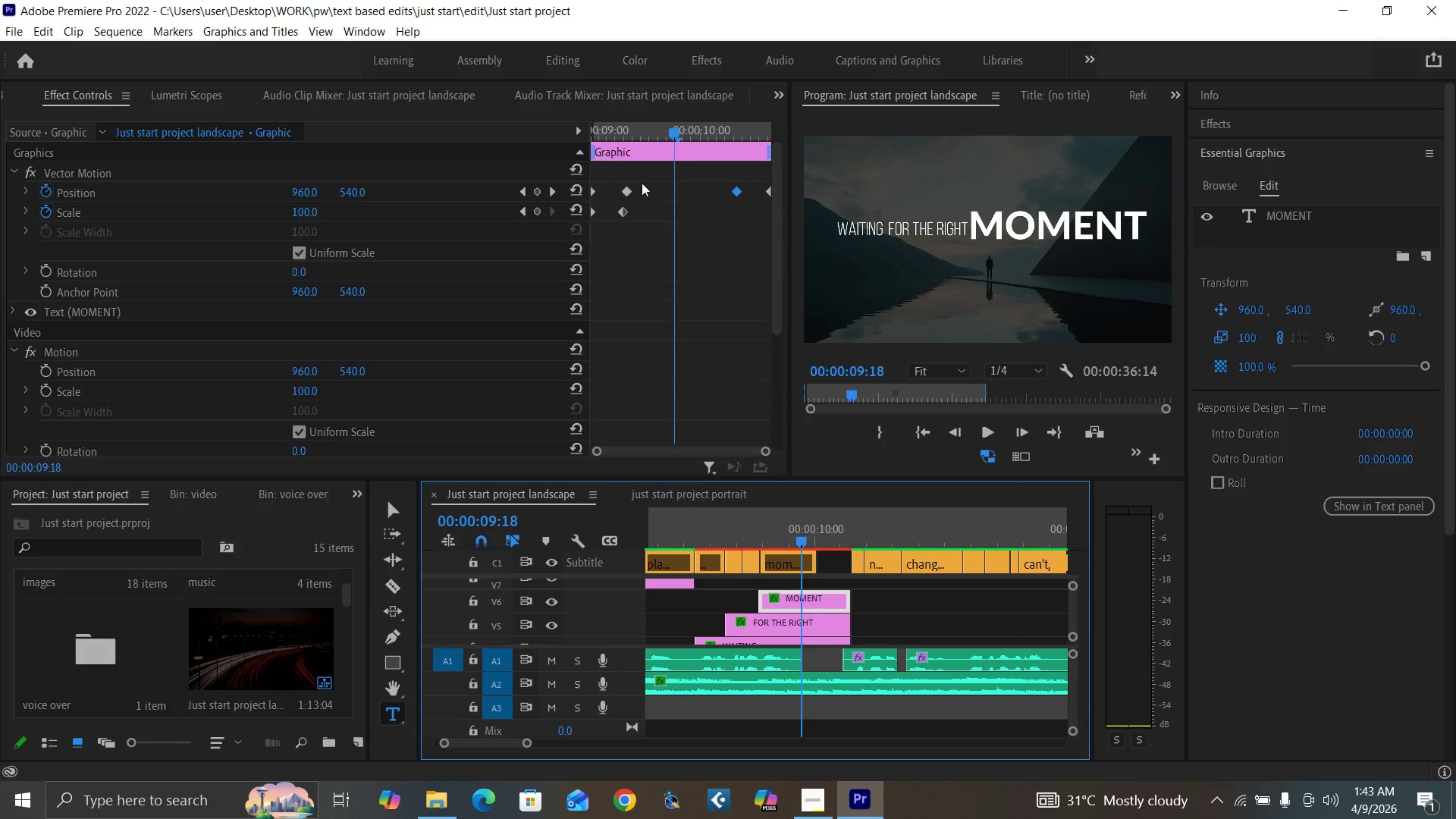 
left_click_drag(start_coordinate=[776, 318], to_coordinate=[767, 460])
 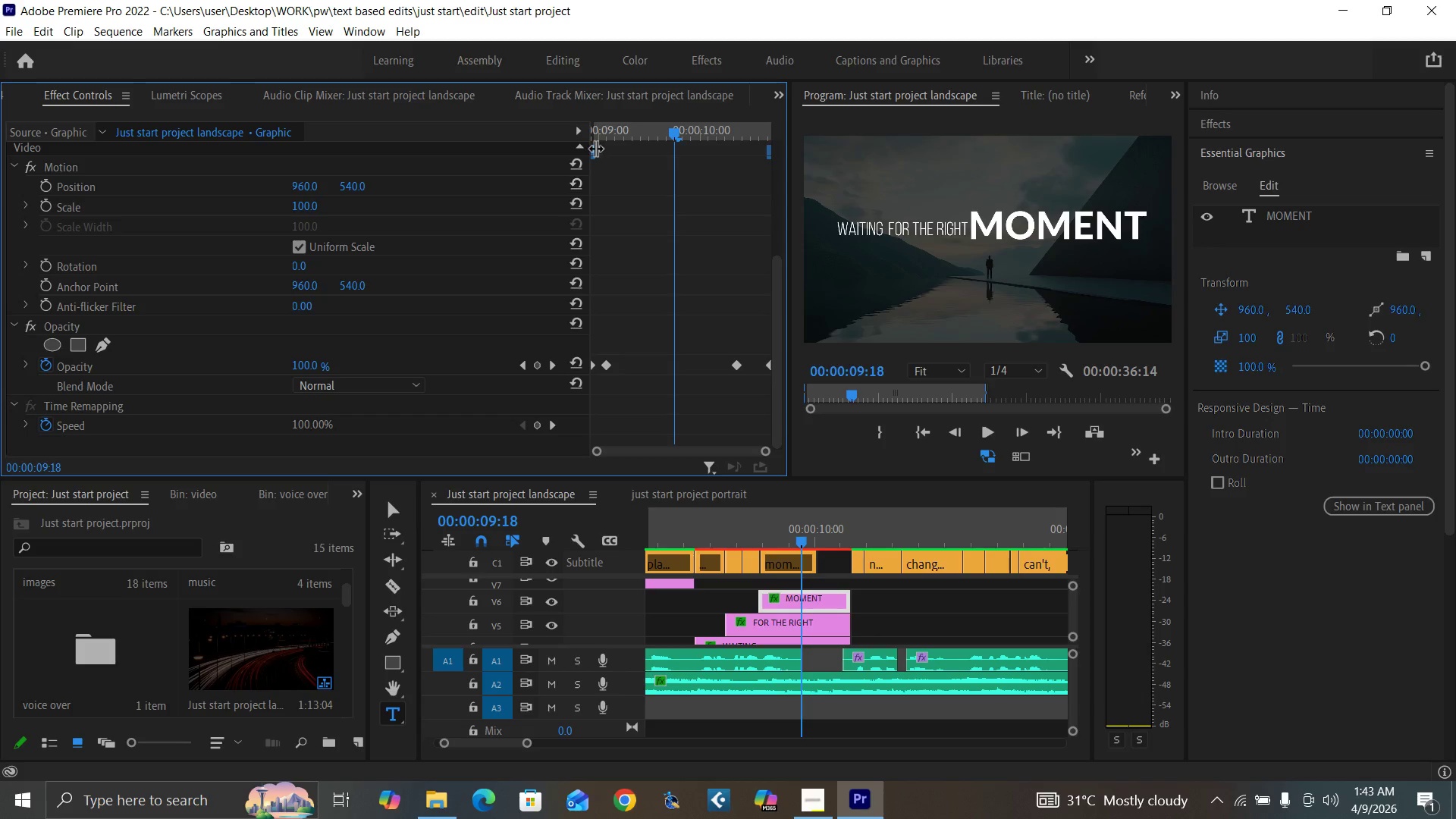 
left_click_drag(start_coordinate=[599, 134], to_coordinate=[577, 152])
 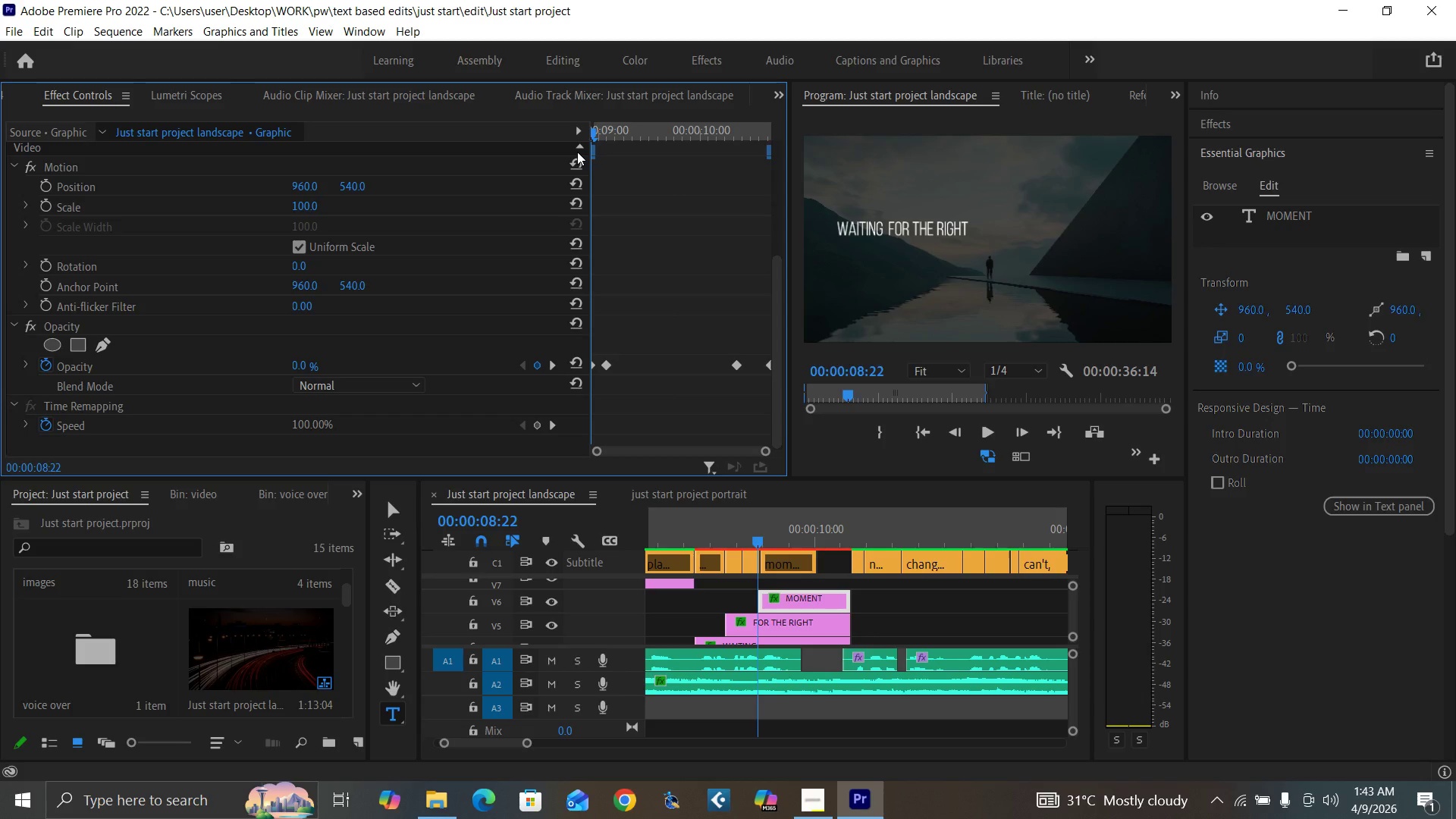 
key(Space)
 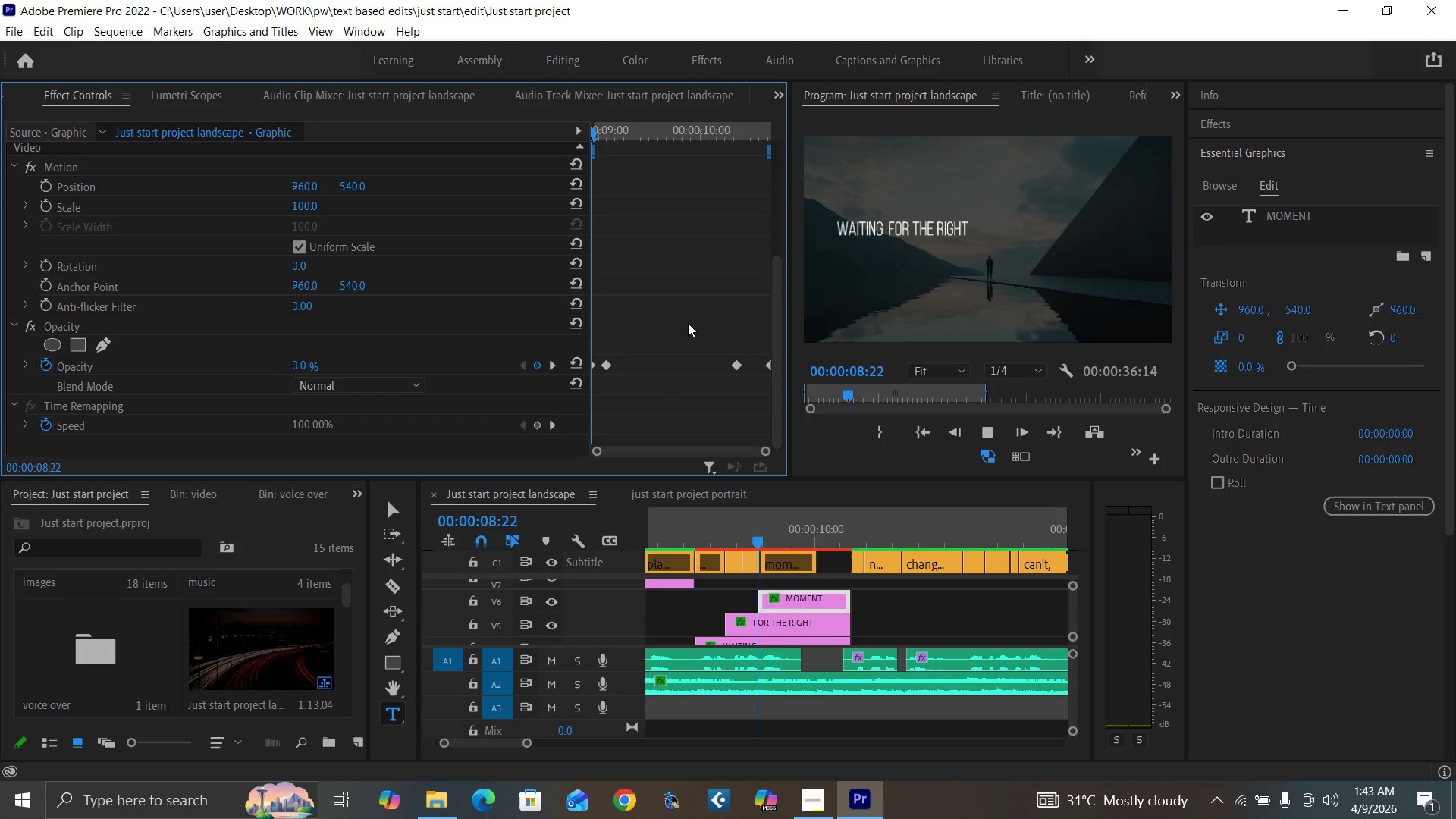 
key(Space)
 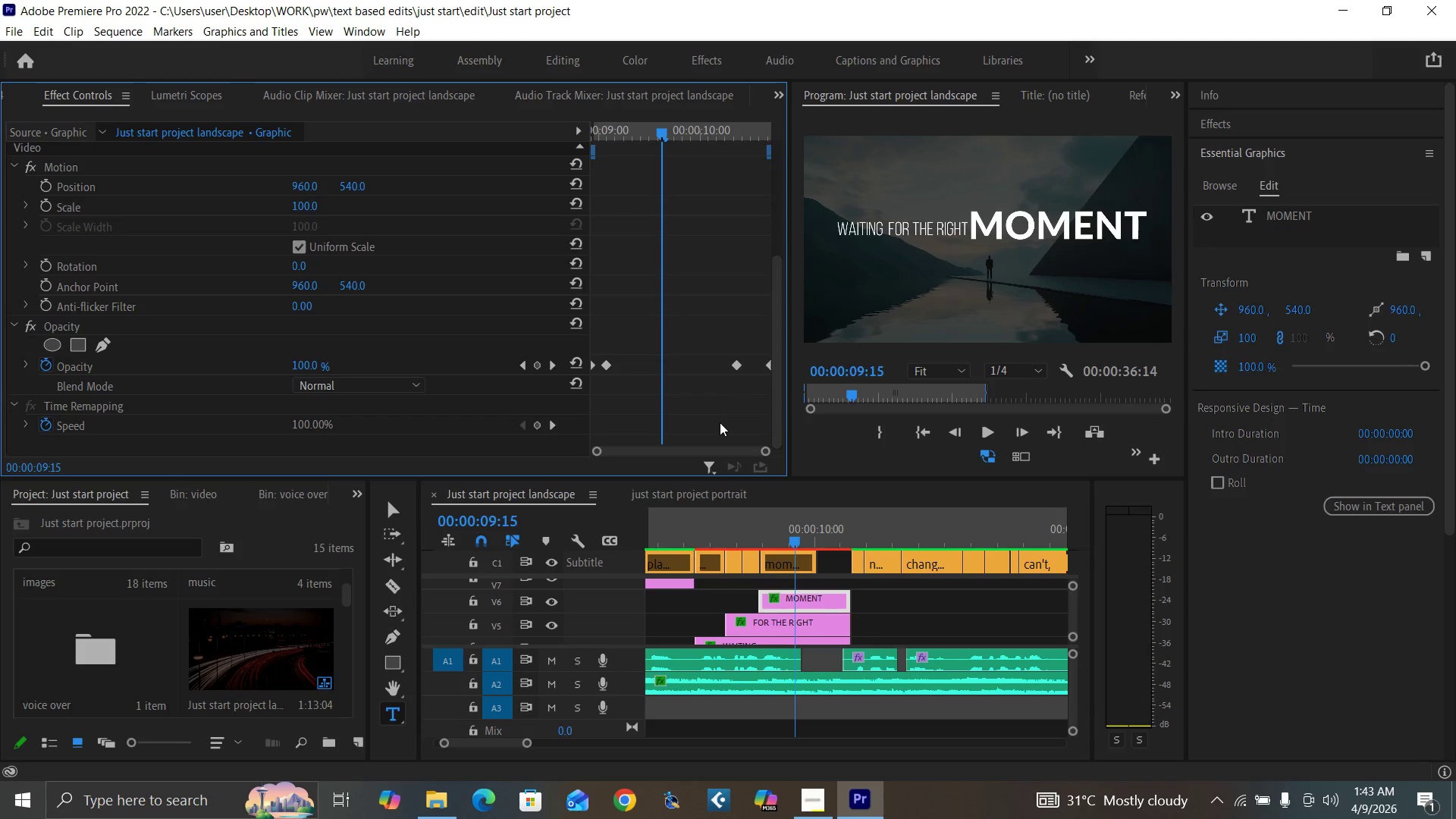 
key(Enter)
 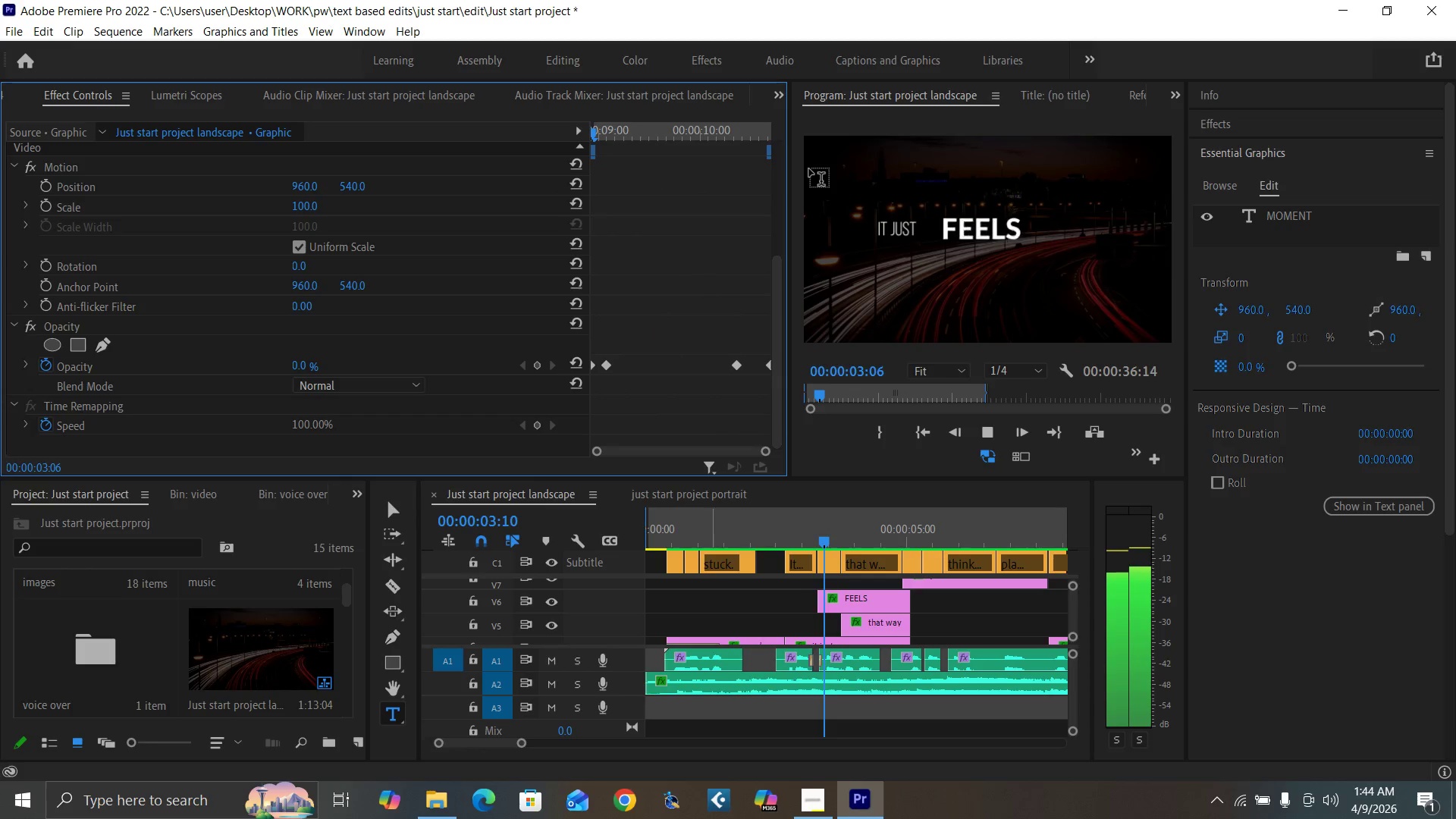 
wait(40.19)
 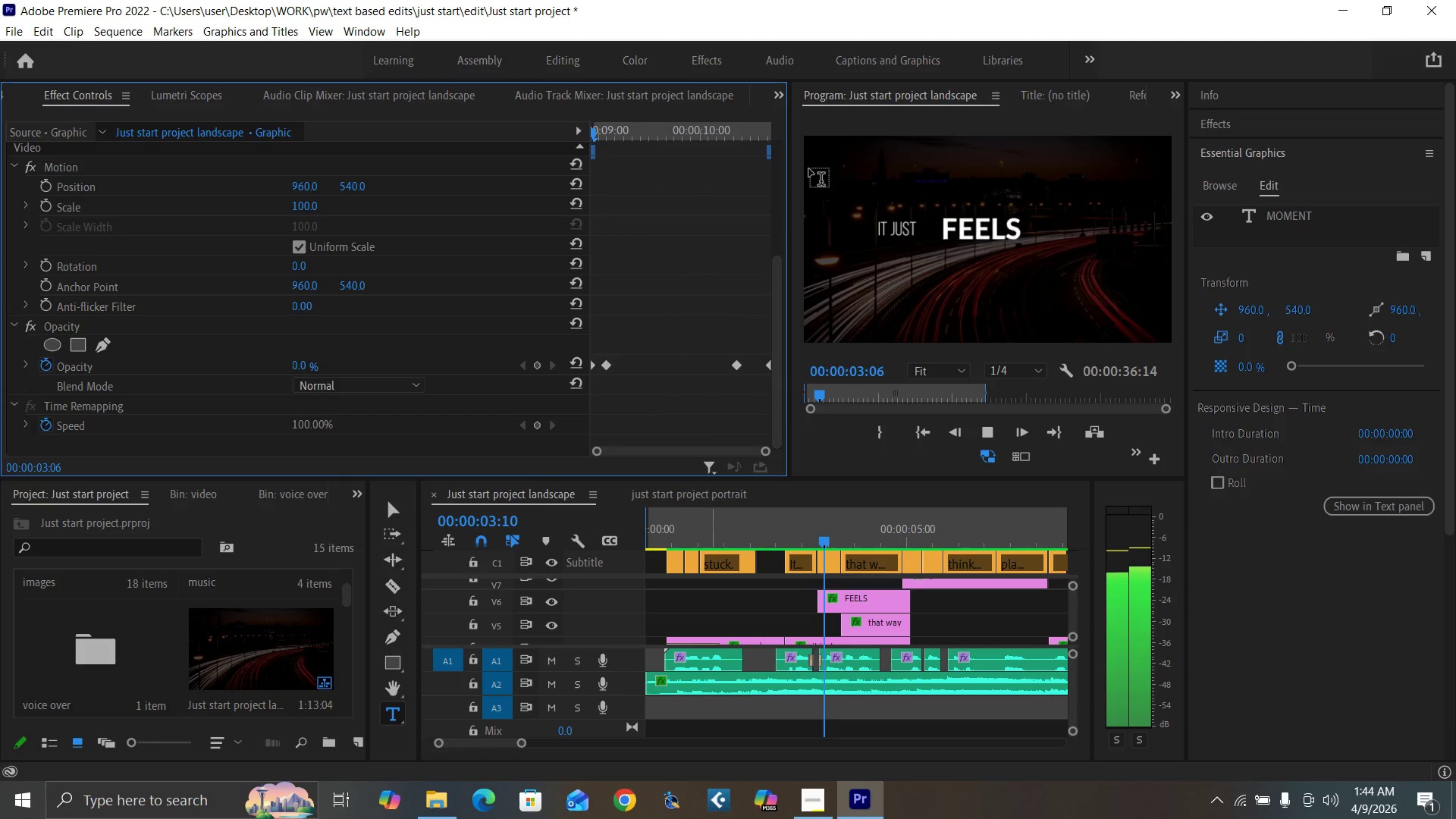 
key(Space)
 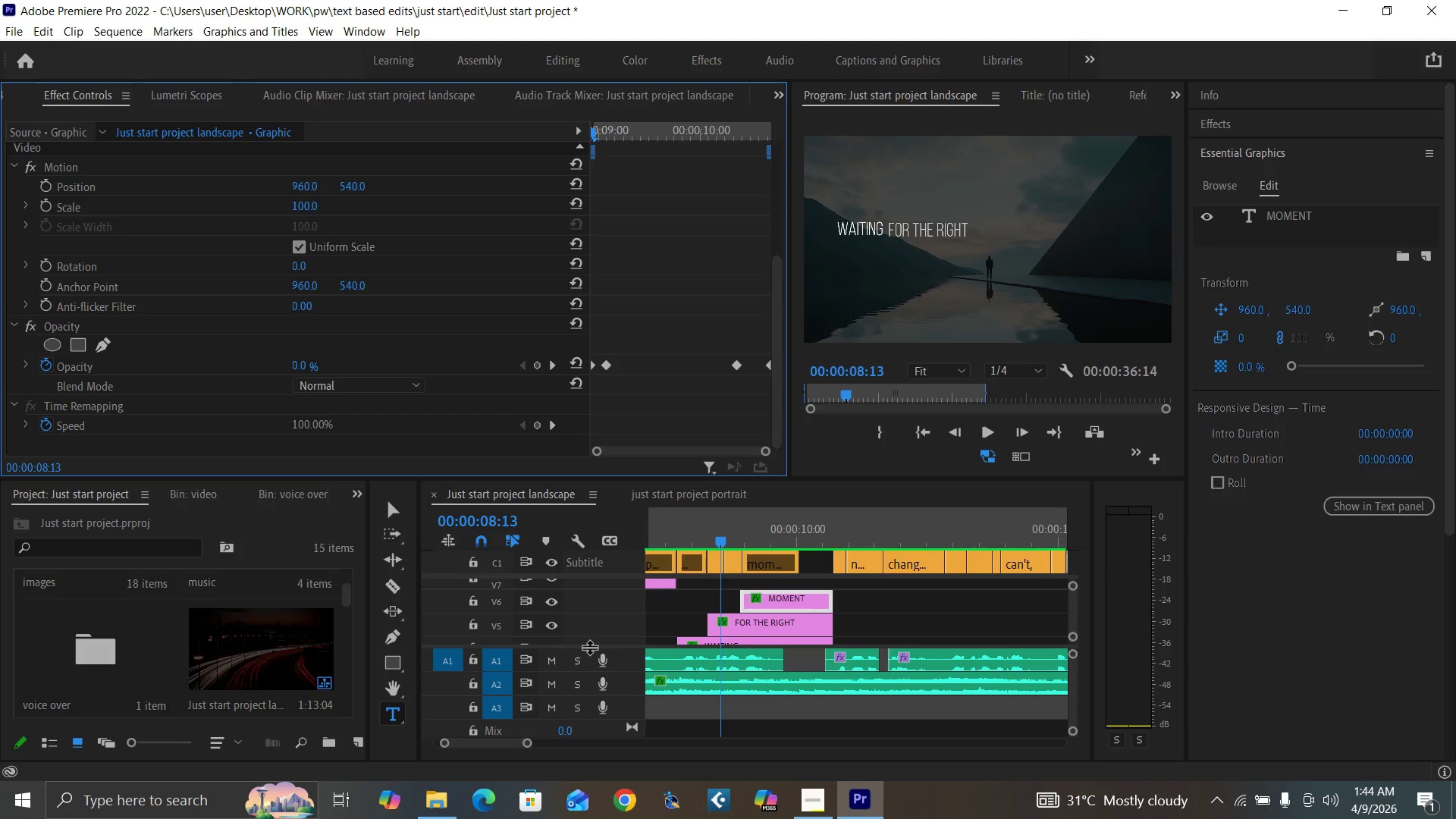 
key(Minus)
 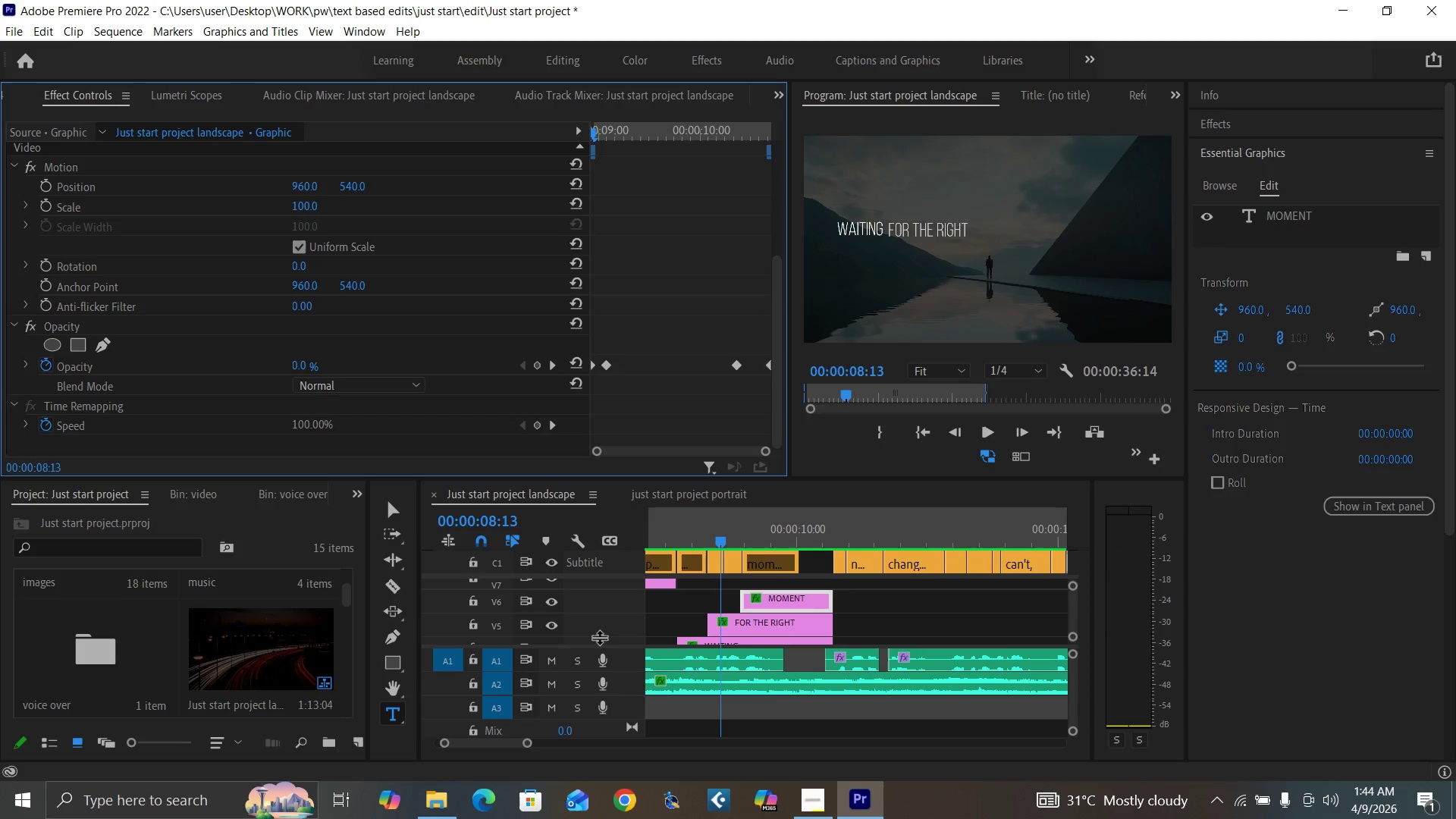 
key(Minus)
 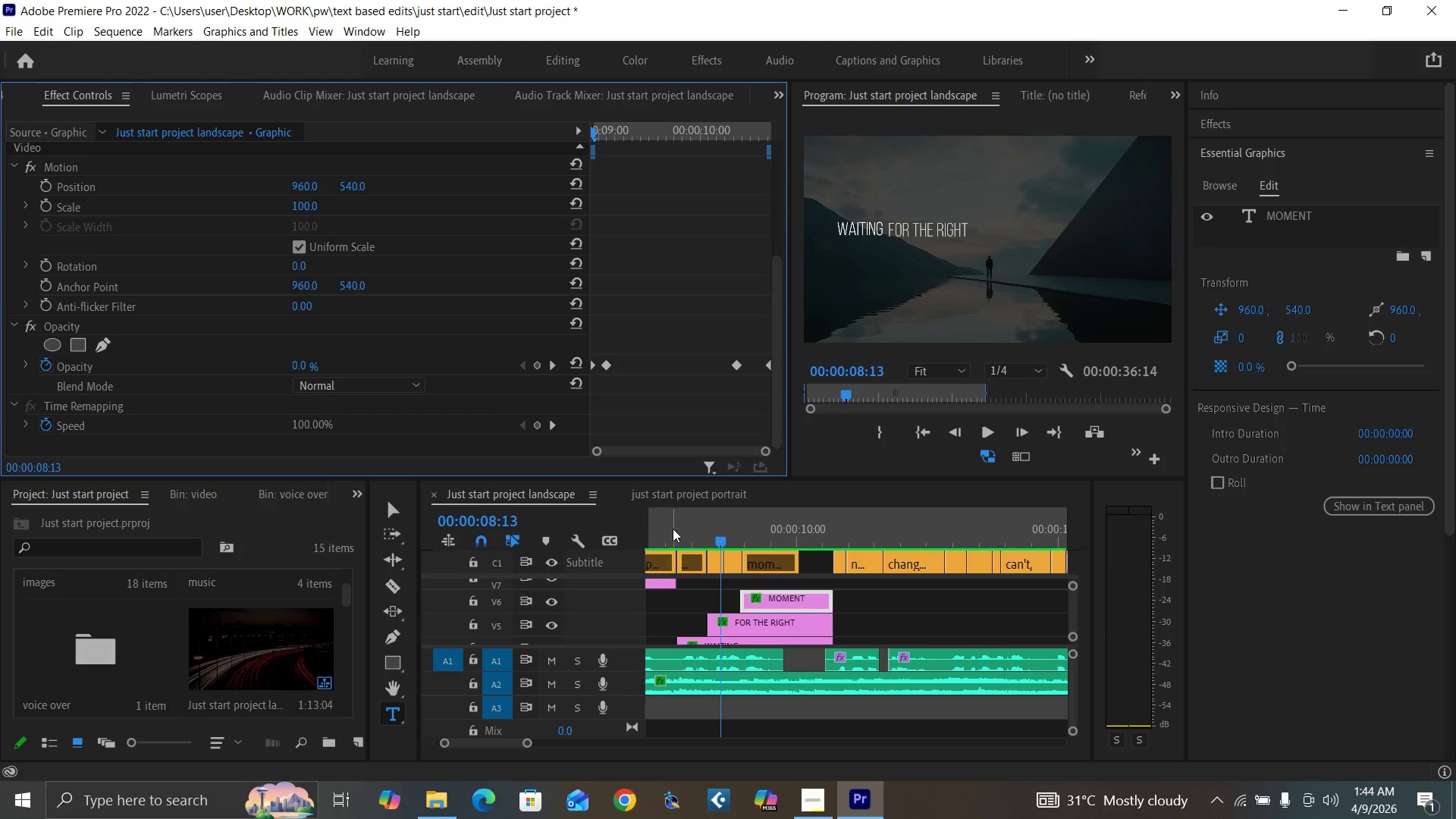 
left_click([673, 529])
 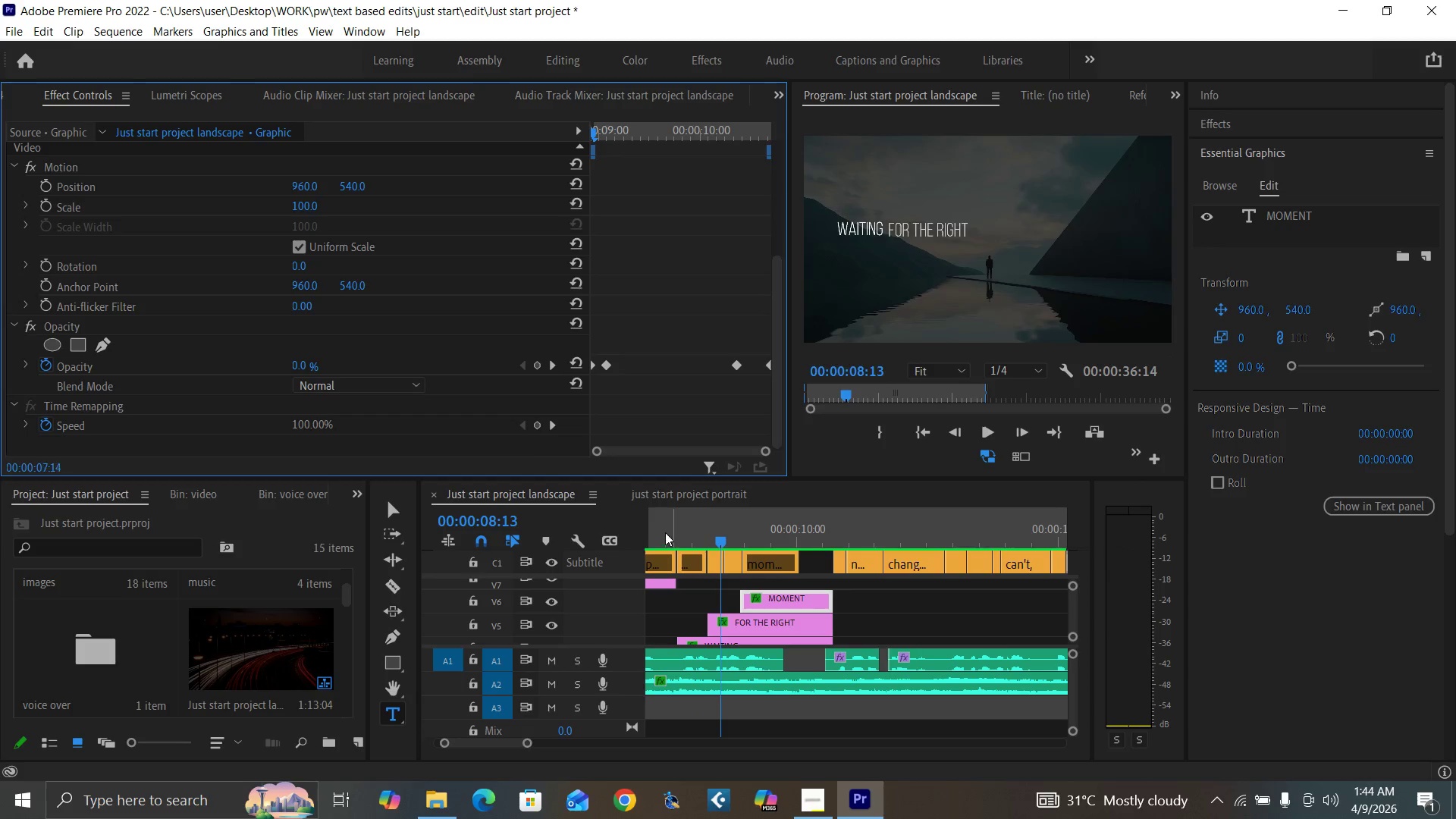 
key(Minus)
 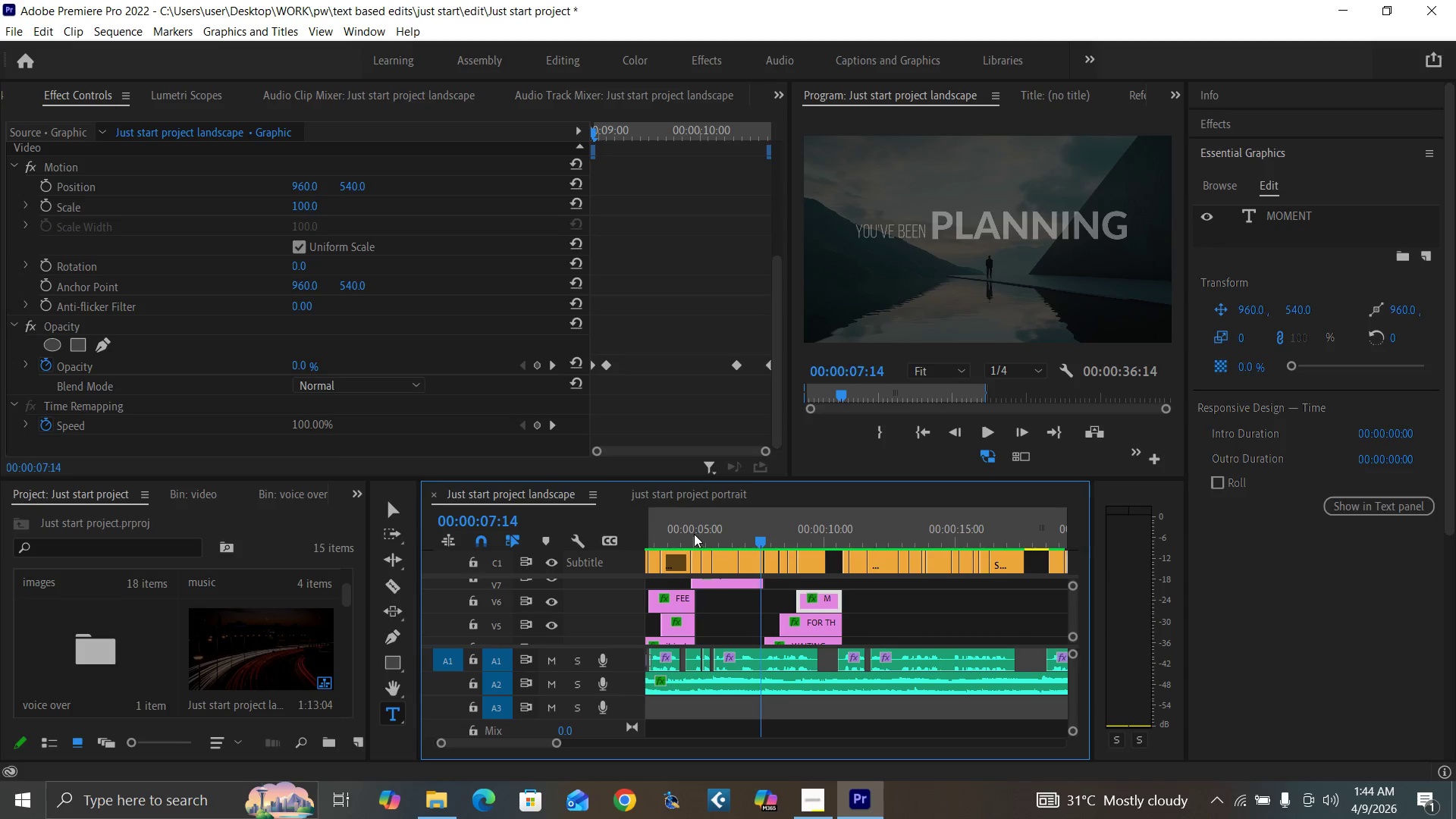 
left_click([679, 530])
 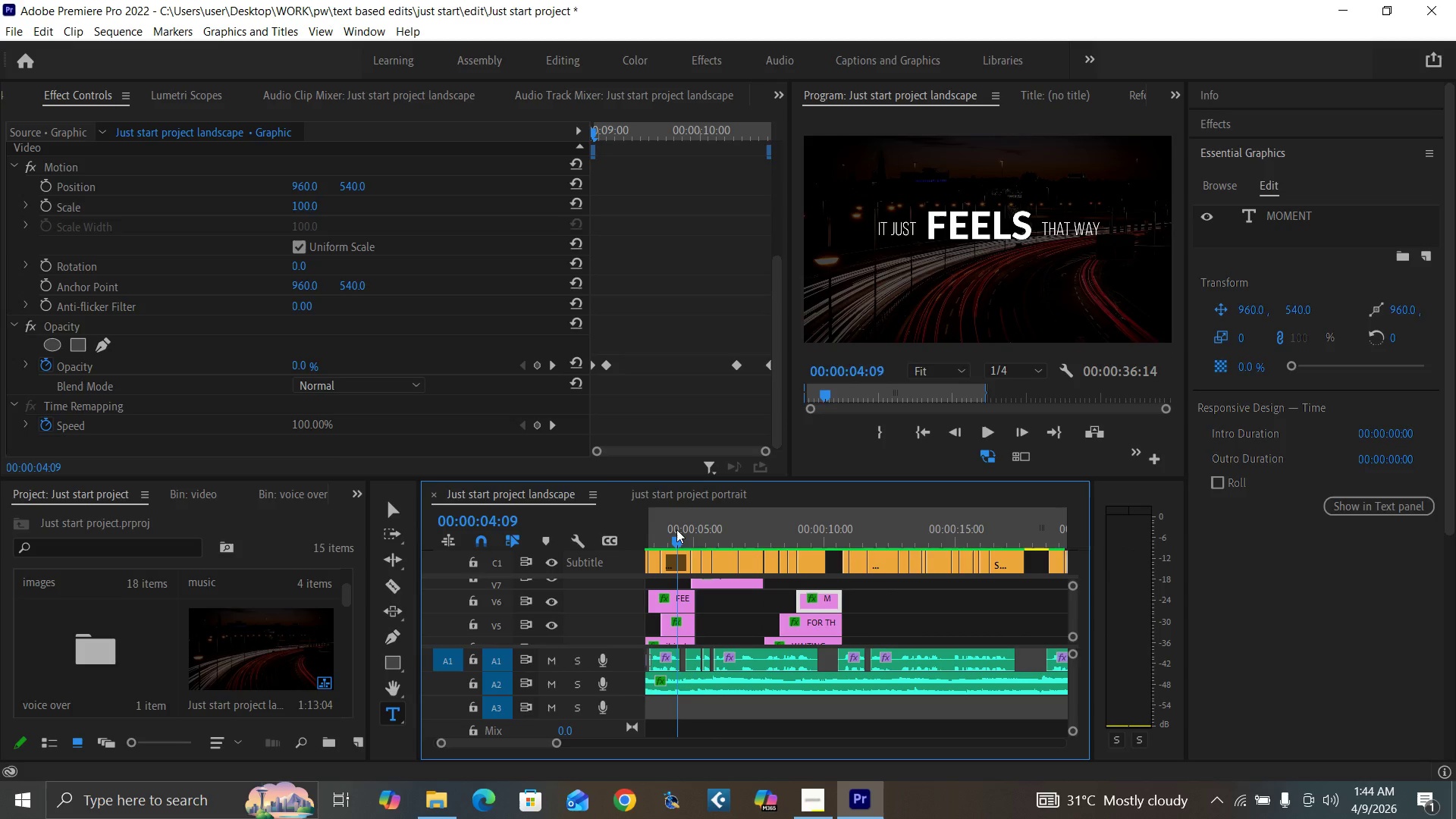 
key(Space)
 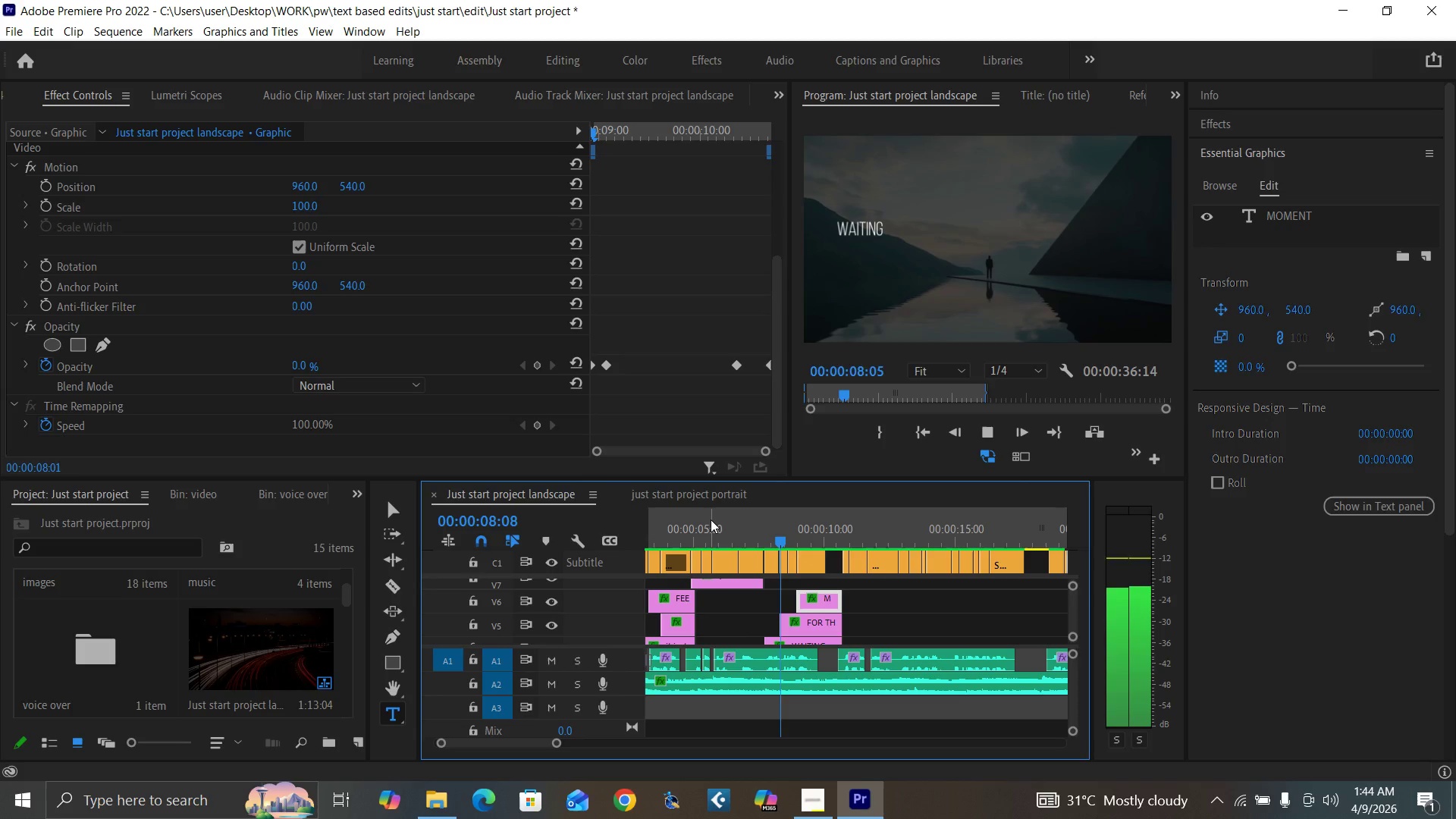 
wait(7.88)
 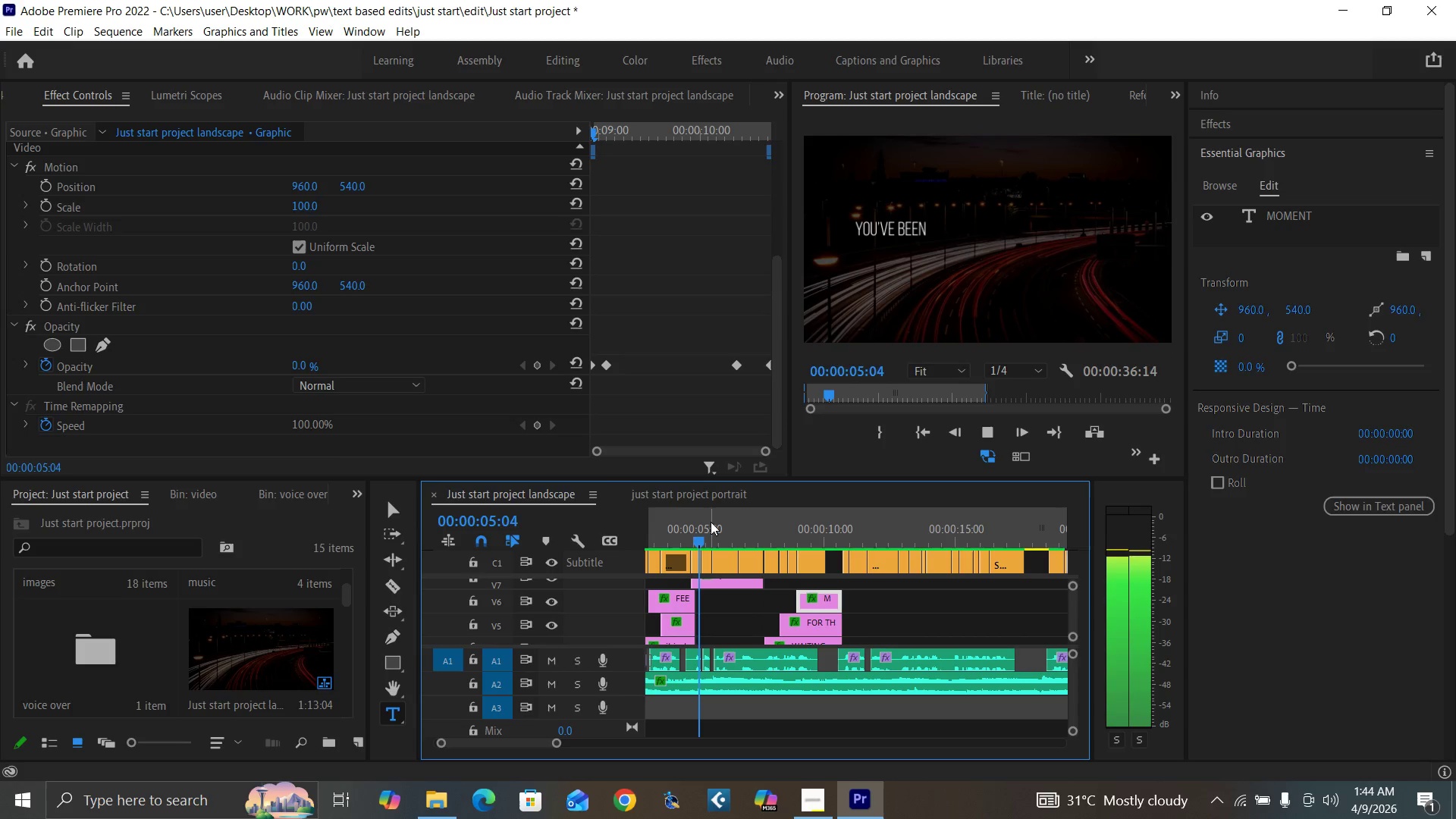 
key(Space)
 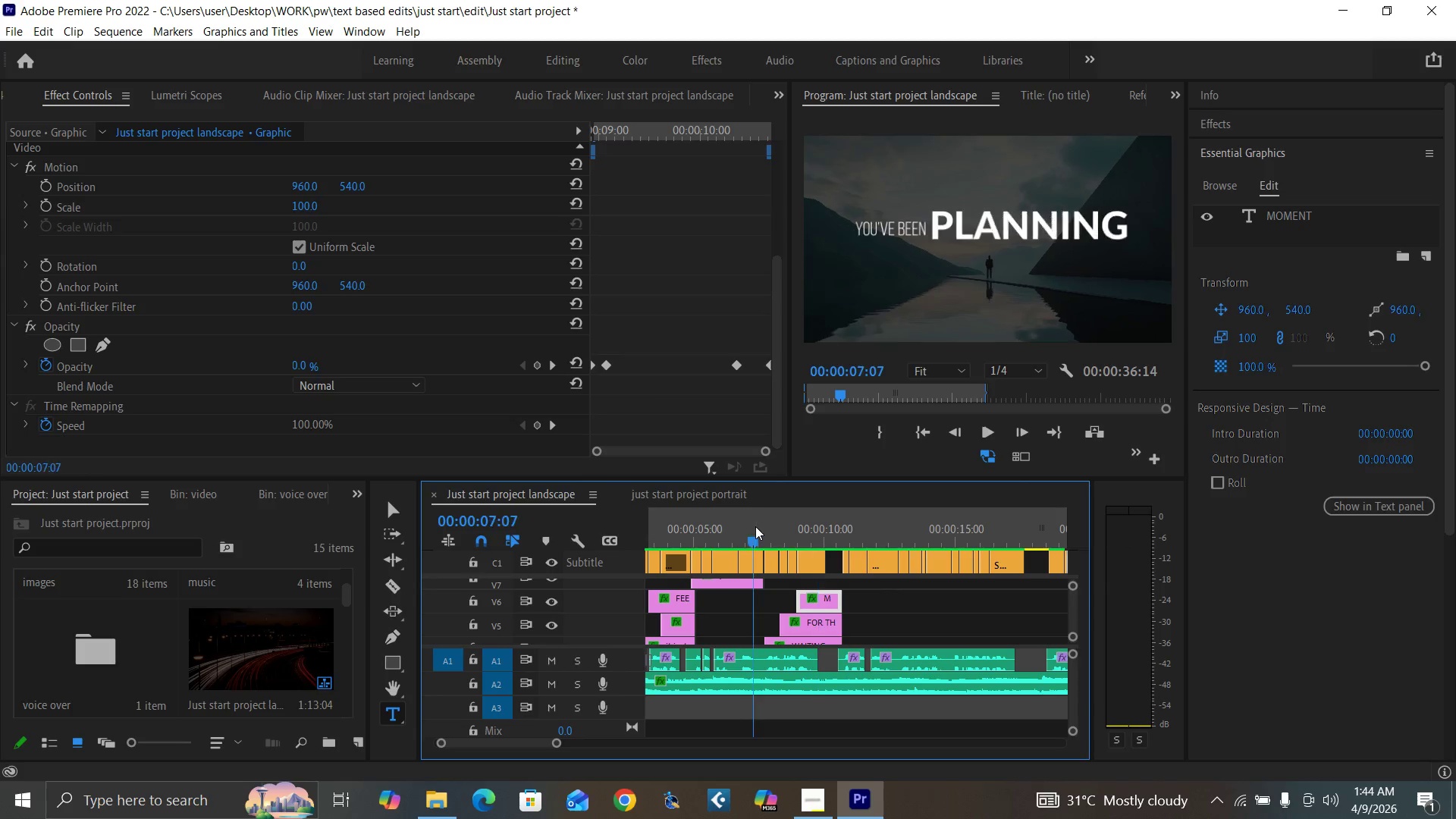 
key(Space)
 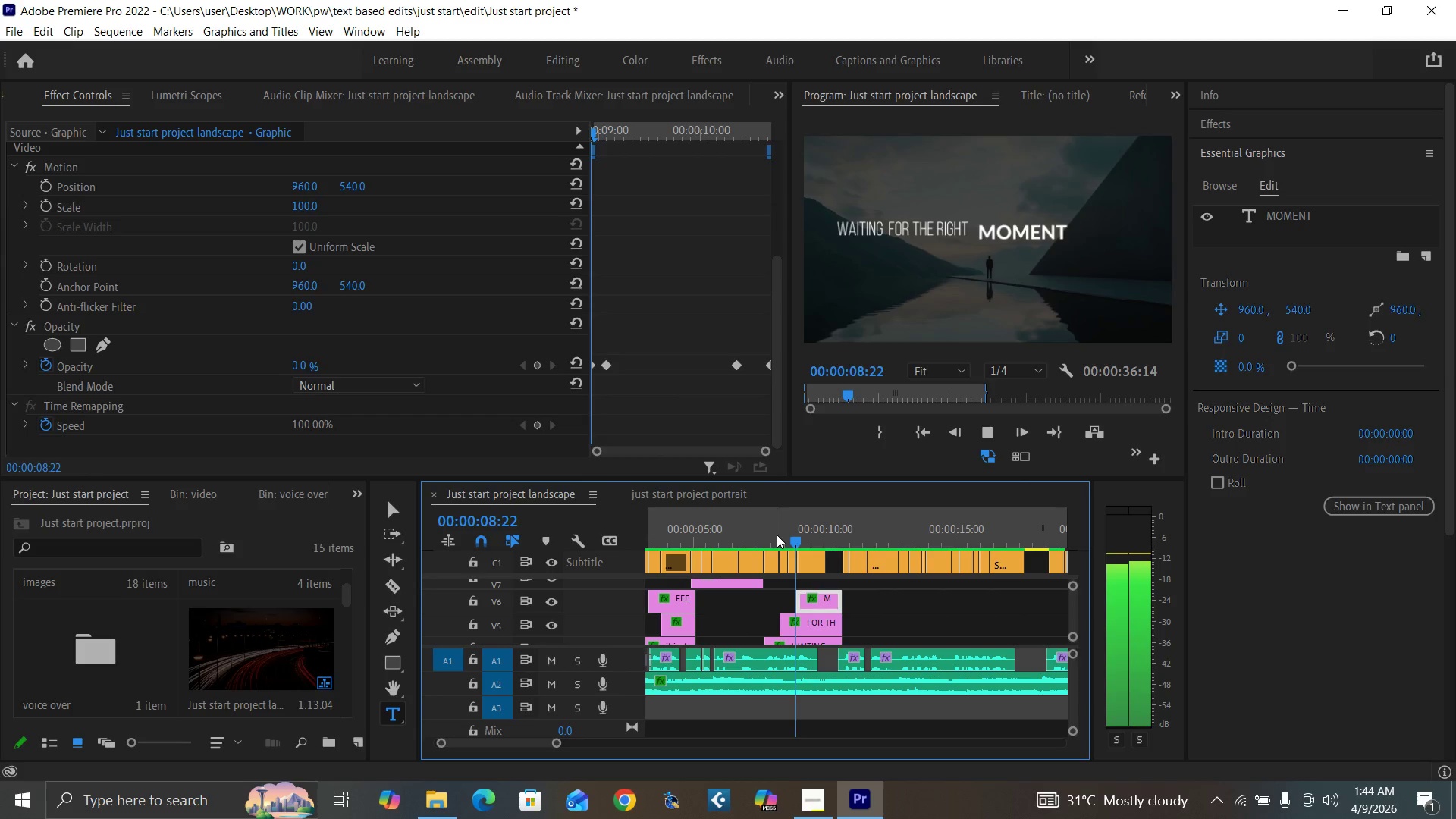 
key(Space)
 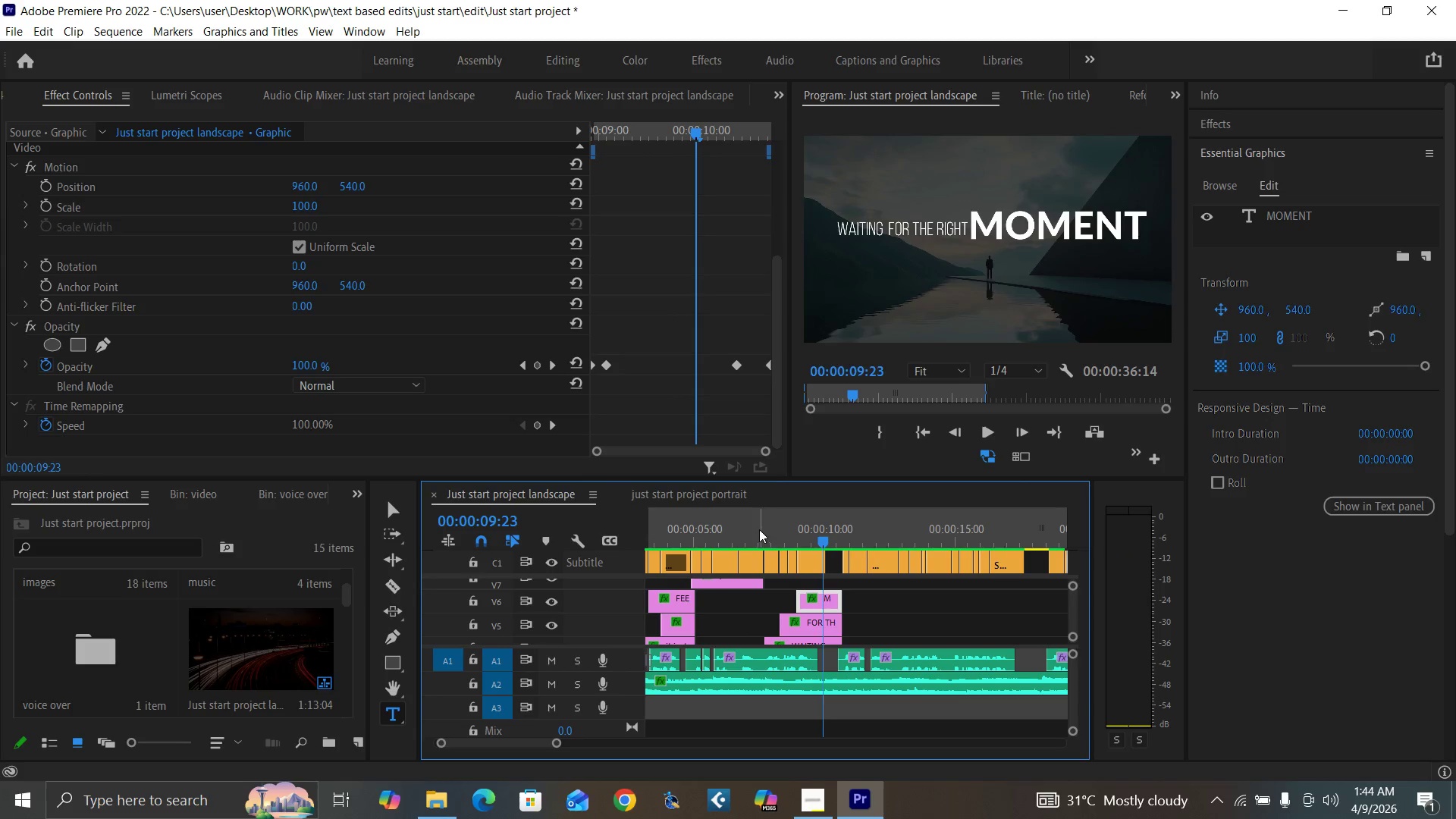 
left_click([756, 529])
 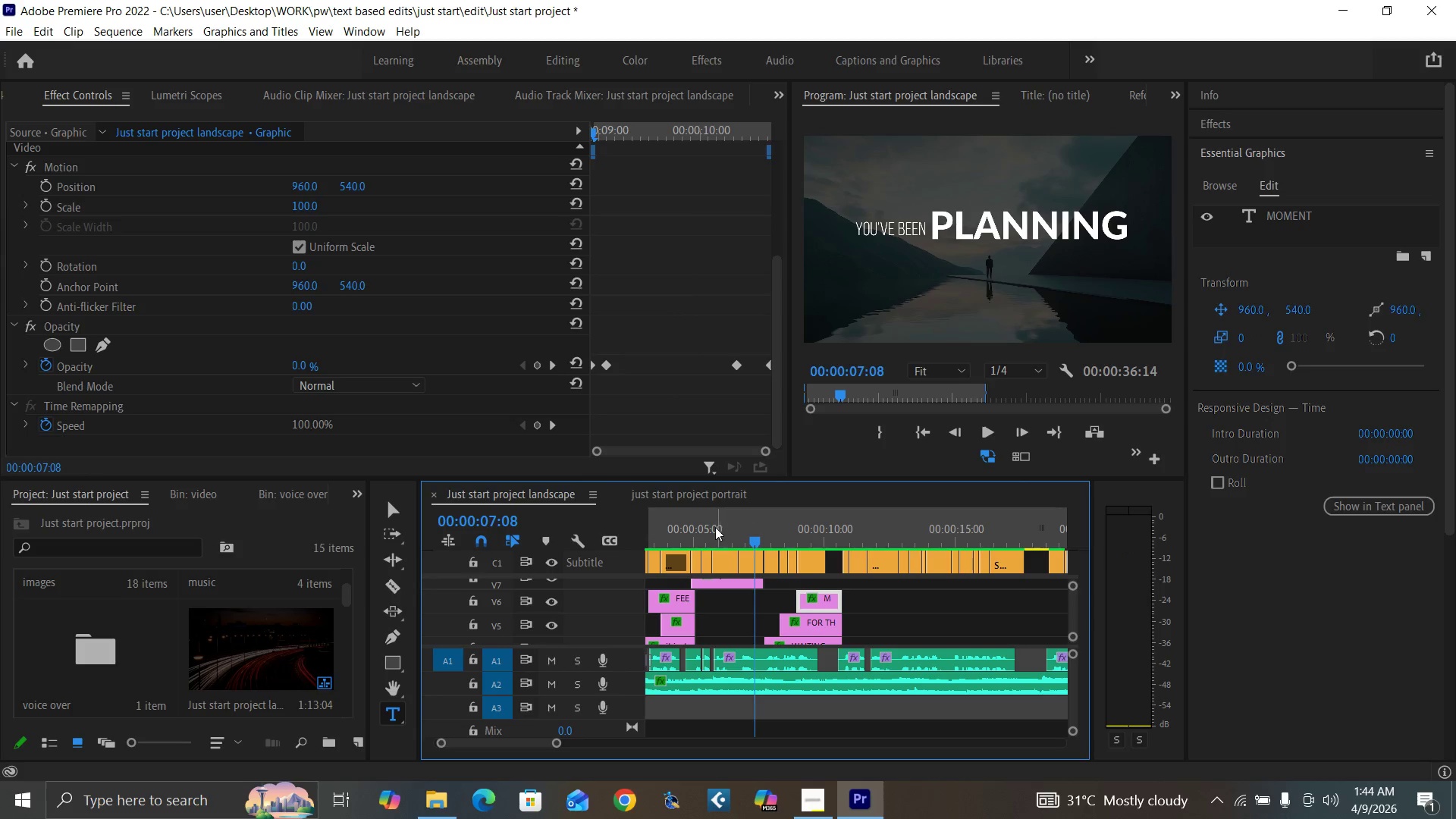 
left_click([697, 528])
 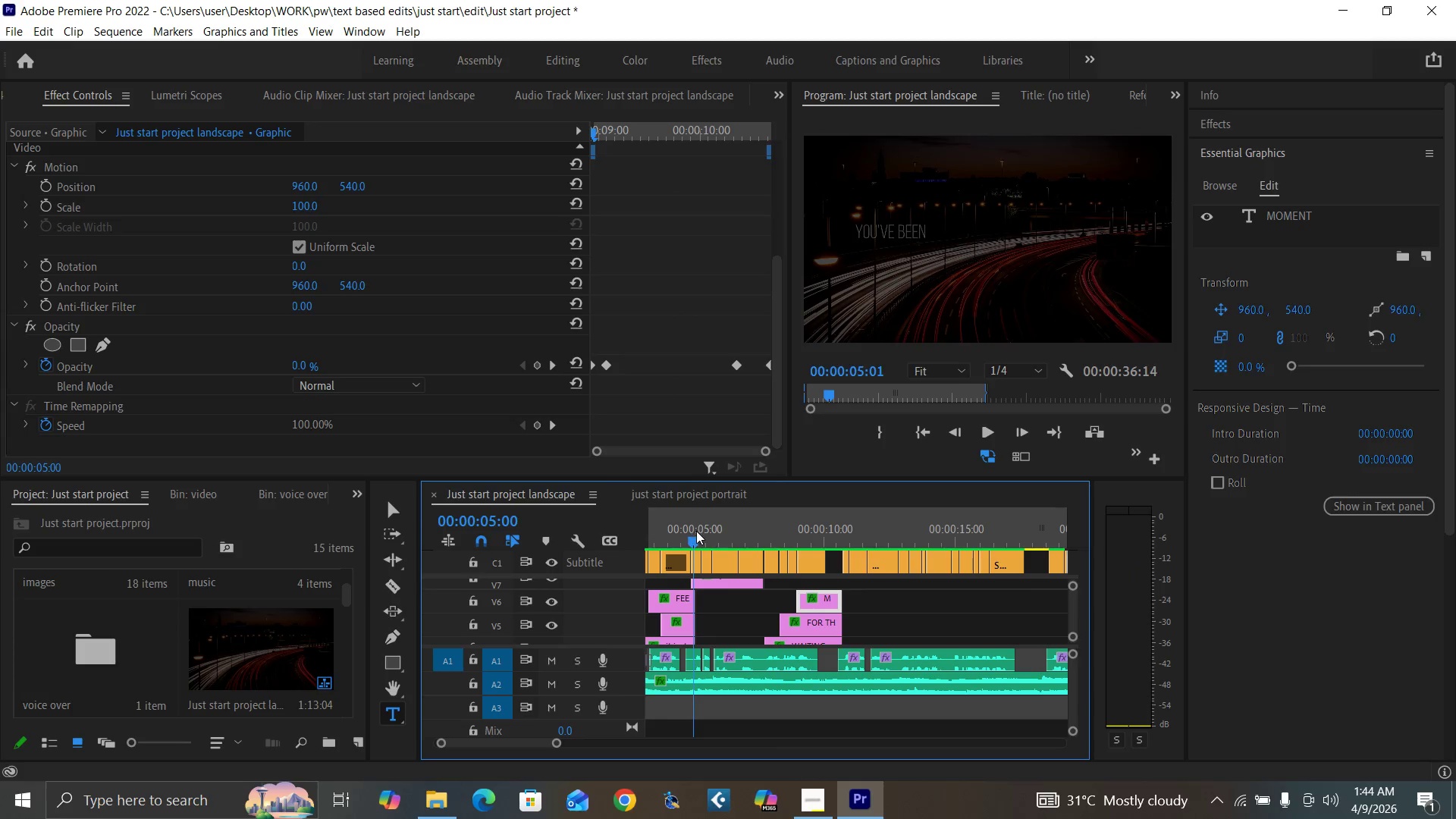 
key(Space)
 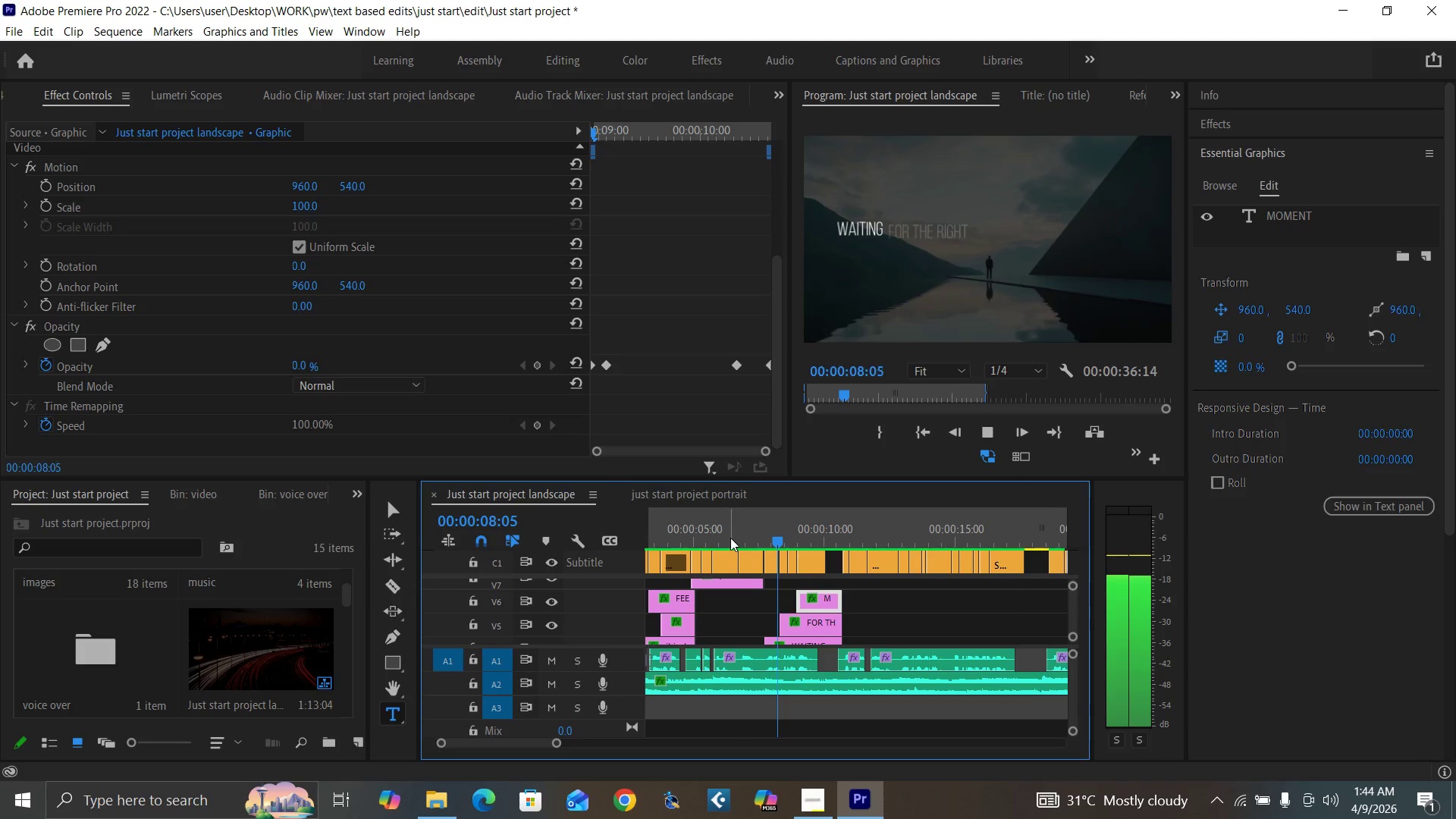 
wait(5.74)
 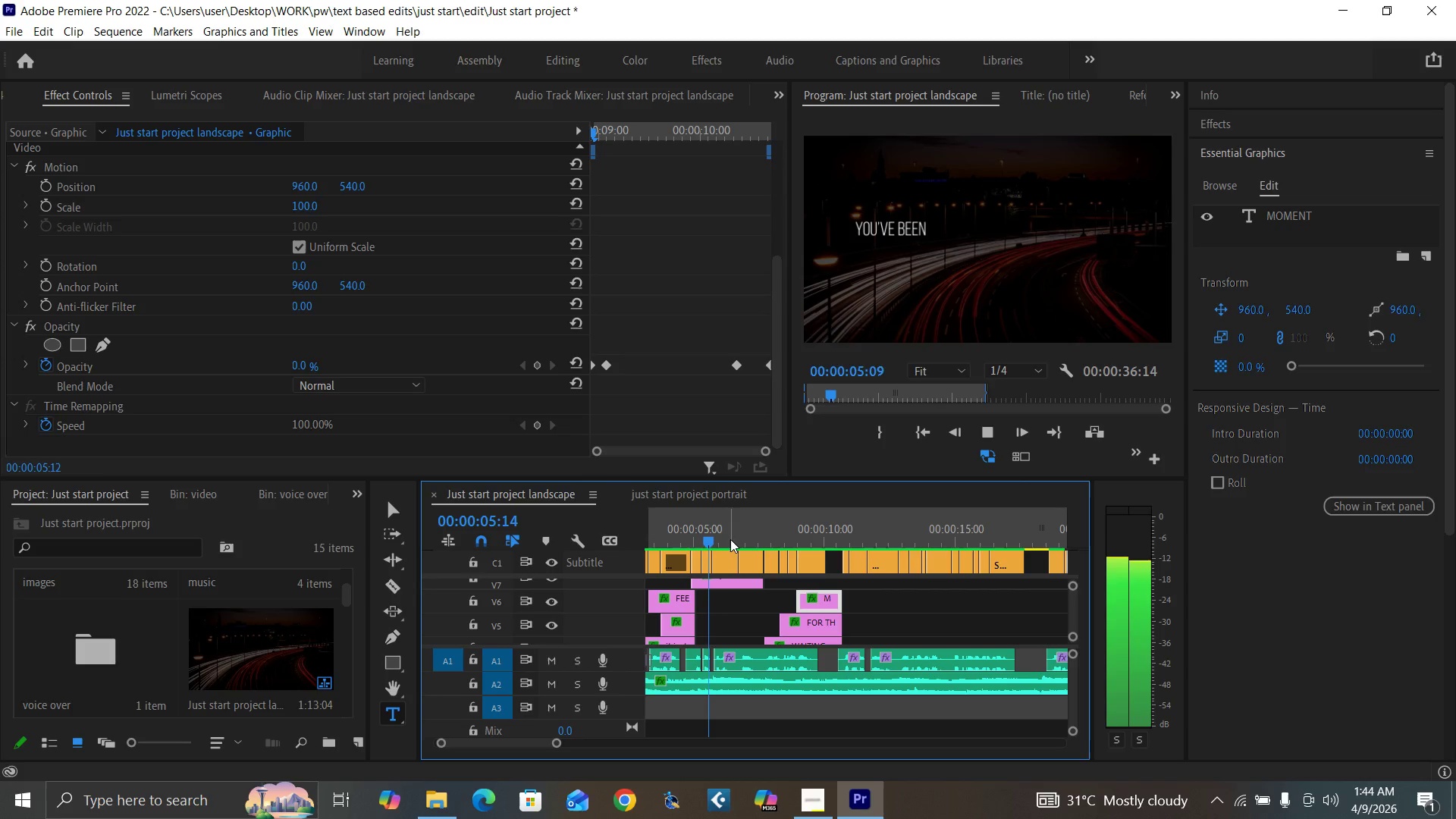 
key(Space)
 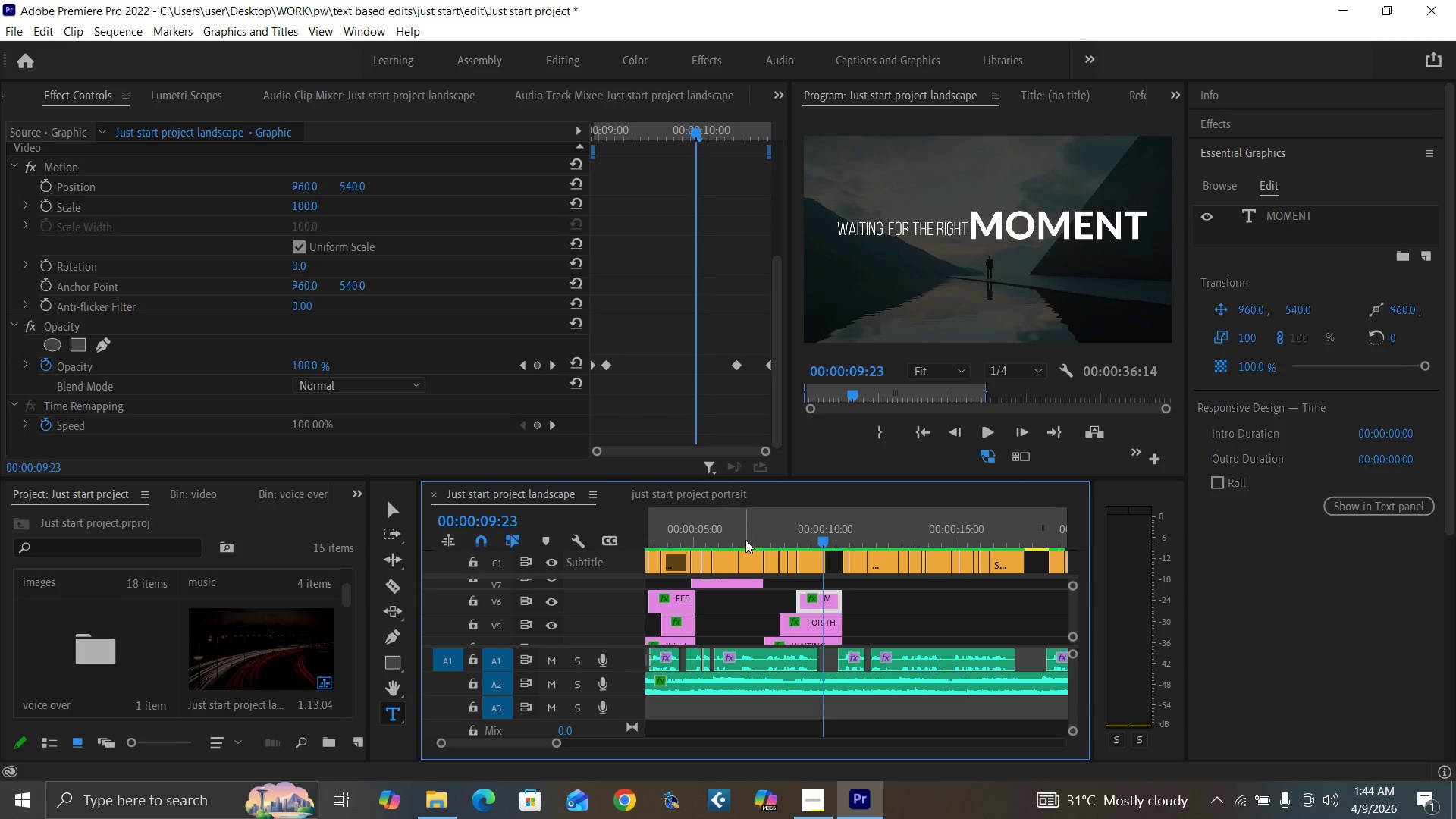 
left_click([752, 532])
 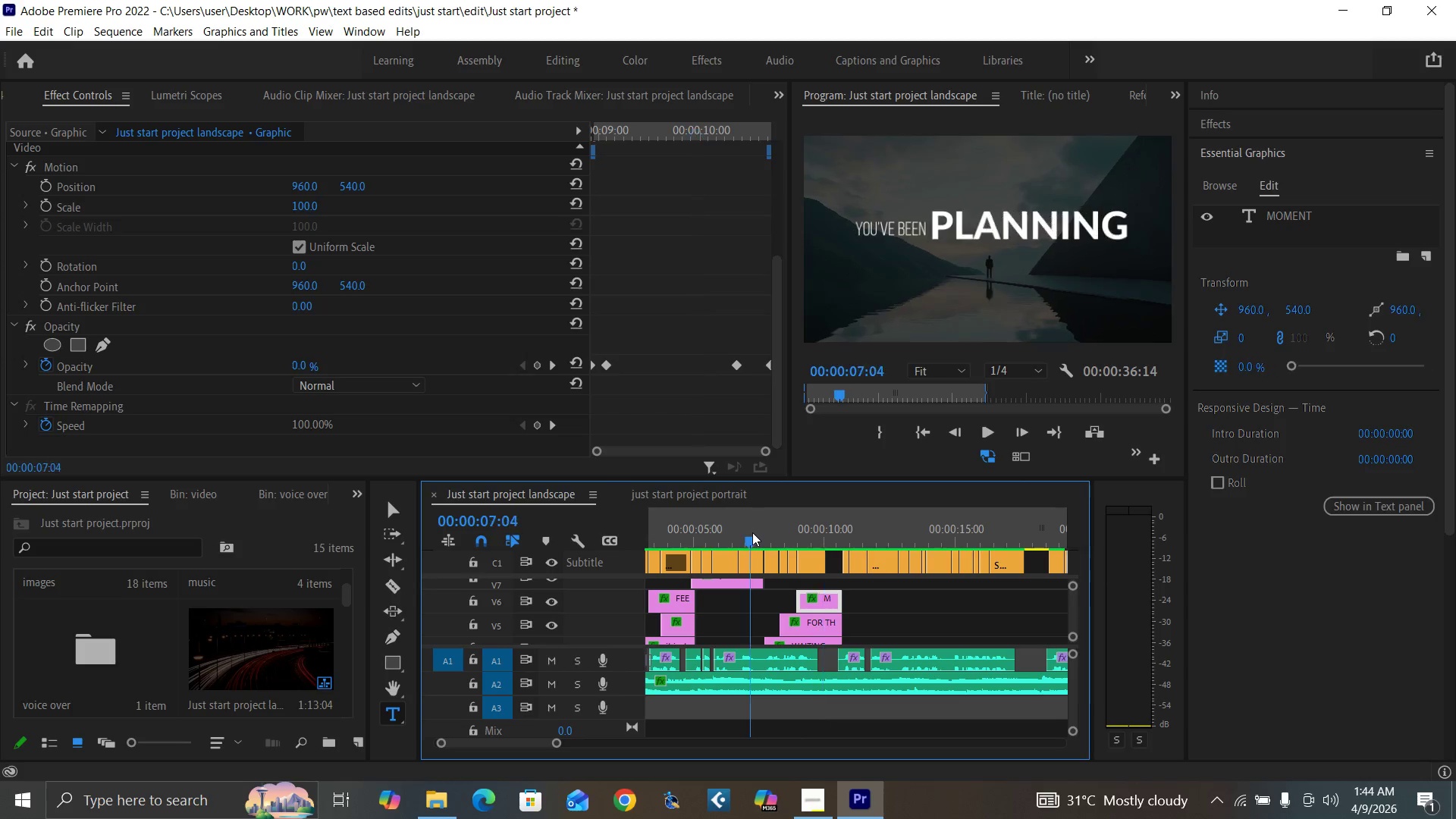 
key(Space)
 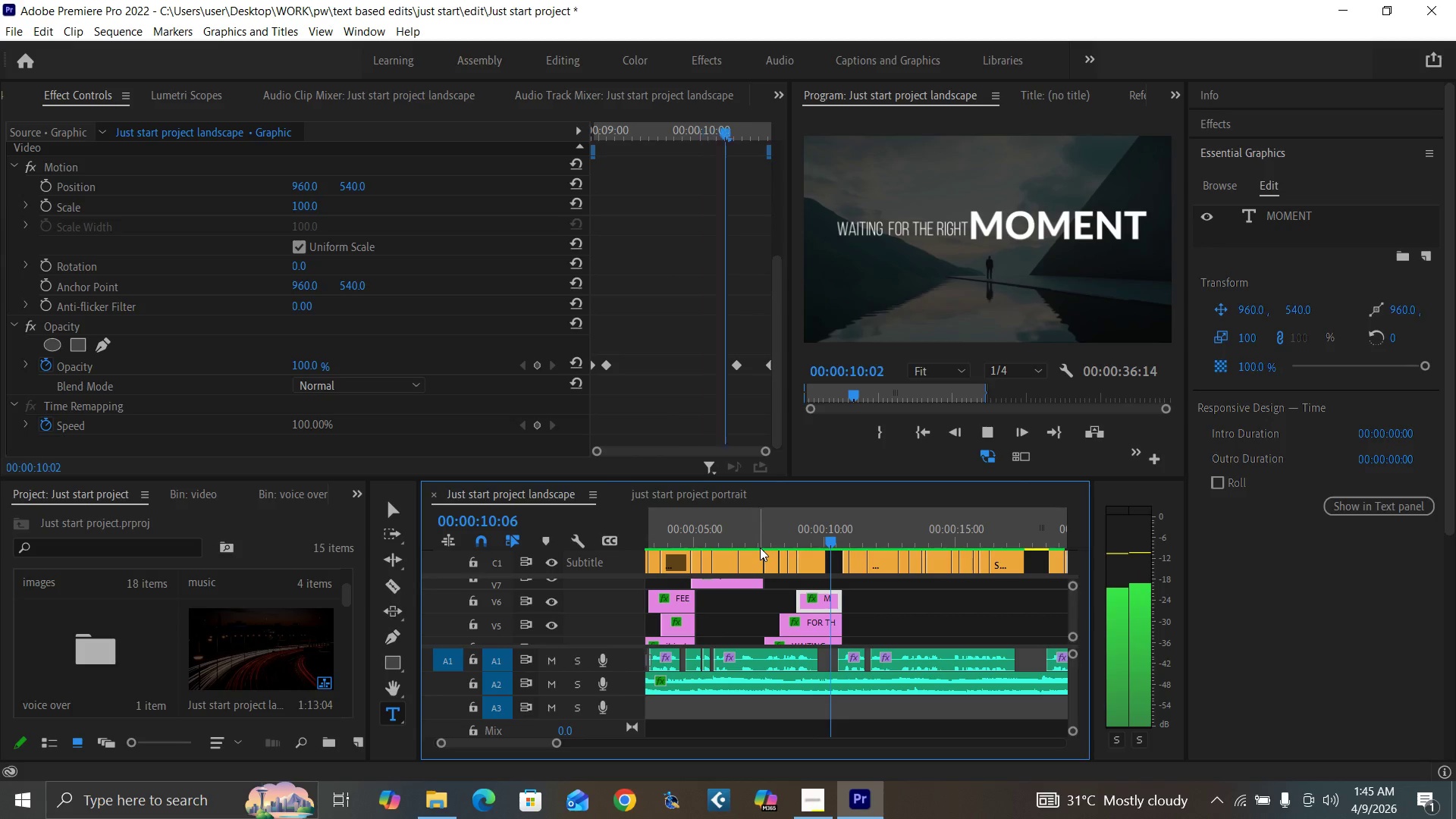 
wait(5.5)
 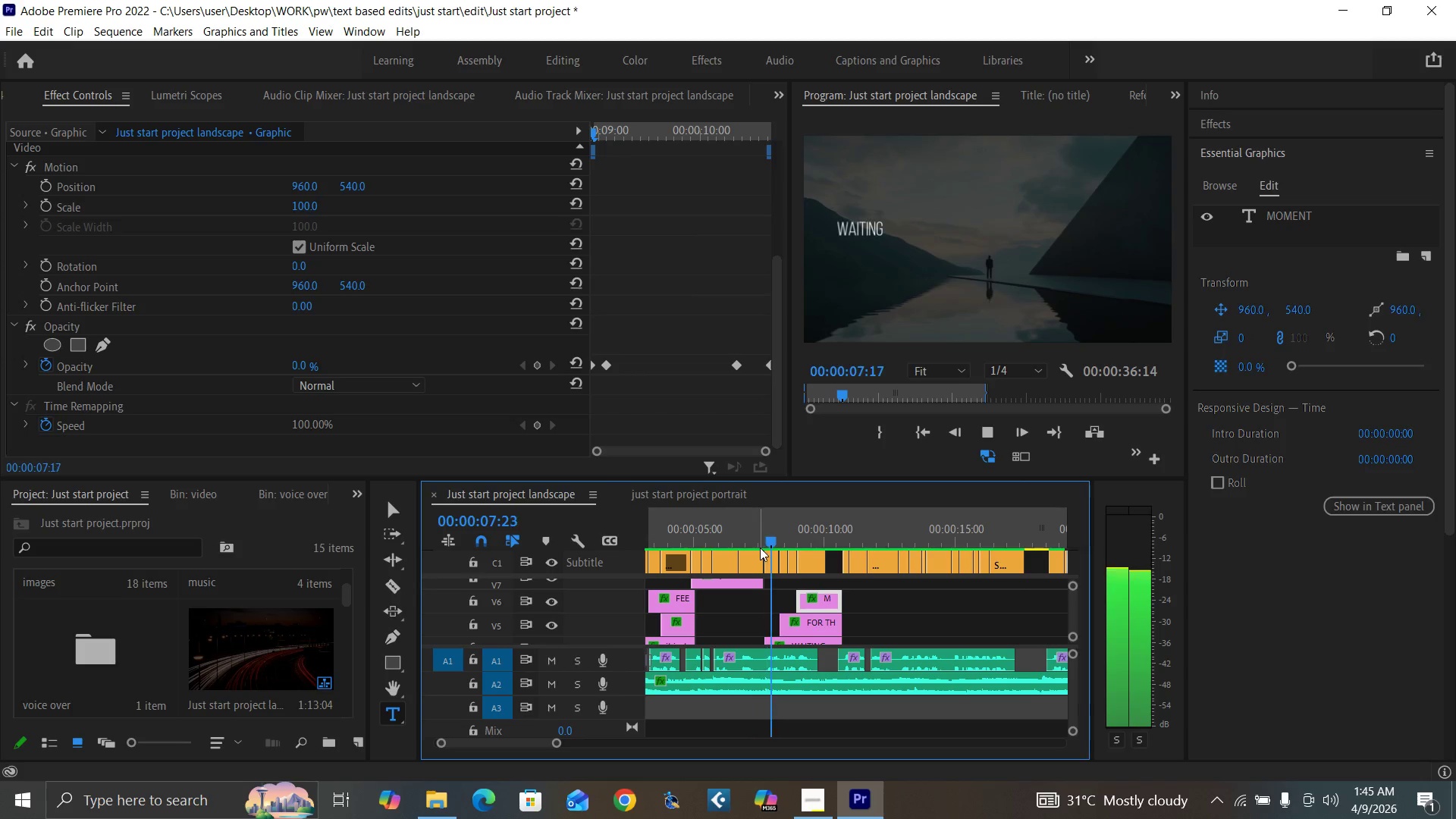 
key(Space)
 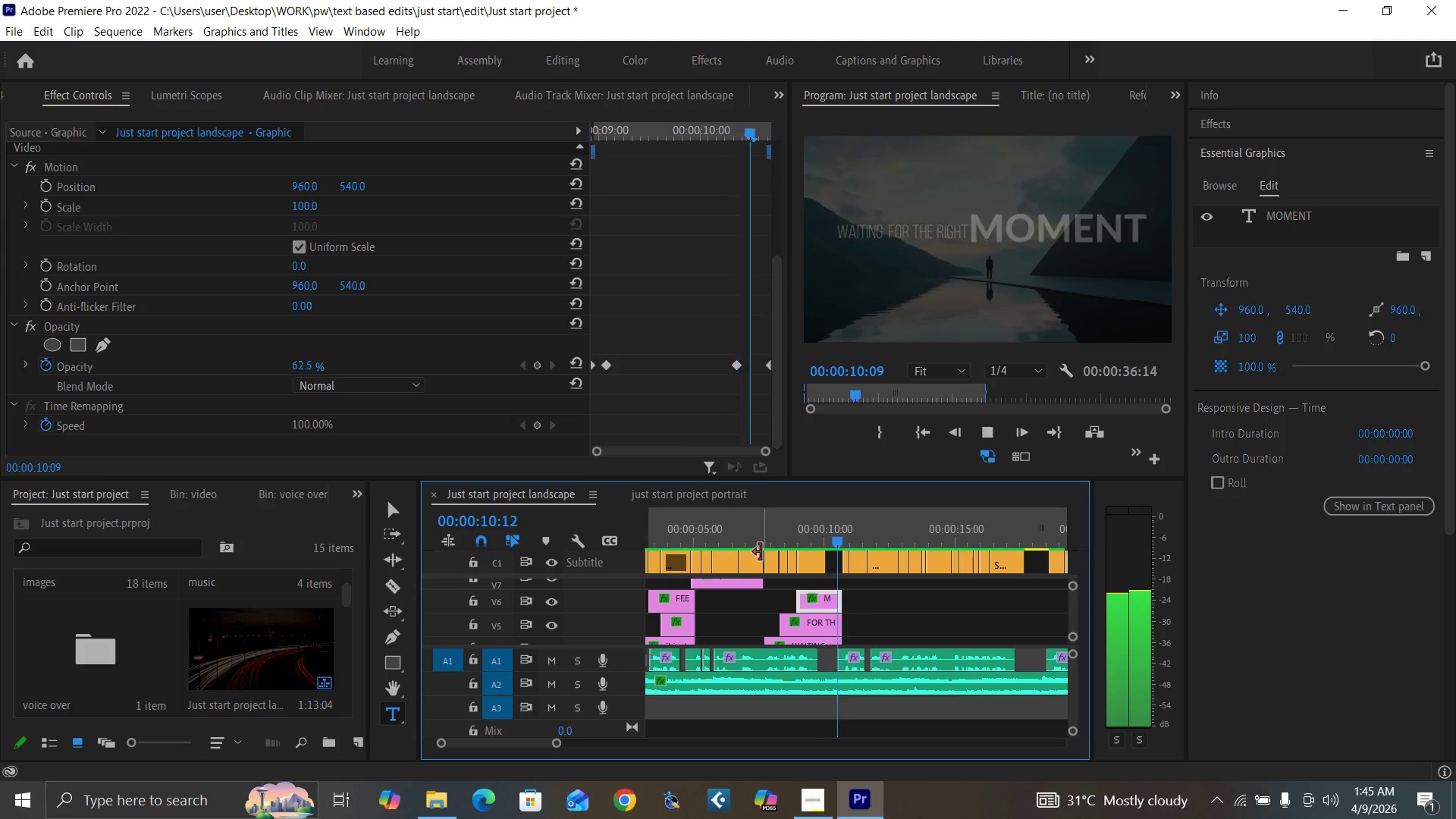 
key(Space)
 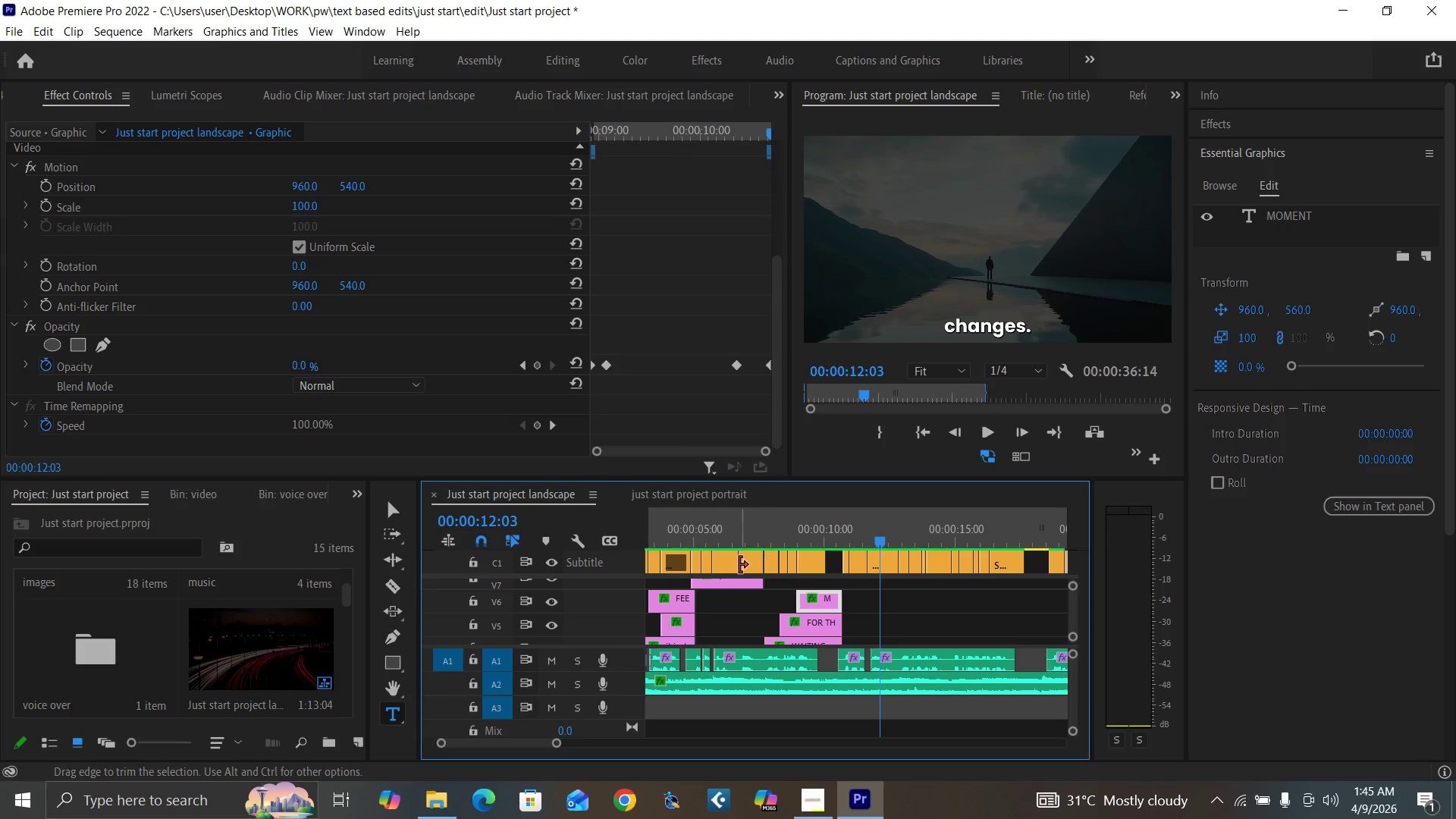 
key(Equal)
 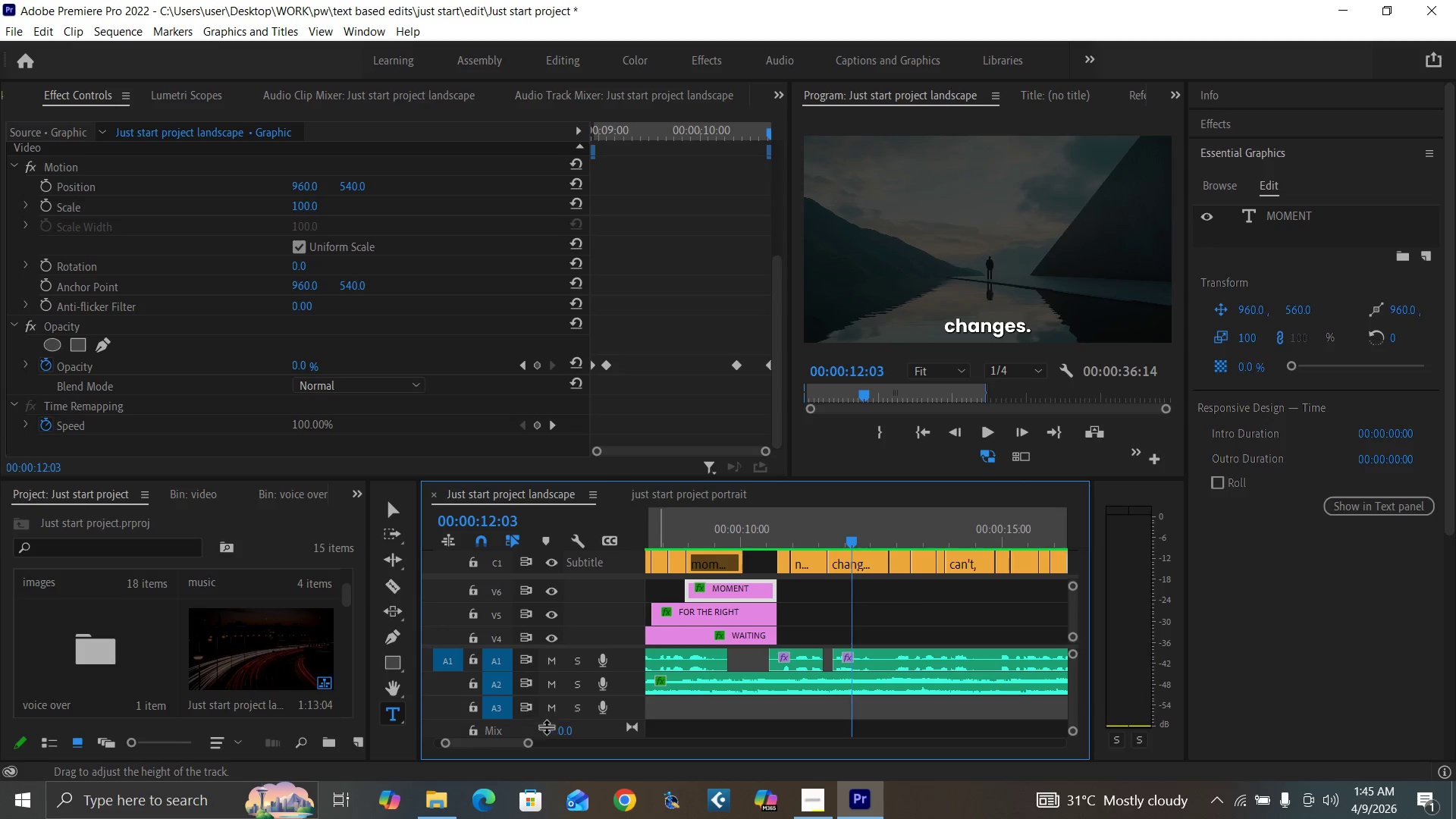 
wait(6.52)
 